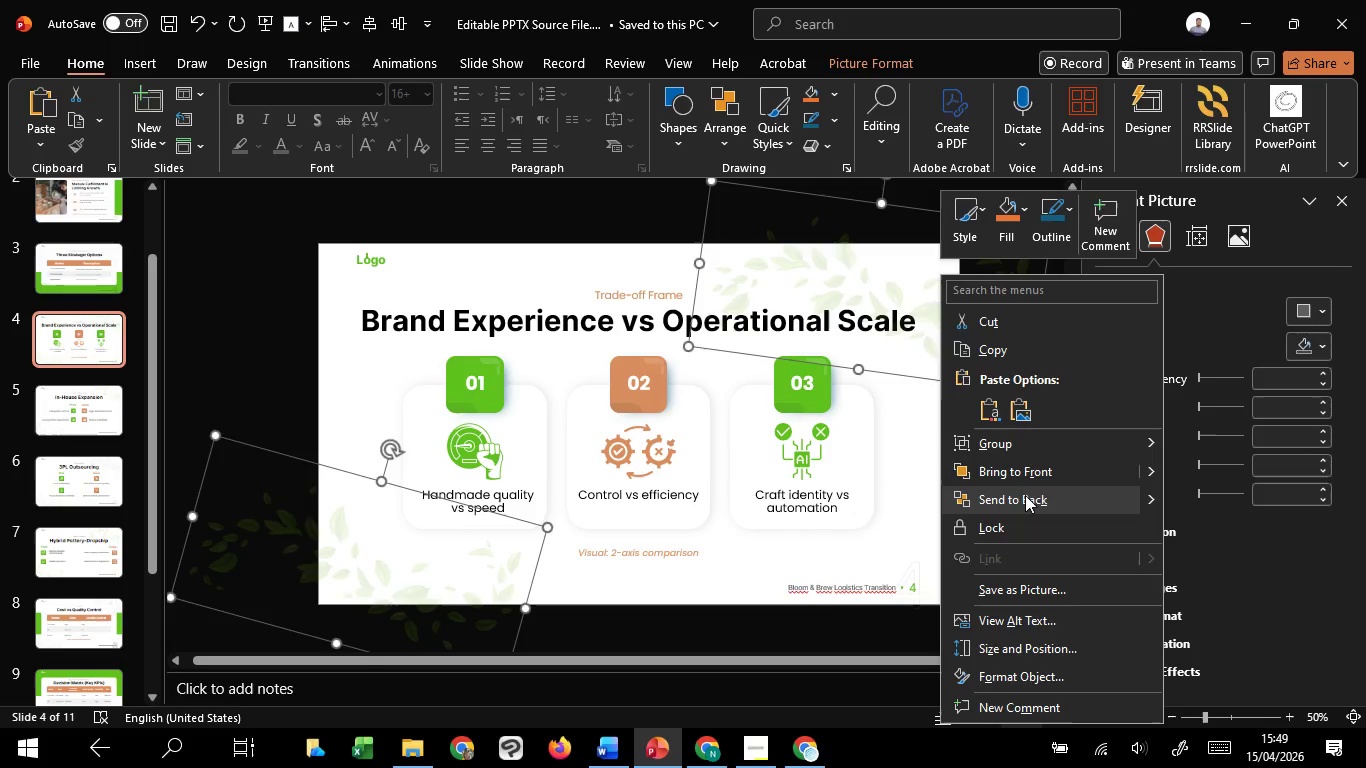 
left_click([1025, 496])
 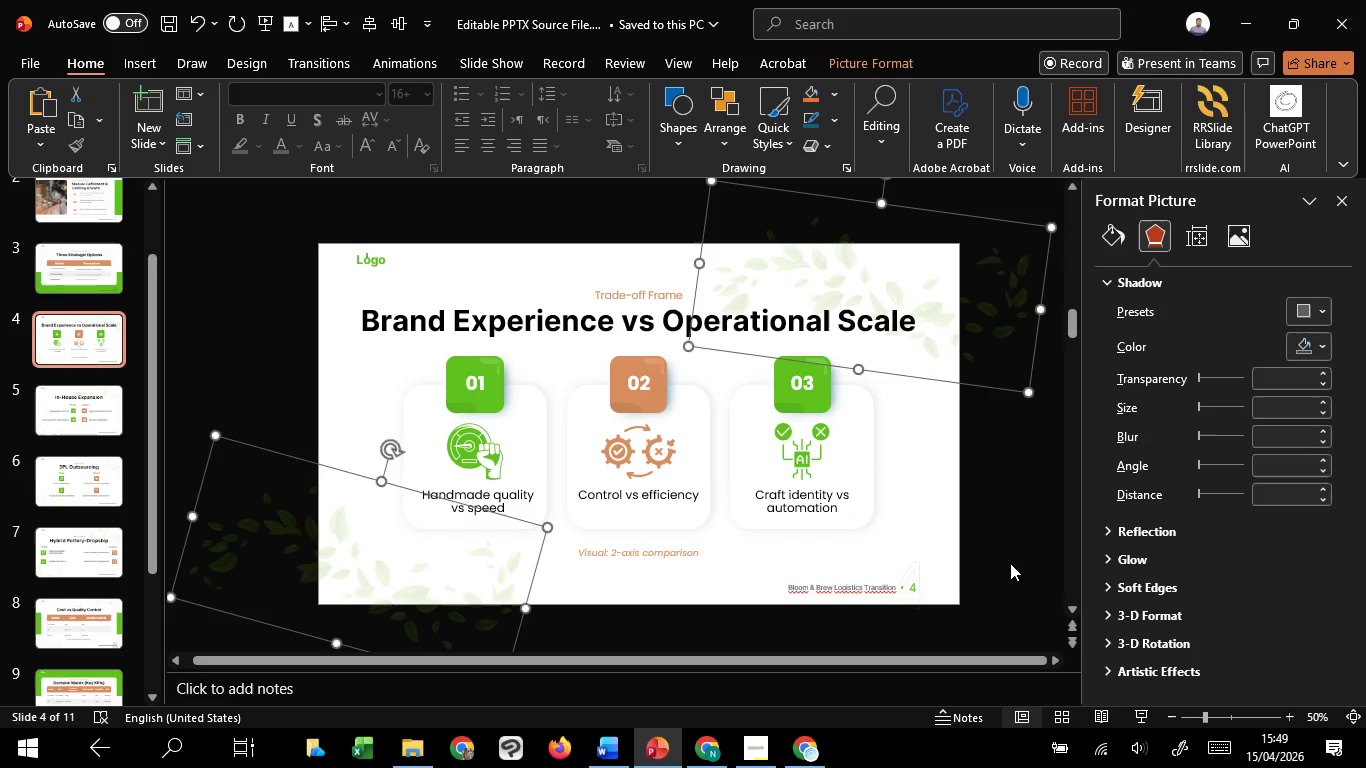 
left_click([1006, 573])
 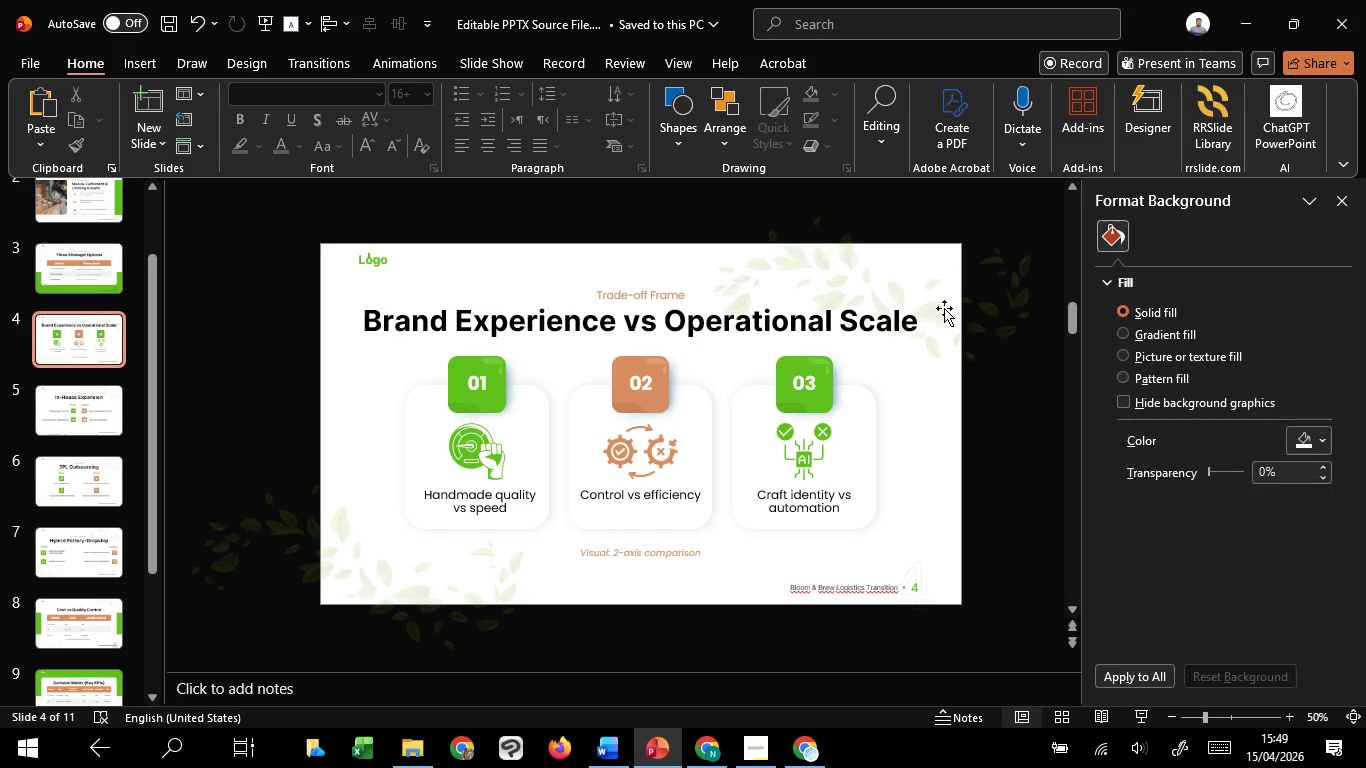 
left_click([944, 308])
 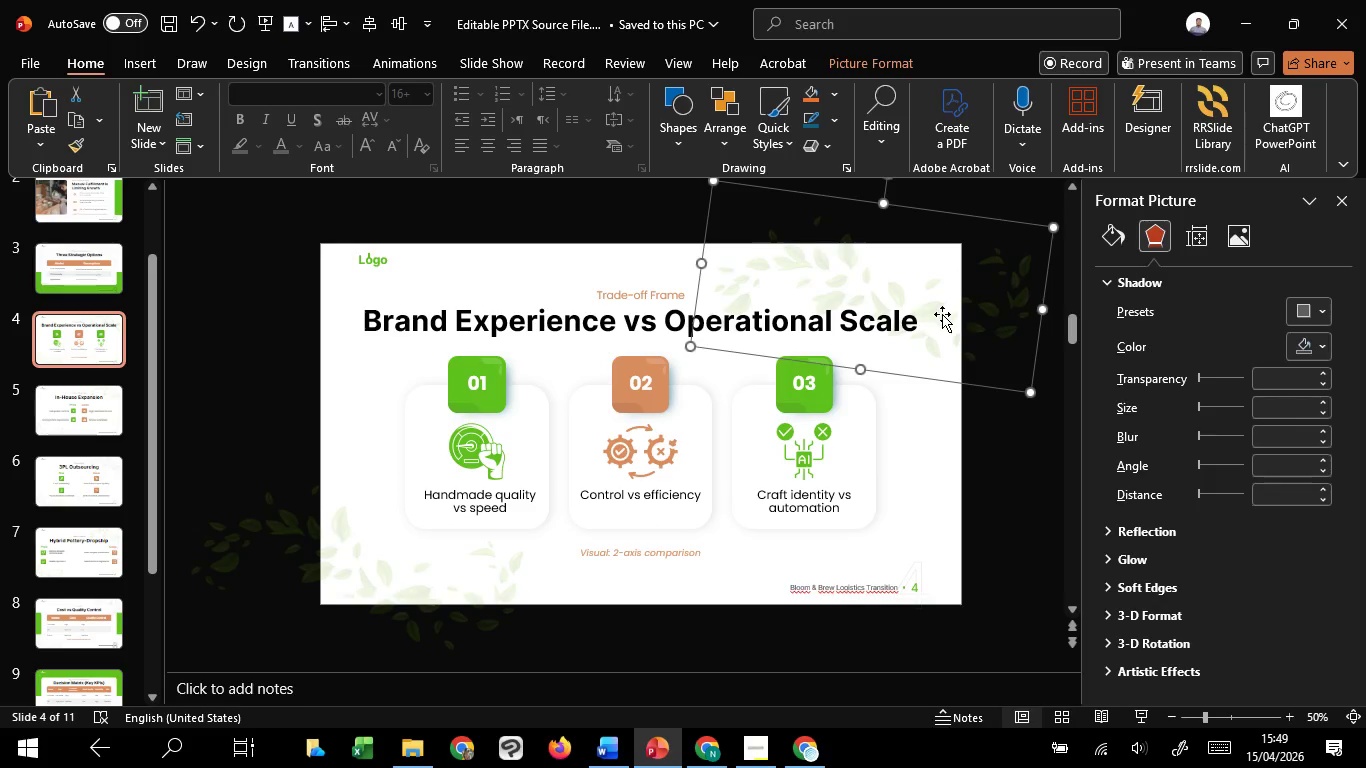 
left_click_drag(start_coordinate=[942, 314], to_coordinate=[974, 306])
 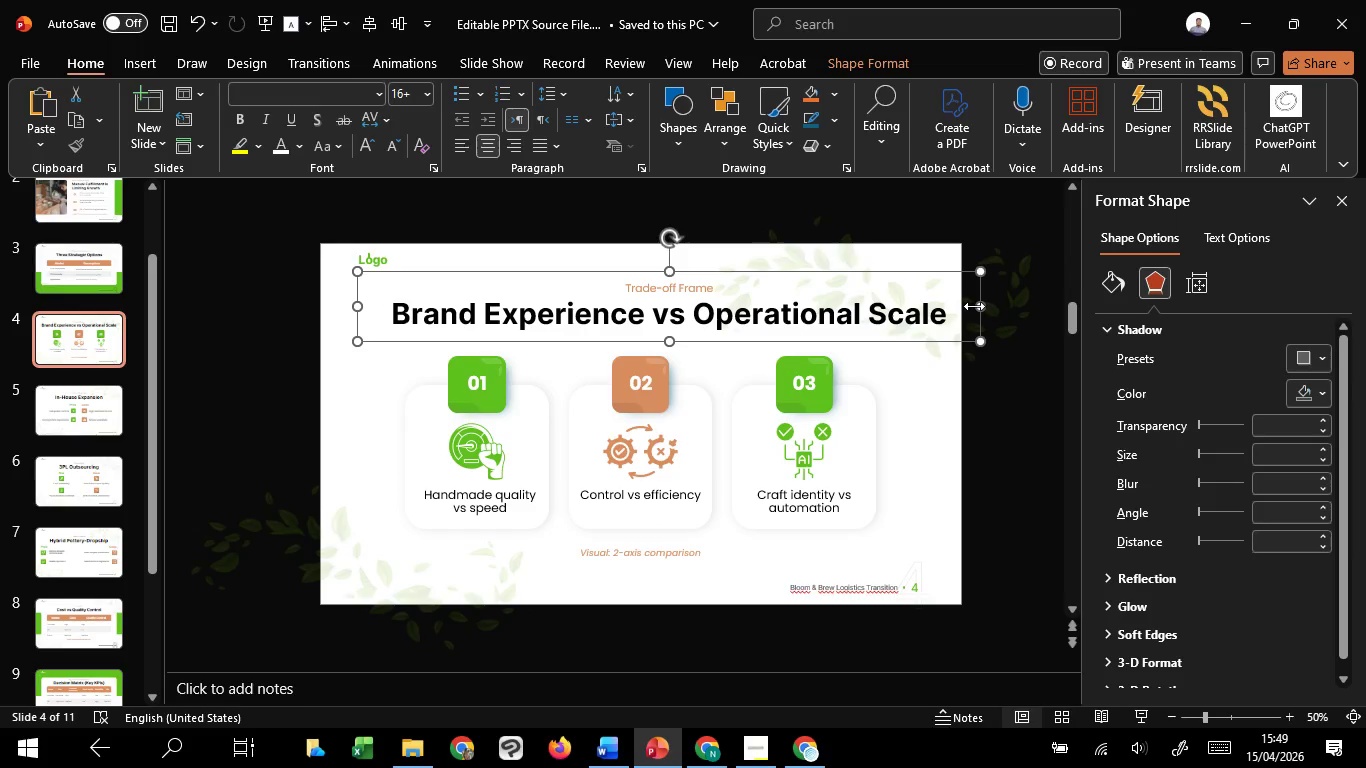 
key(Control+Z)
 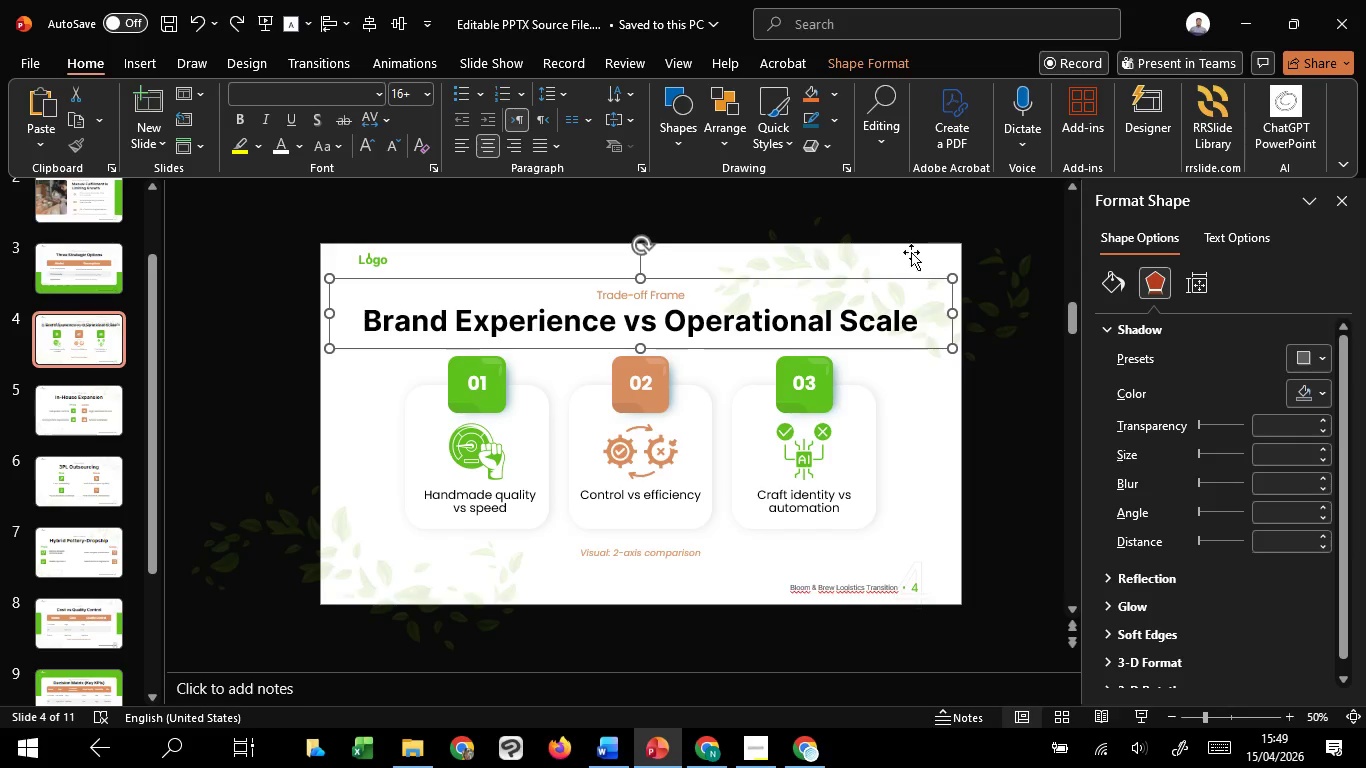 
left_click([911, 252])
 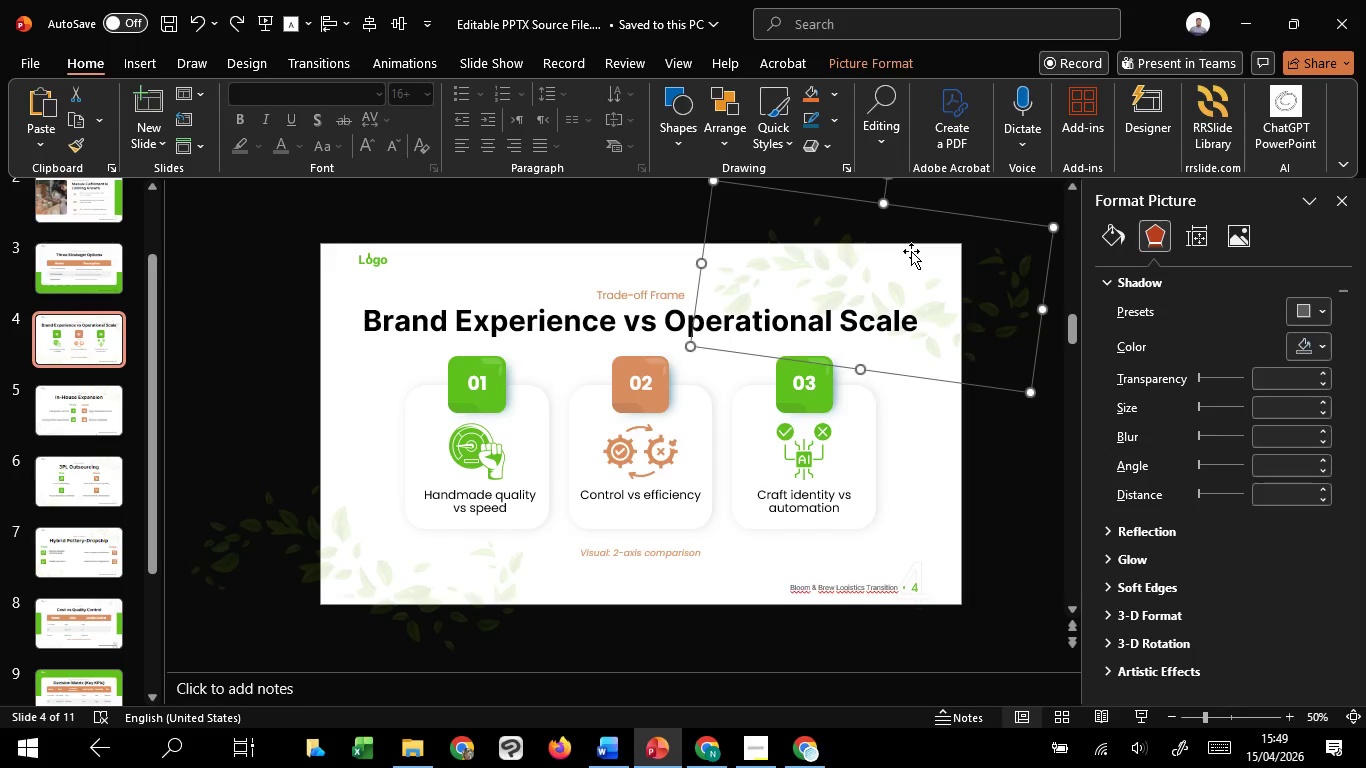 
left_click_drag(start_coordinate=[911, 251], to_coordinate=[962, 237])
 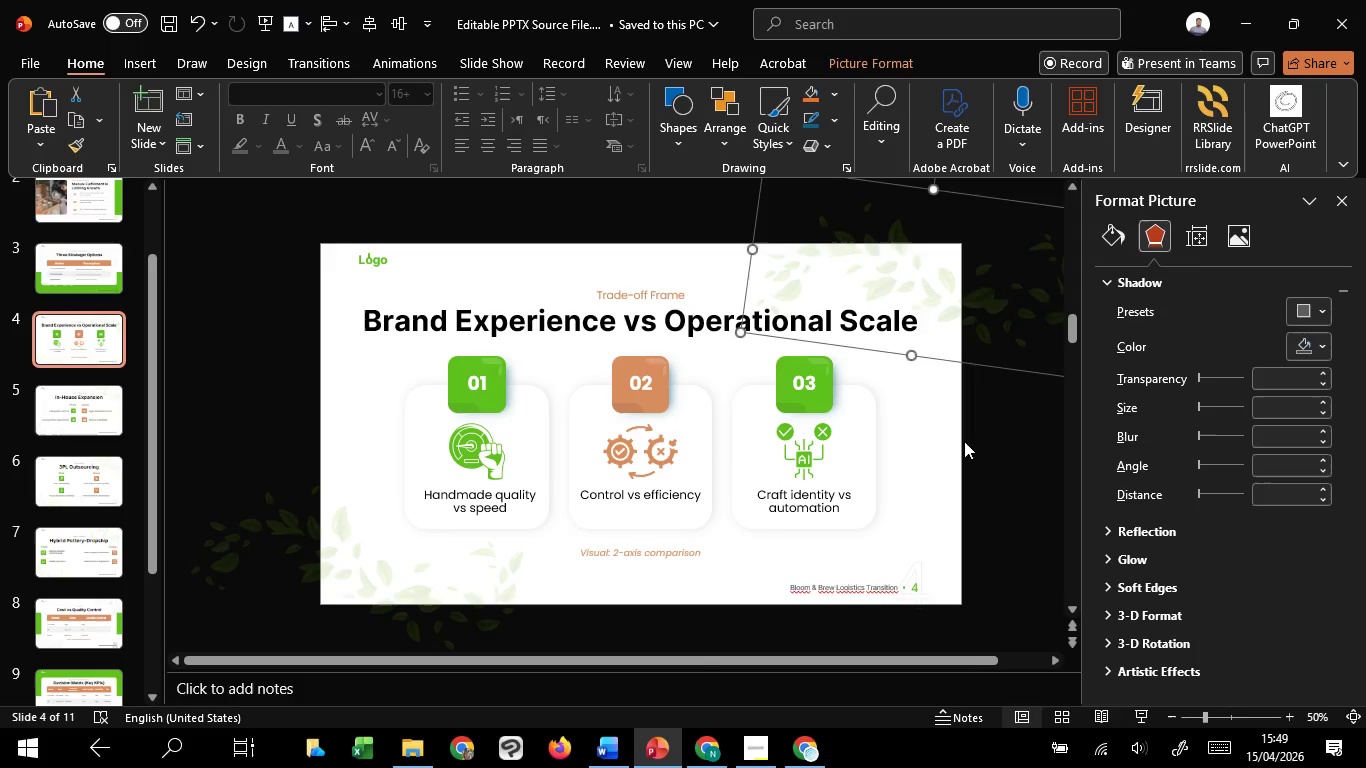 
left_click([964, 441])
 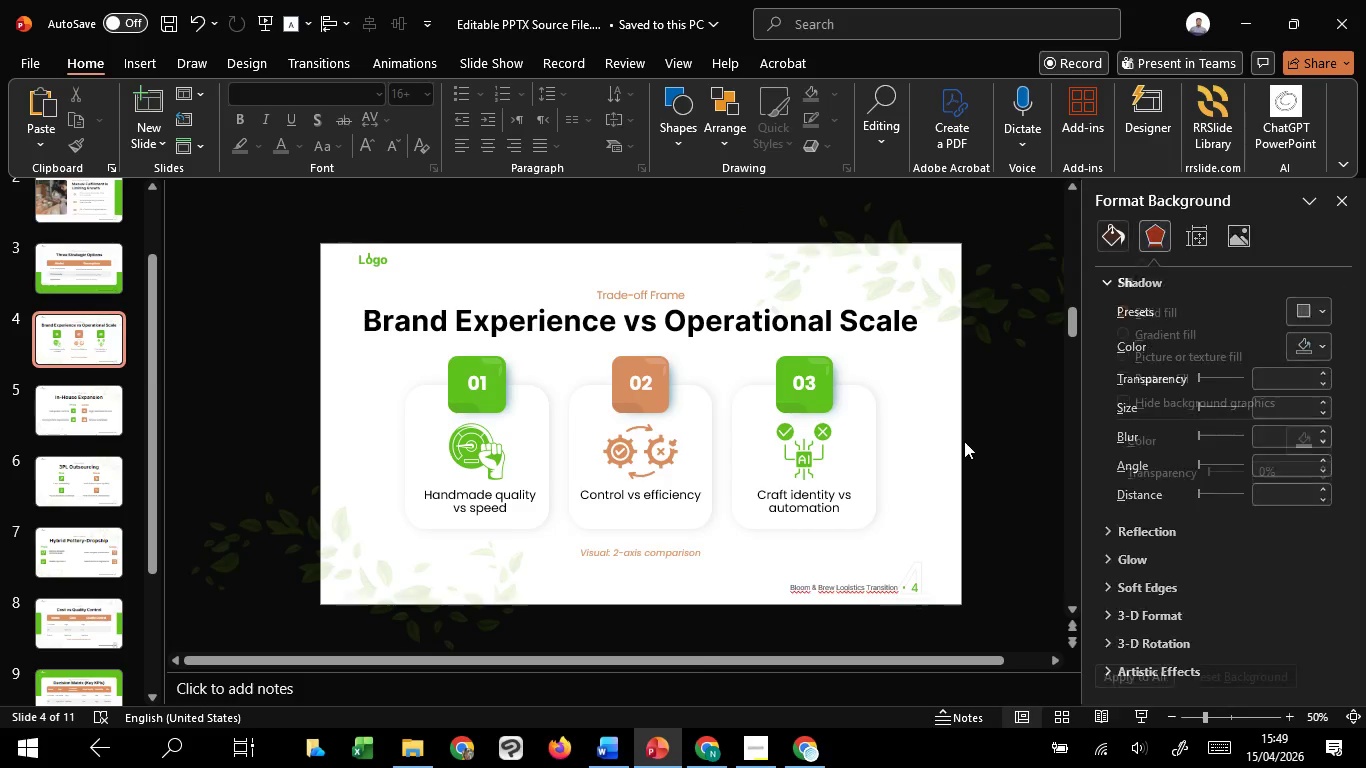 
scroll: coordinate [964, 441], scroll_direction: up, amount: 1.0
 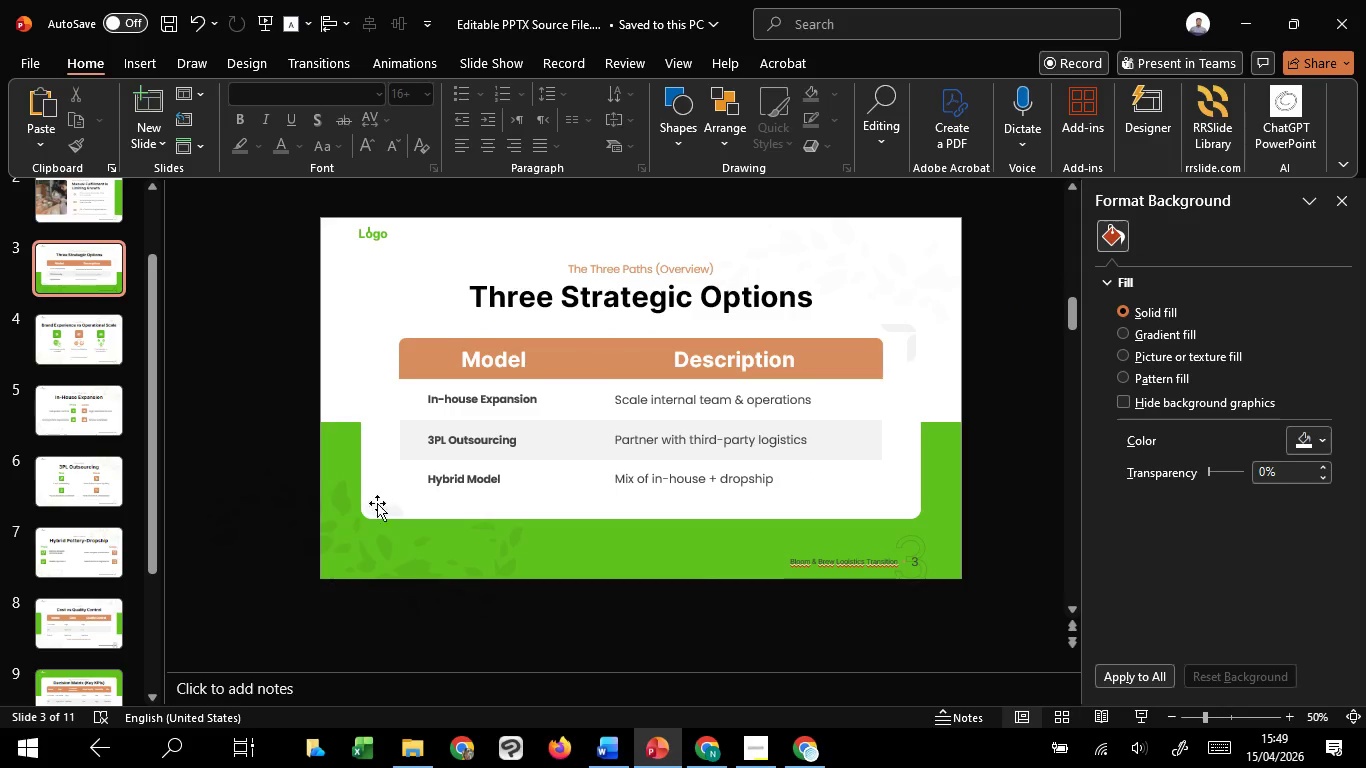 
left_click([360, 532])
 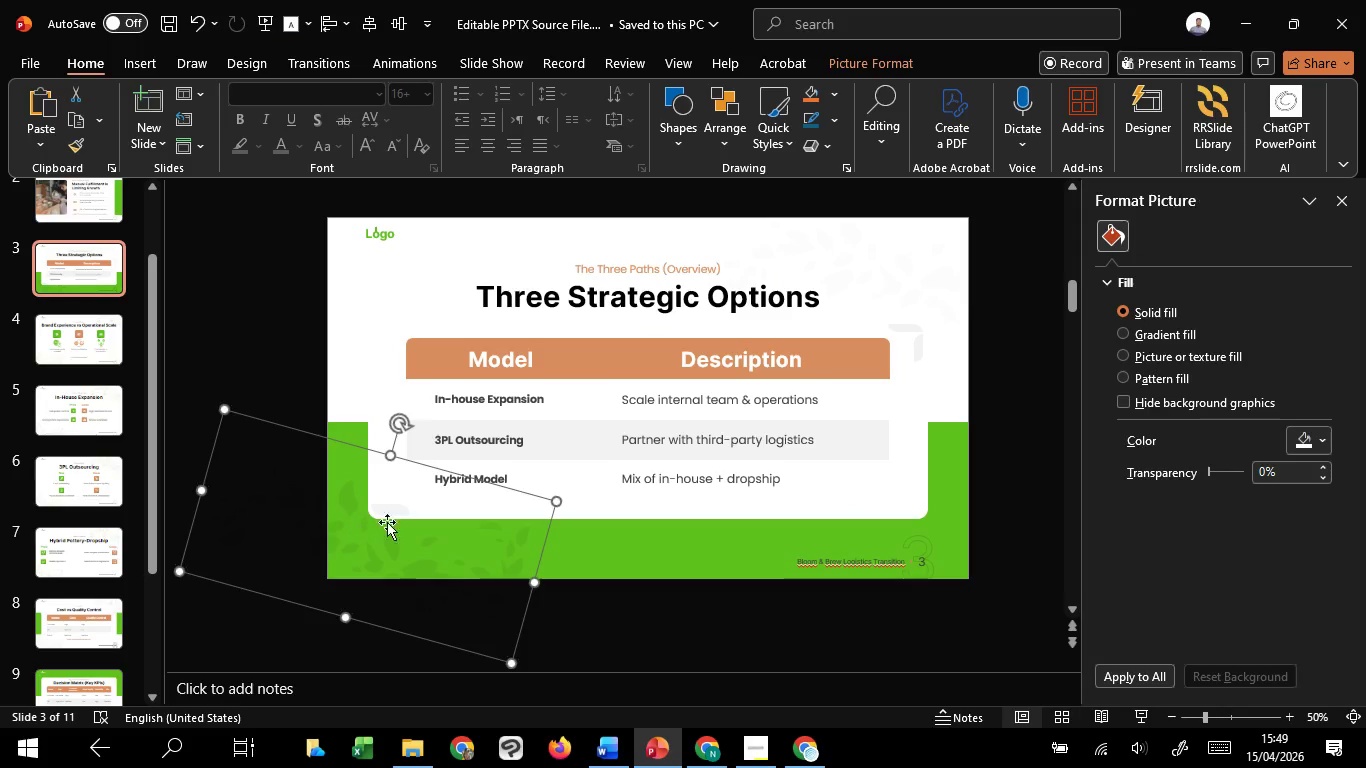 
hold_key(key=ShiftLeft, duration=1.12)
left_click([886, 251])
 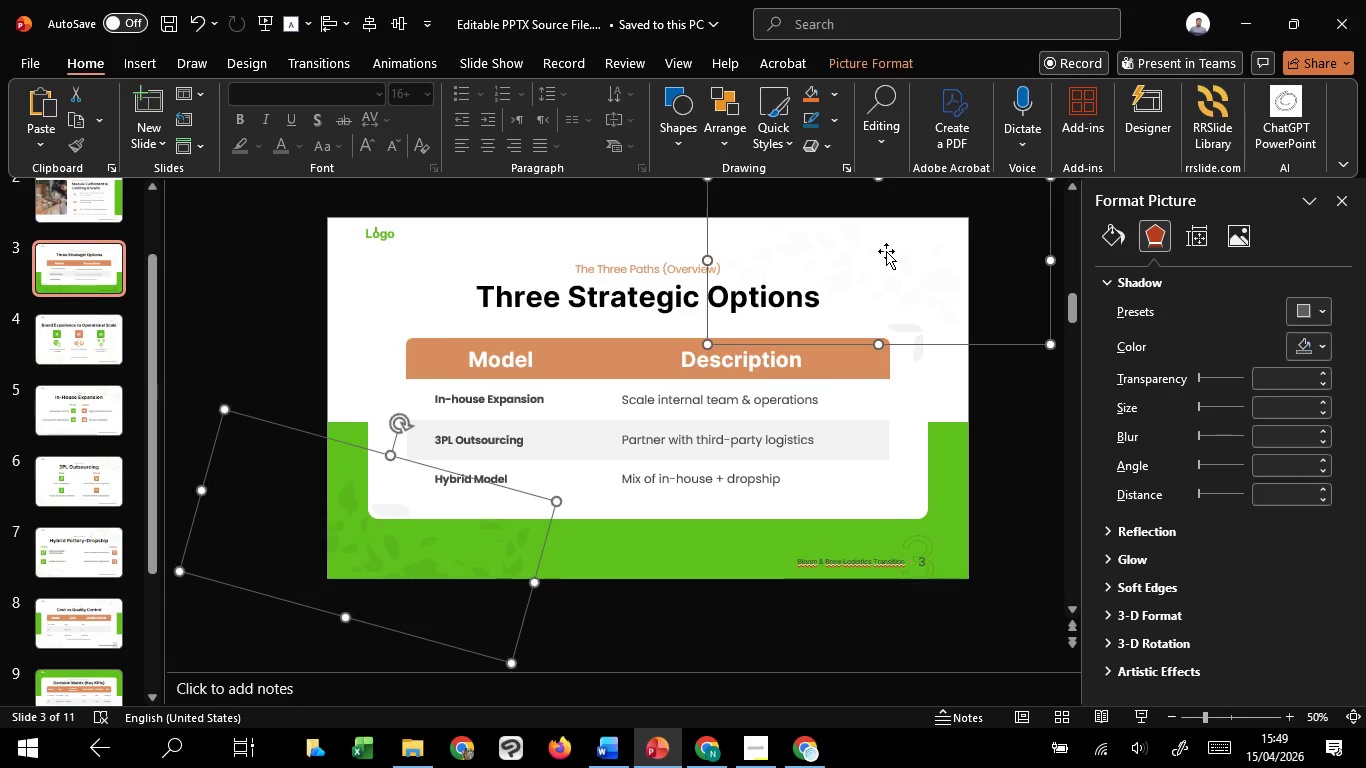 
key(Delete)
 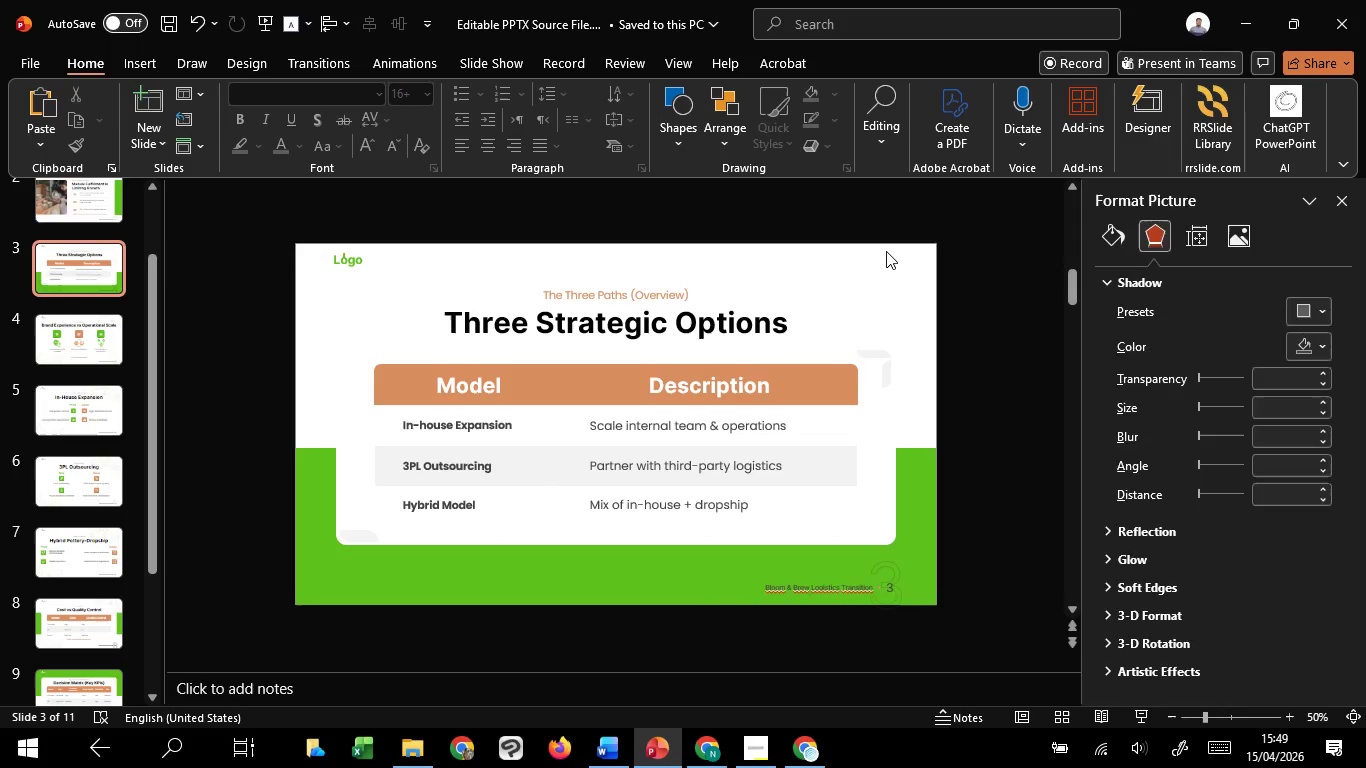 
key(Control+V)
 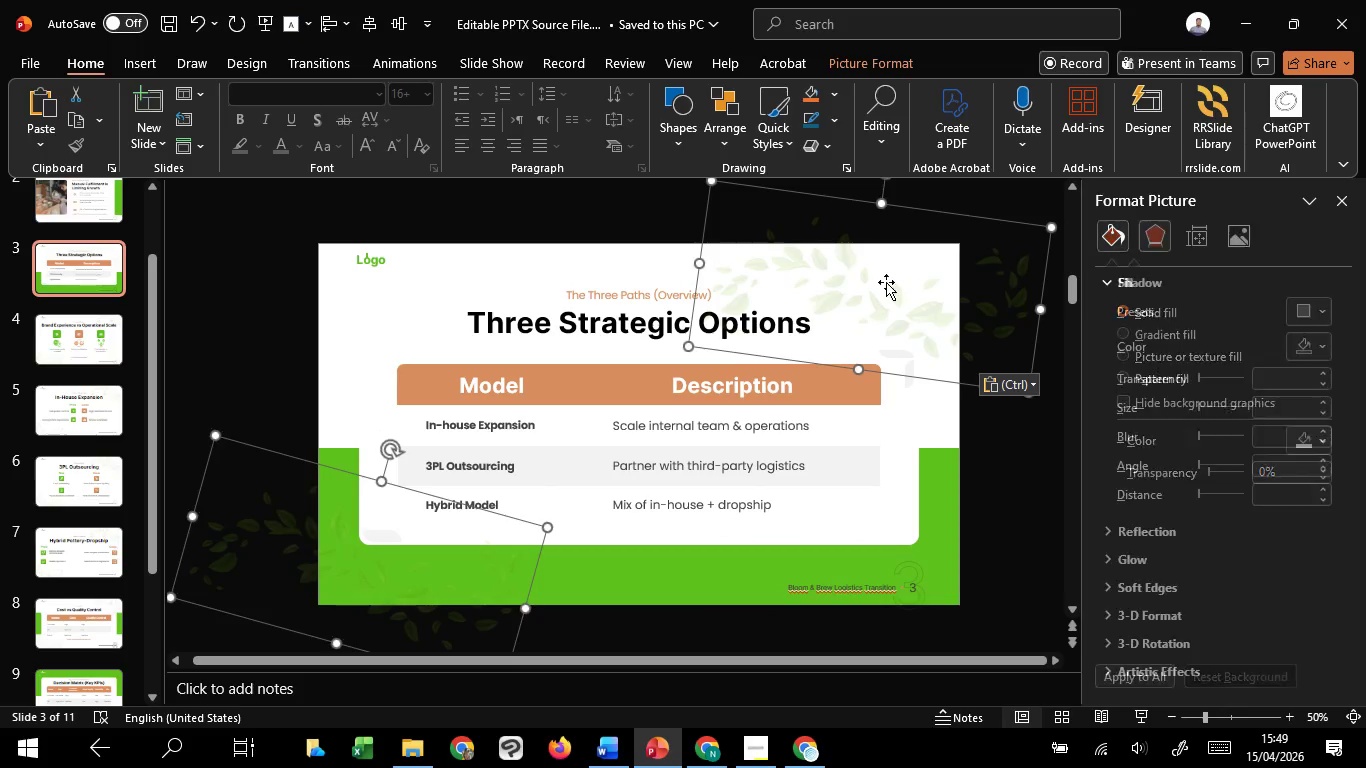 
right_click([886, 284])
 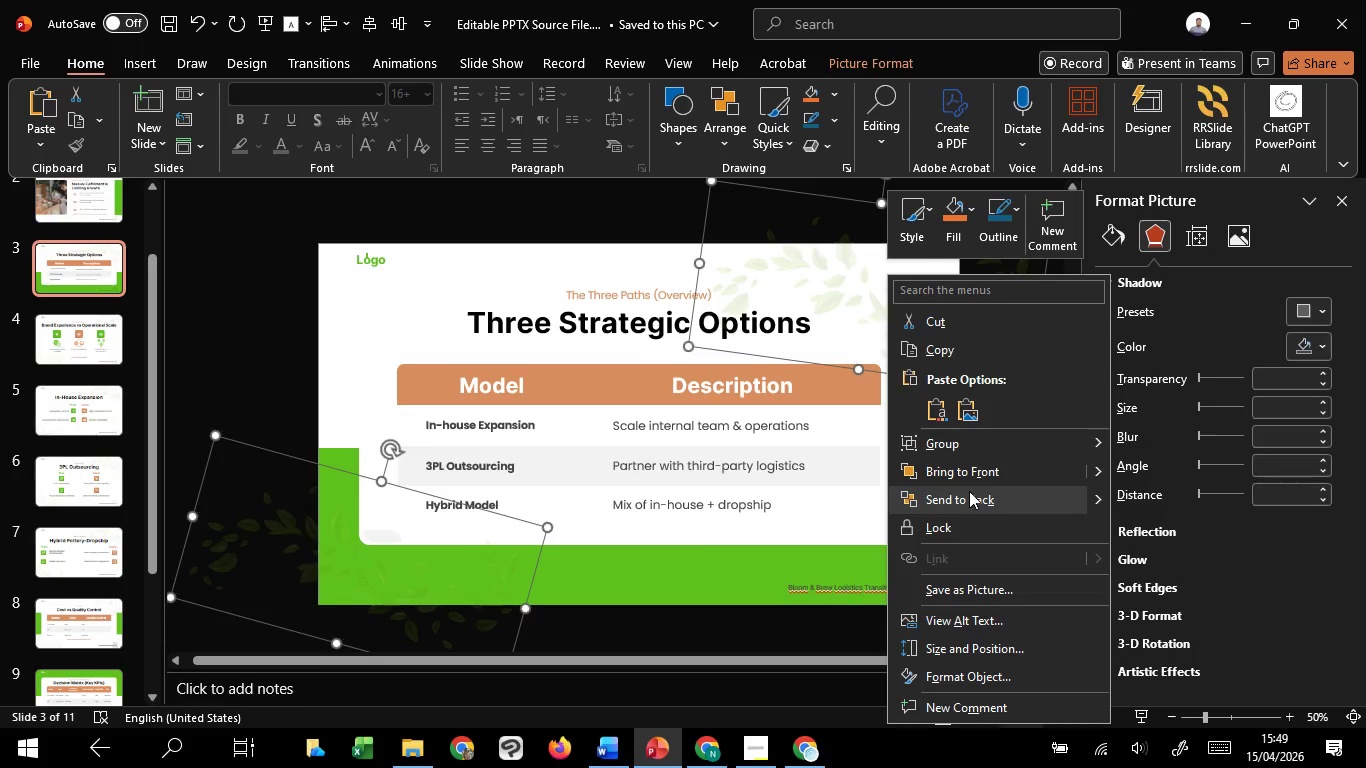 
left_click([969, 491])
 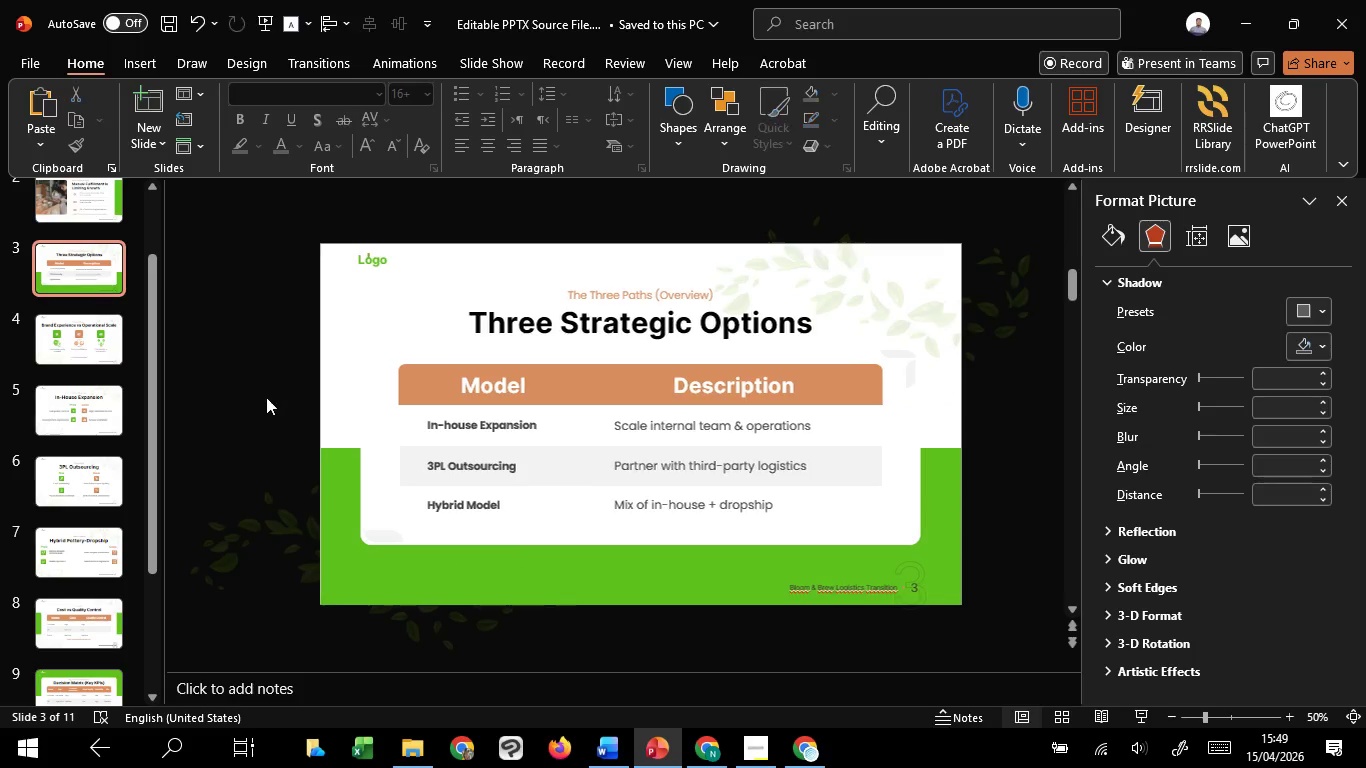 
double_click([254, 512])
 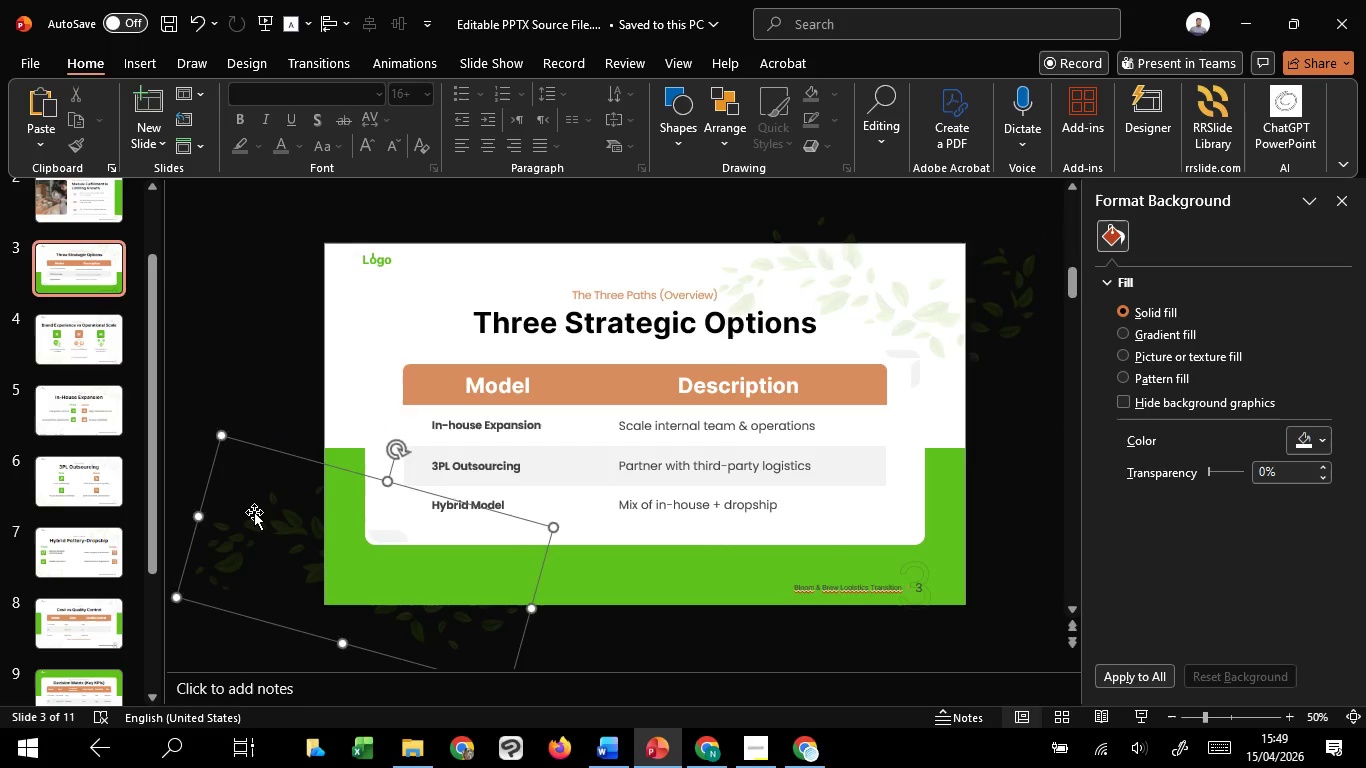 
right_click([254, 512])
 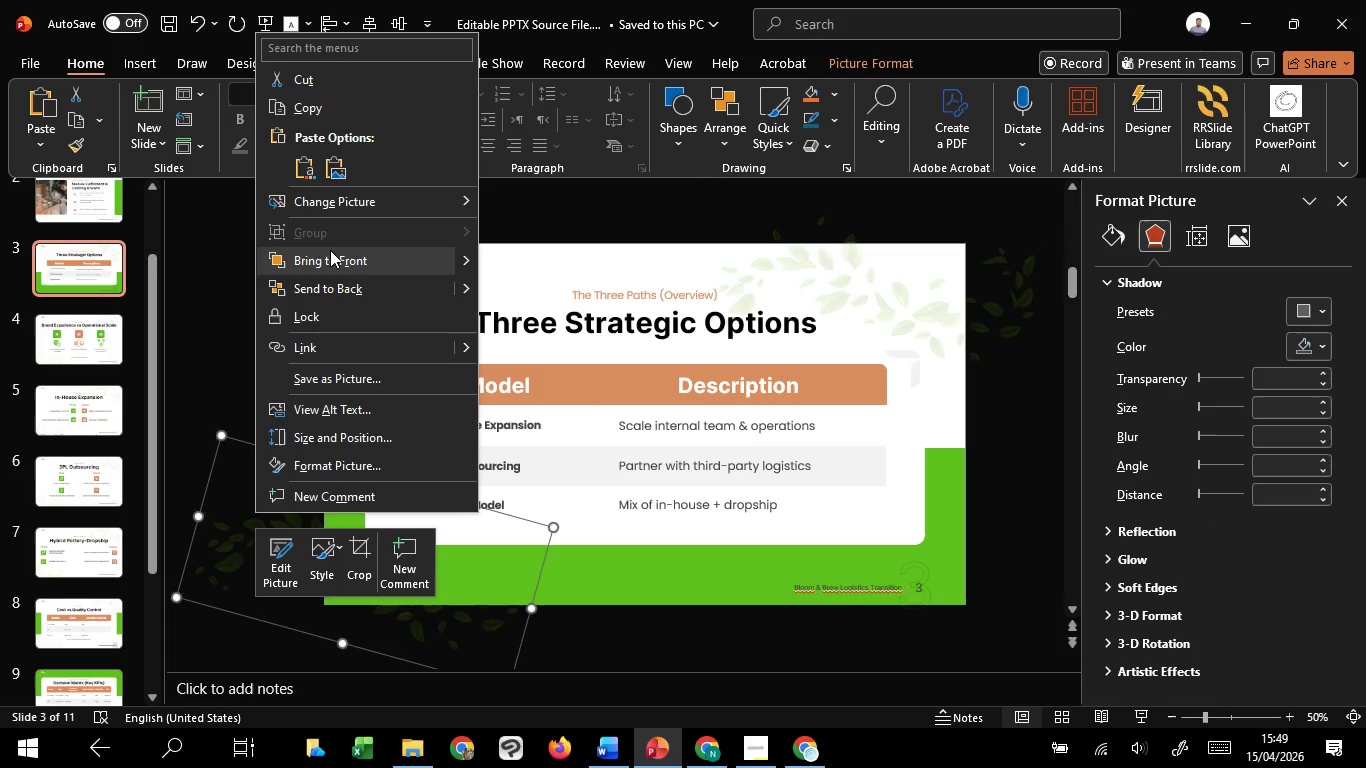 
left_click([330, 250])
 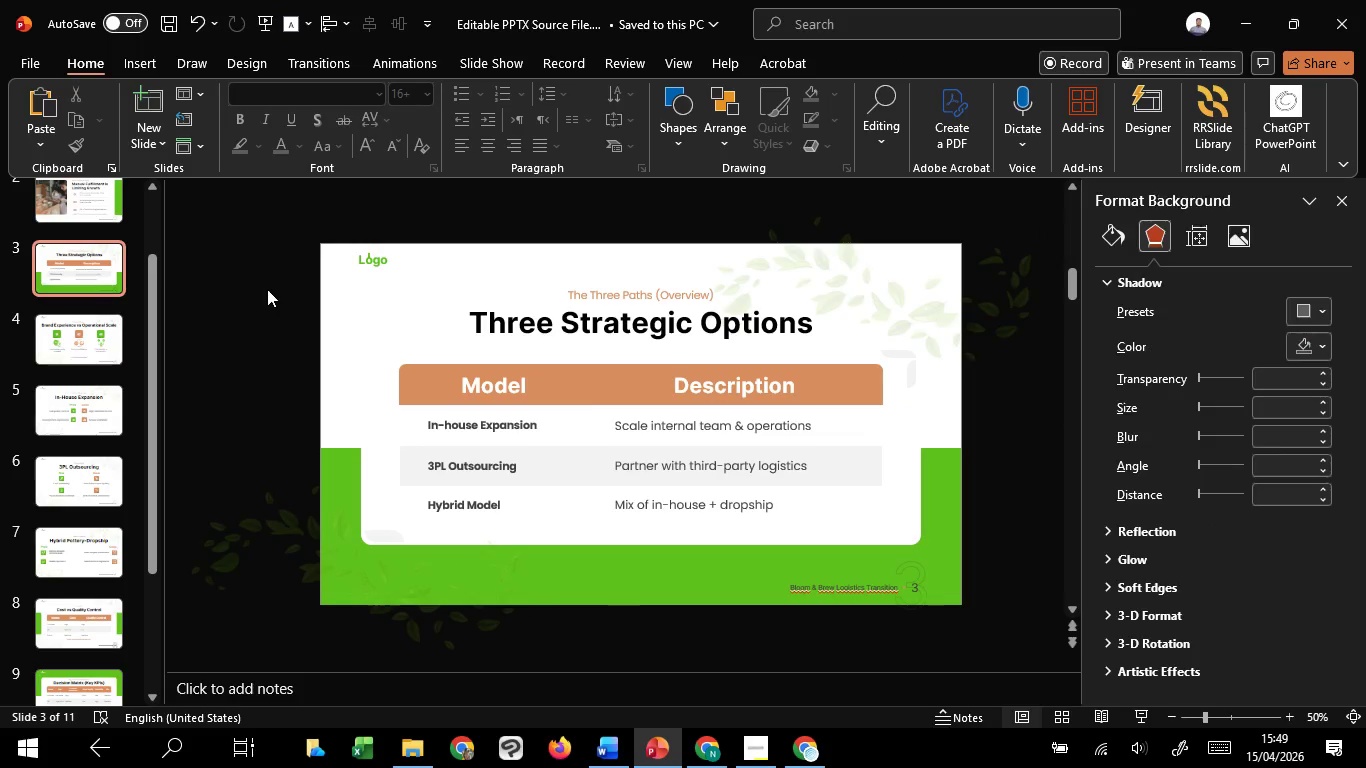 
left_click_drag(start_coordinate=[267, 285], to_coordinate=[953, 574])
 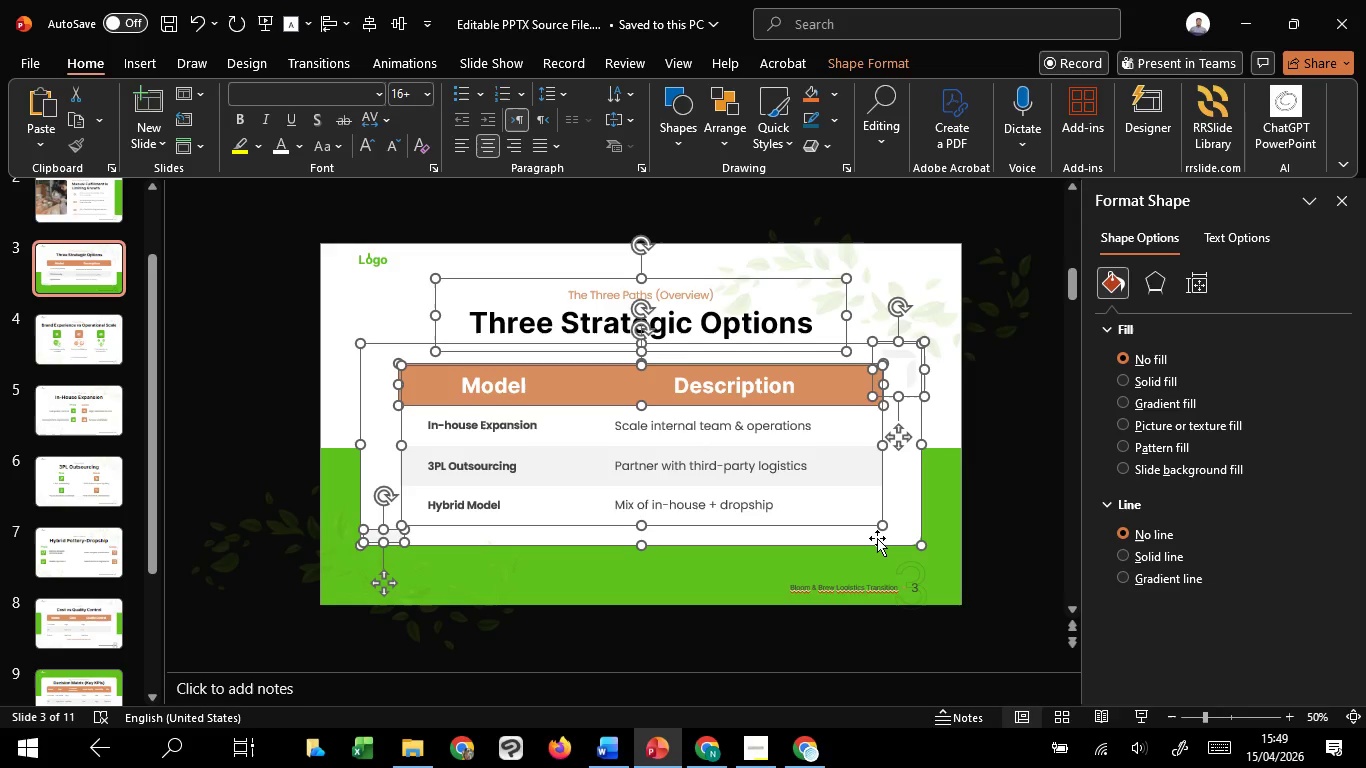 
hold_key(key=ShiftLeft, duration=1.51)
right_click([877, 538])
 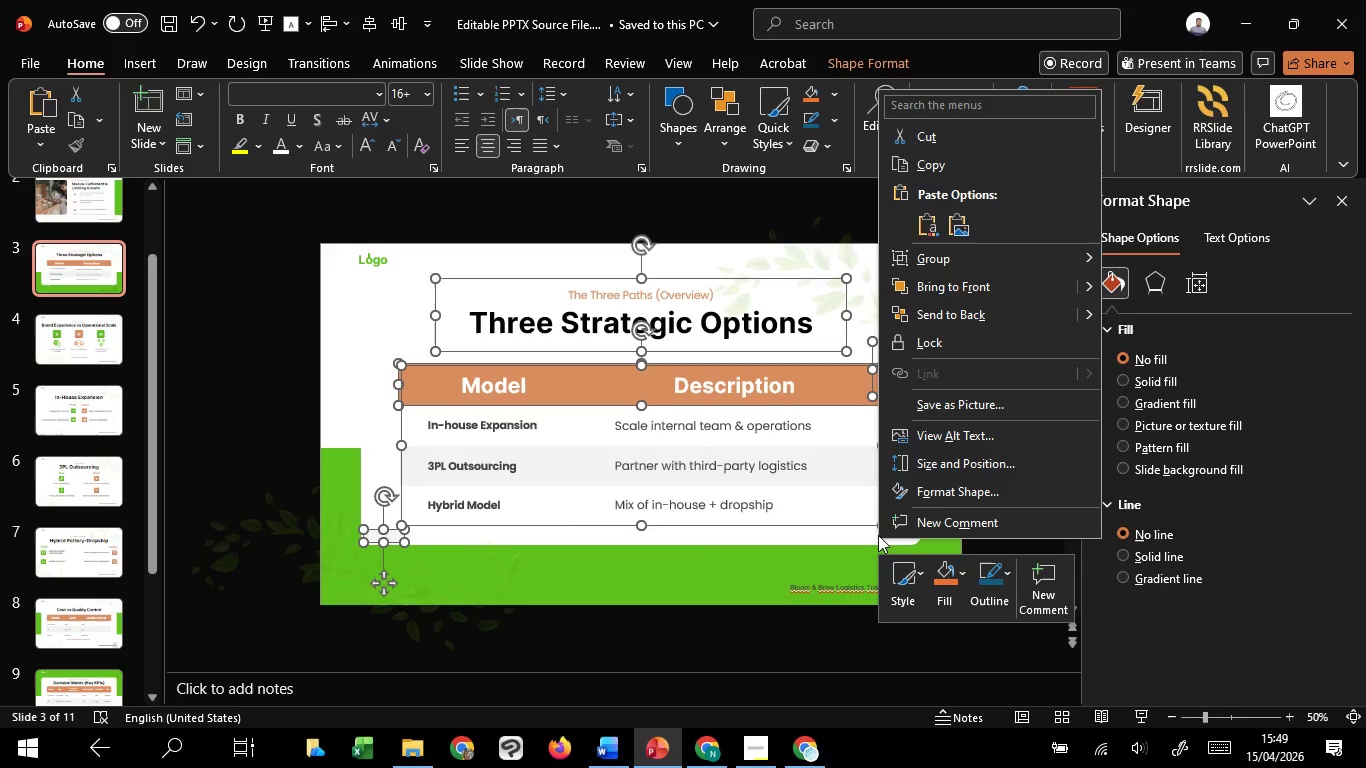 
hold_key(key=ShiftLeft, duration=1.52)
left_click([878, 535])
 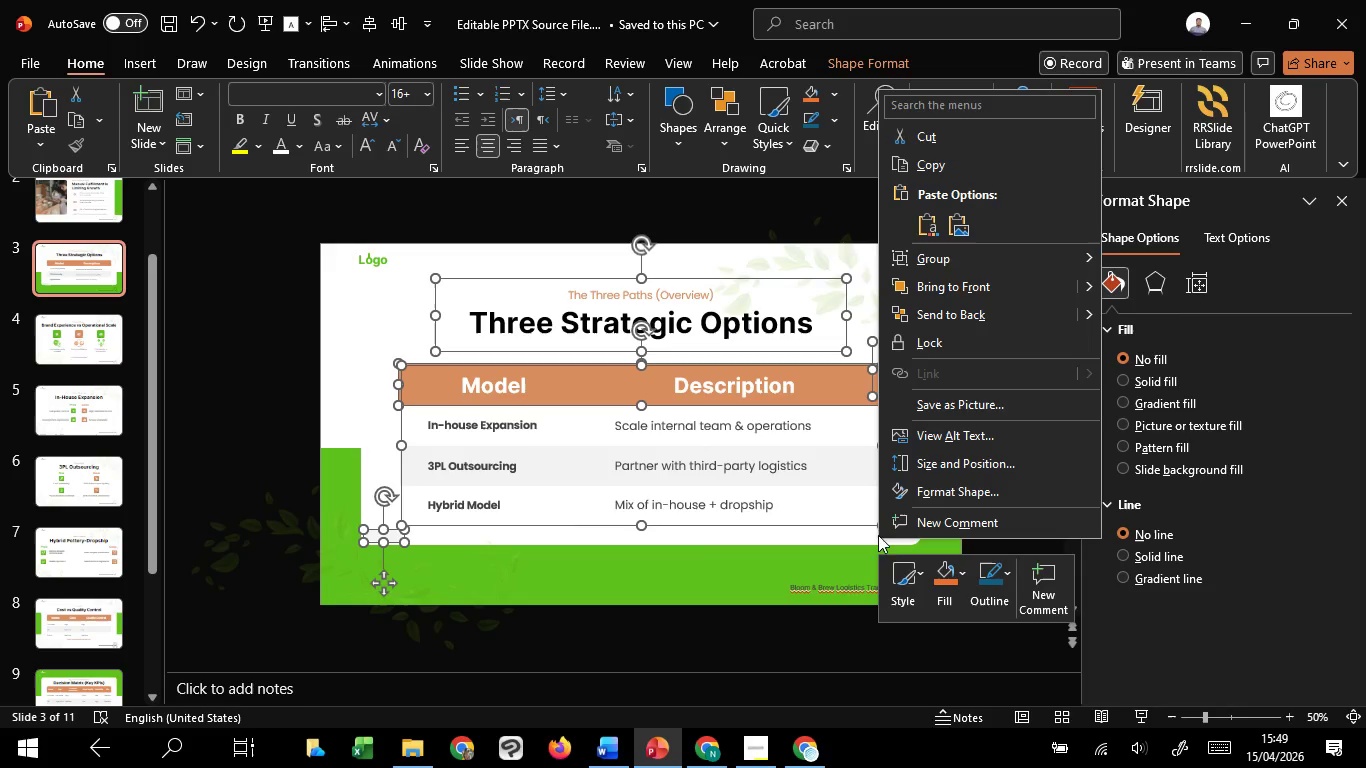 
double_click([878, 535])
 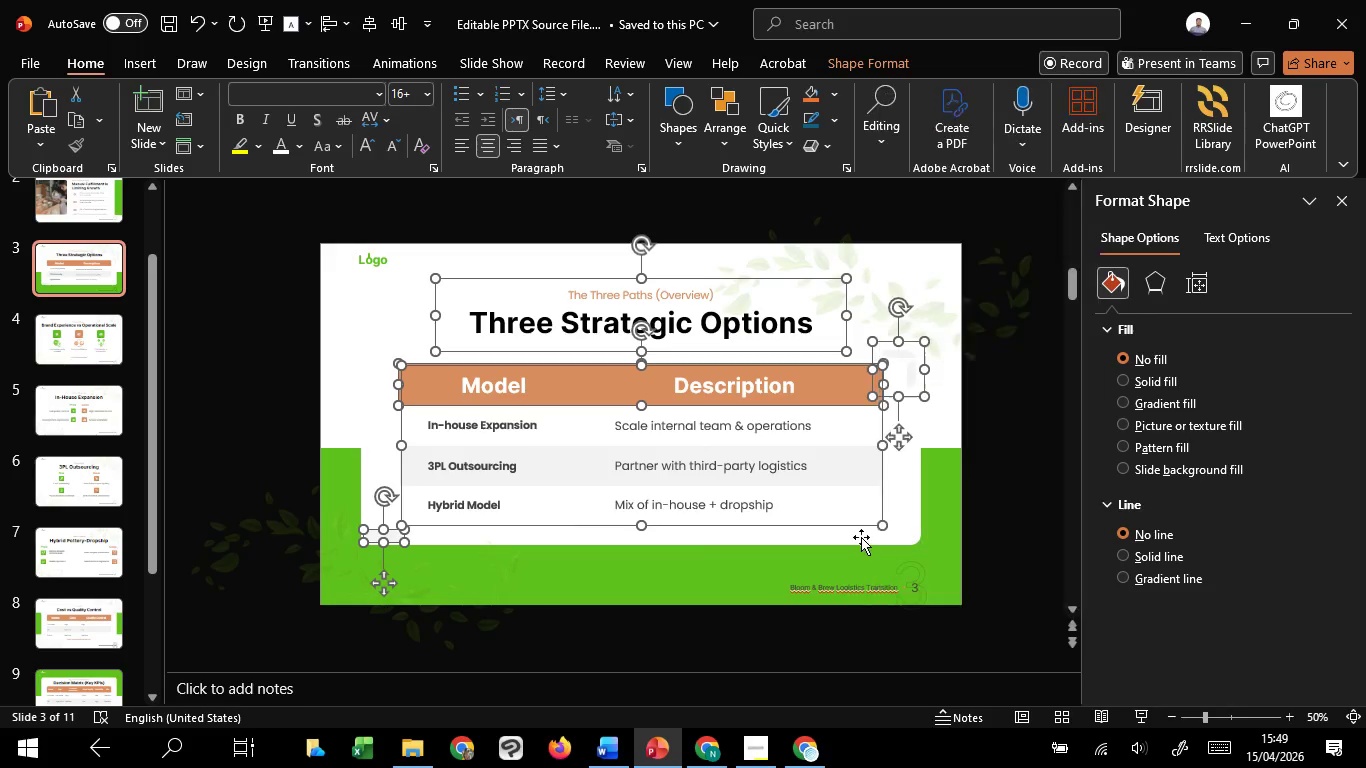 
triple_click([861, 537])
 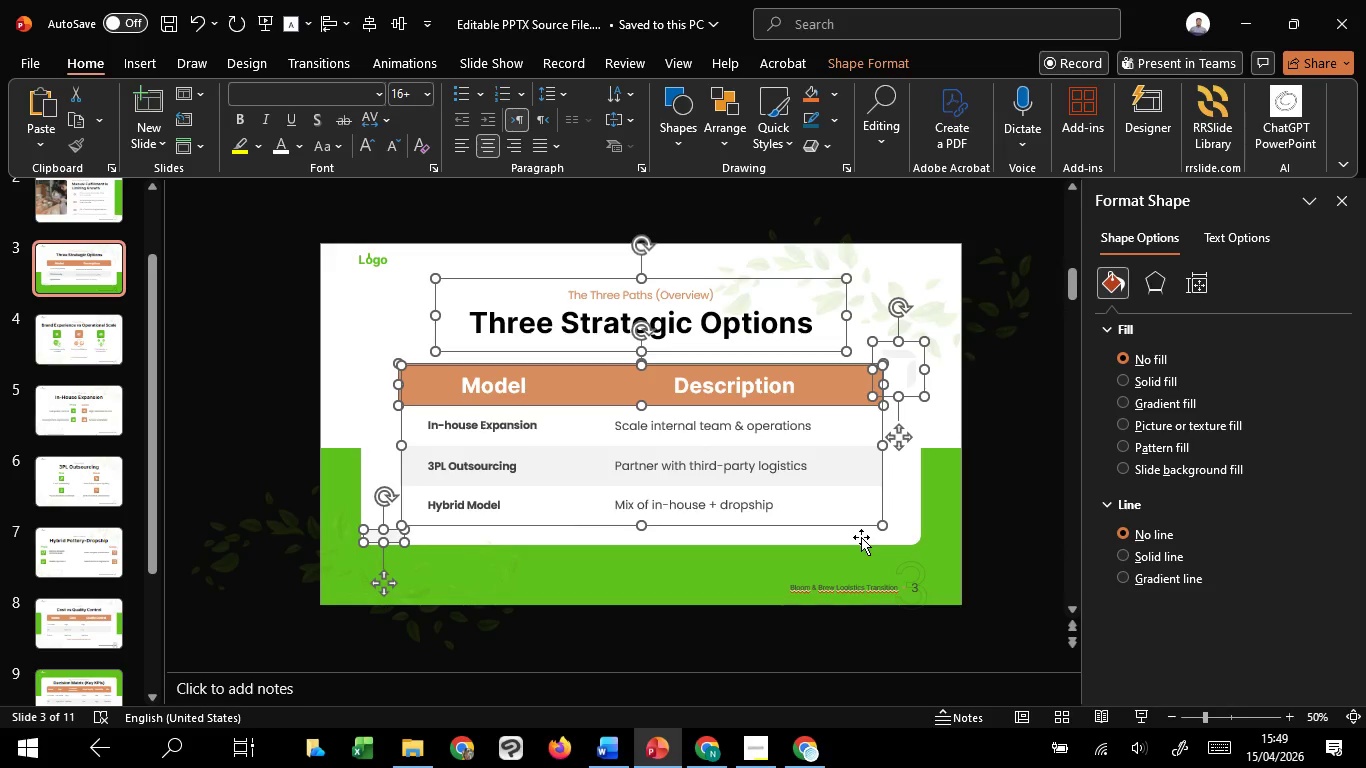 
hold_key(key=ShiftLeft, duration=1.5)
triple_click([861, 537])
 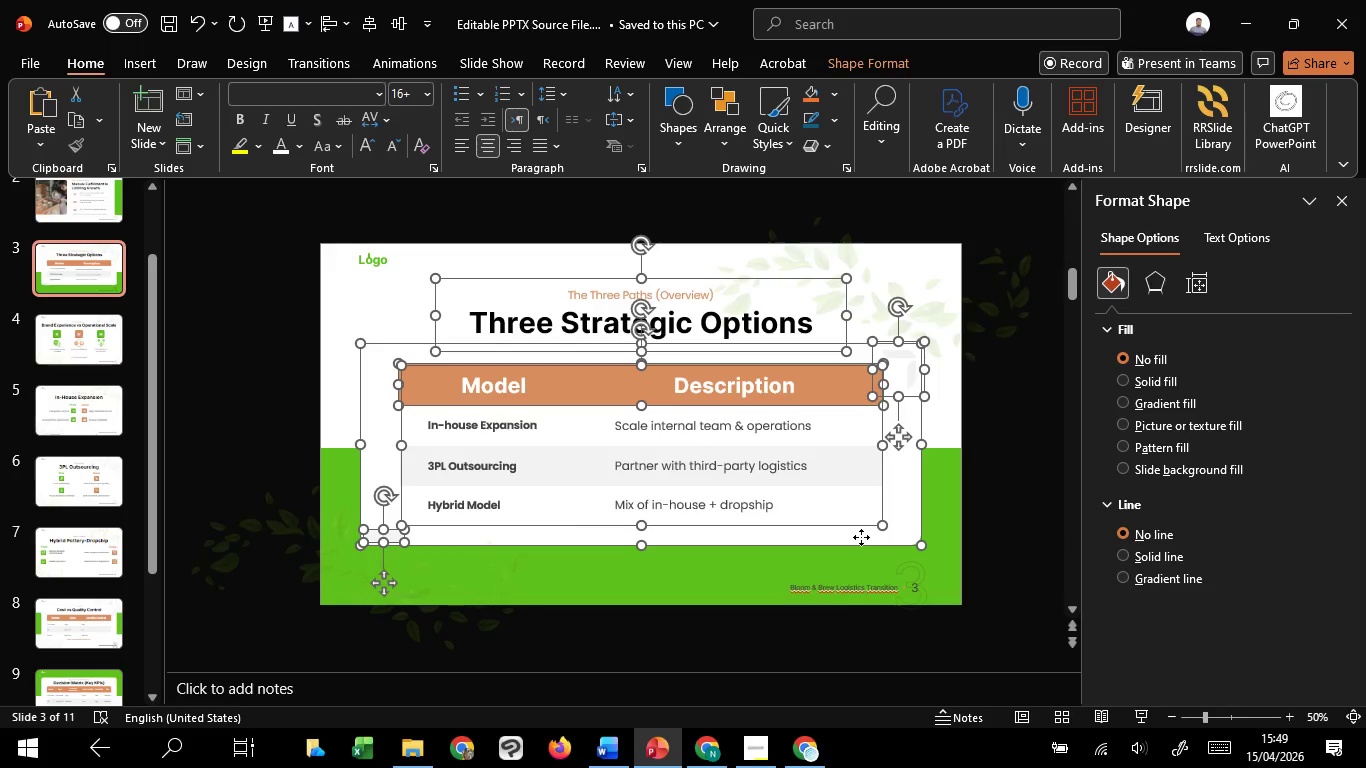 
right_click([861, 537])
 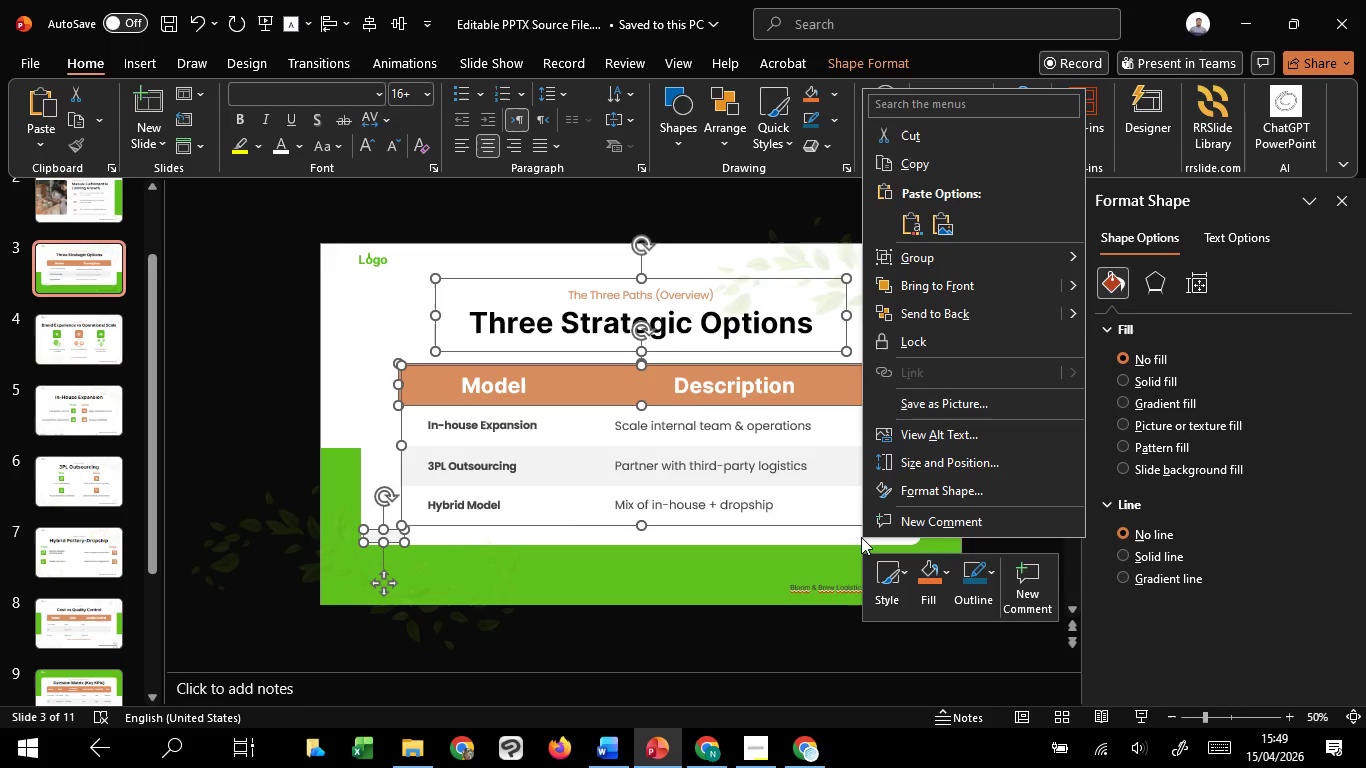 
hold_key(key=ShiftLeft, duration=1.38)
left_click([861, 537])
 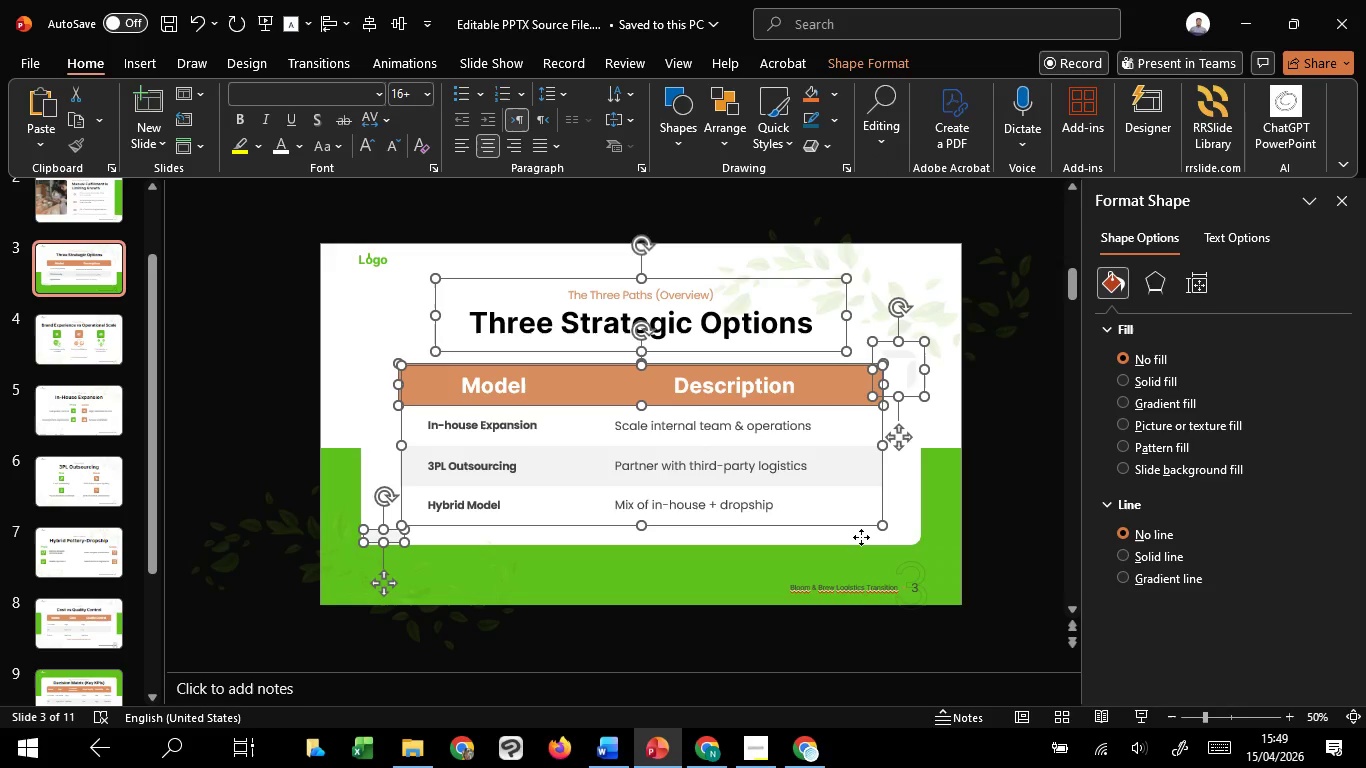 
double_click([861, 537])
 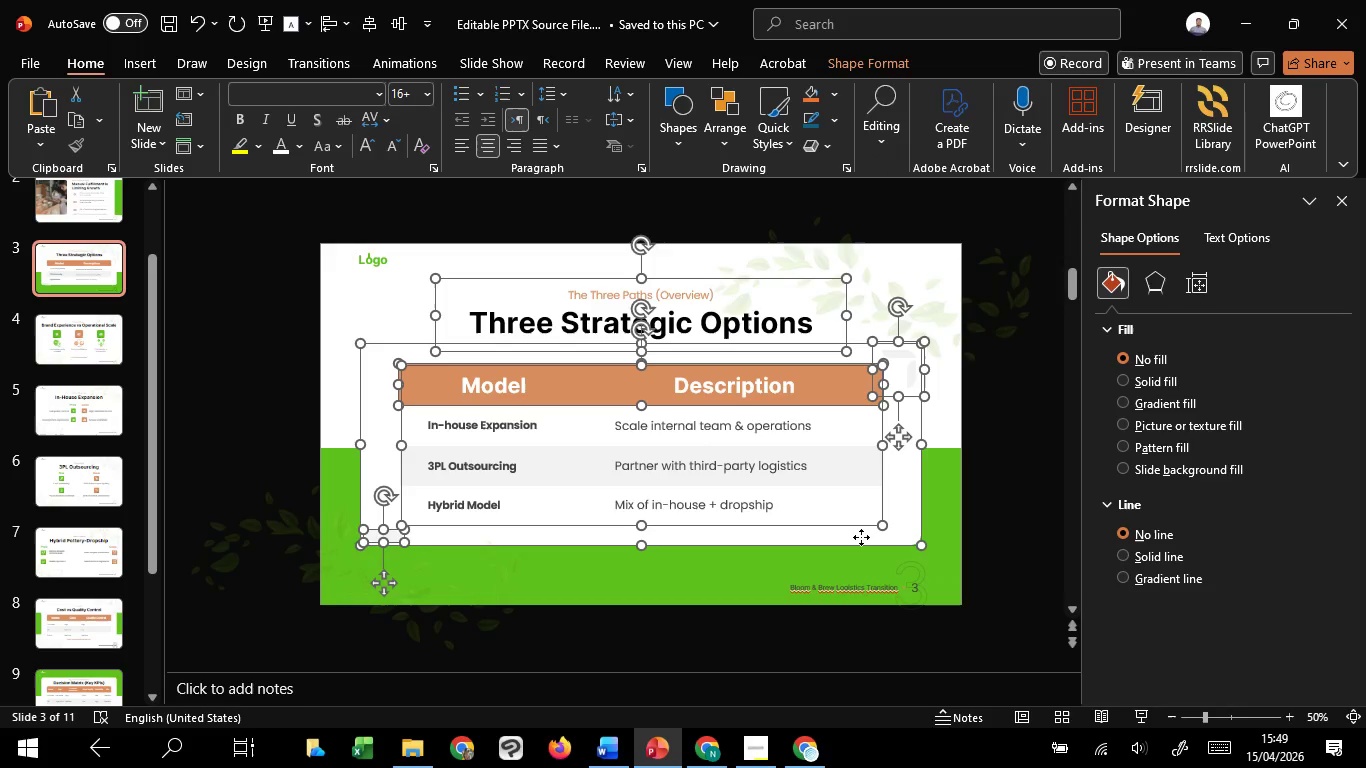 
right_click([861, 537])
 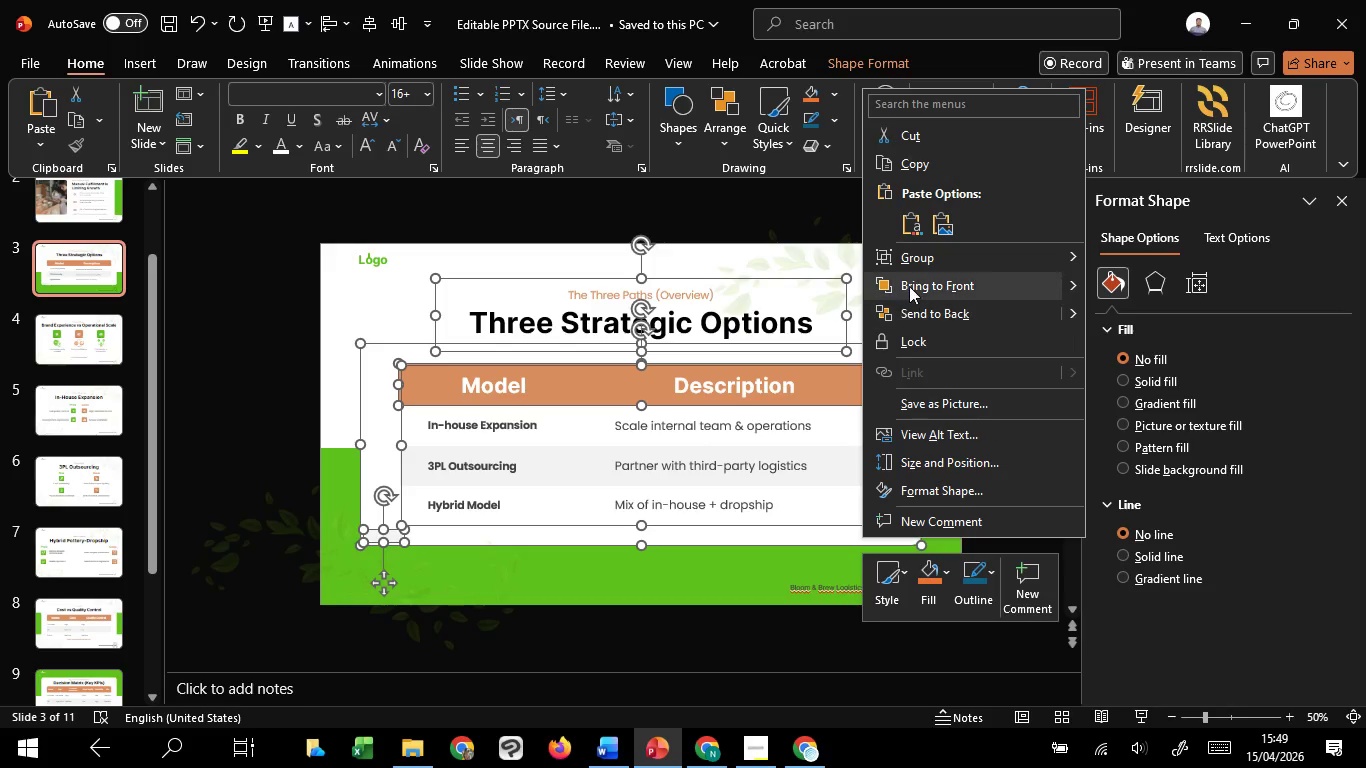 
left_click([909, 286])
 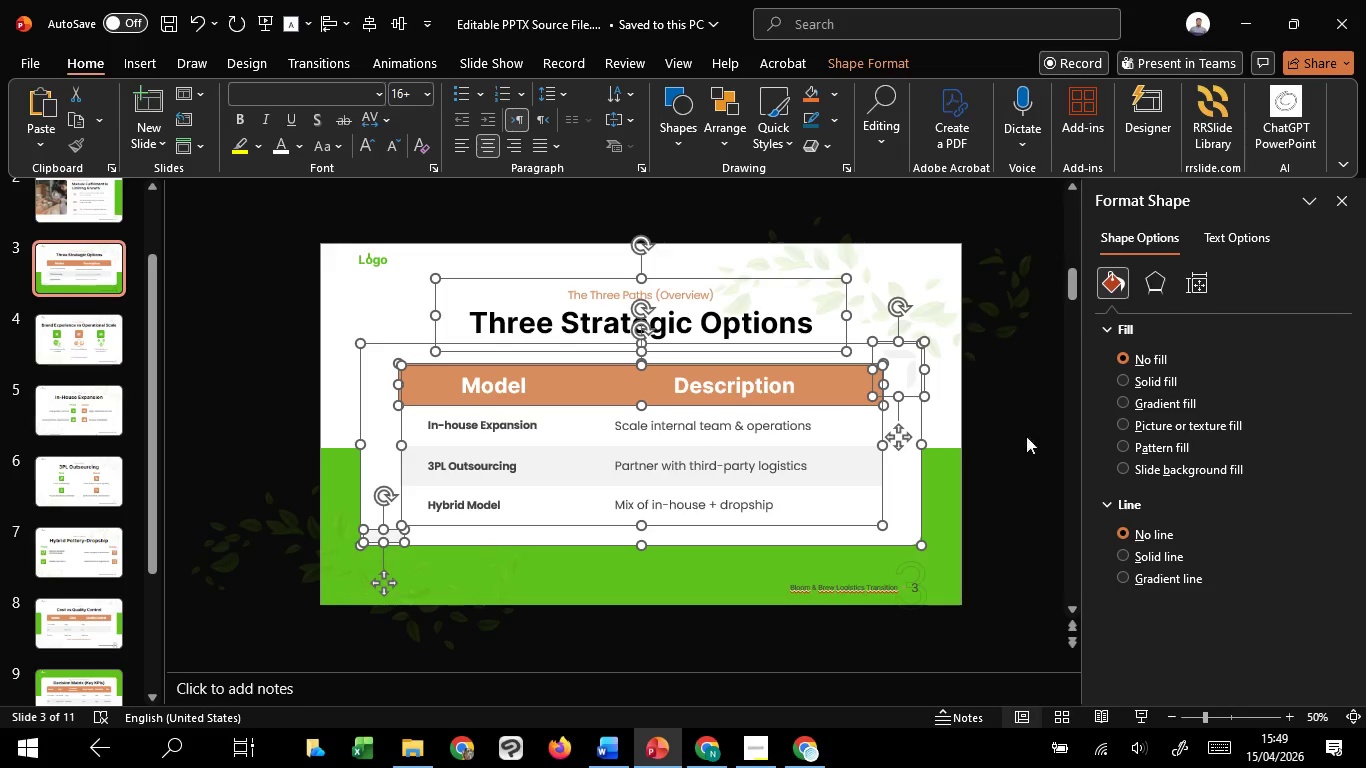 
left_click([1031, 454])
 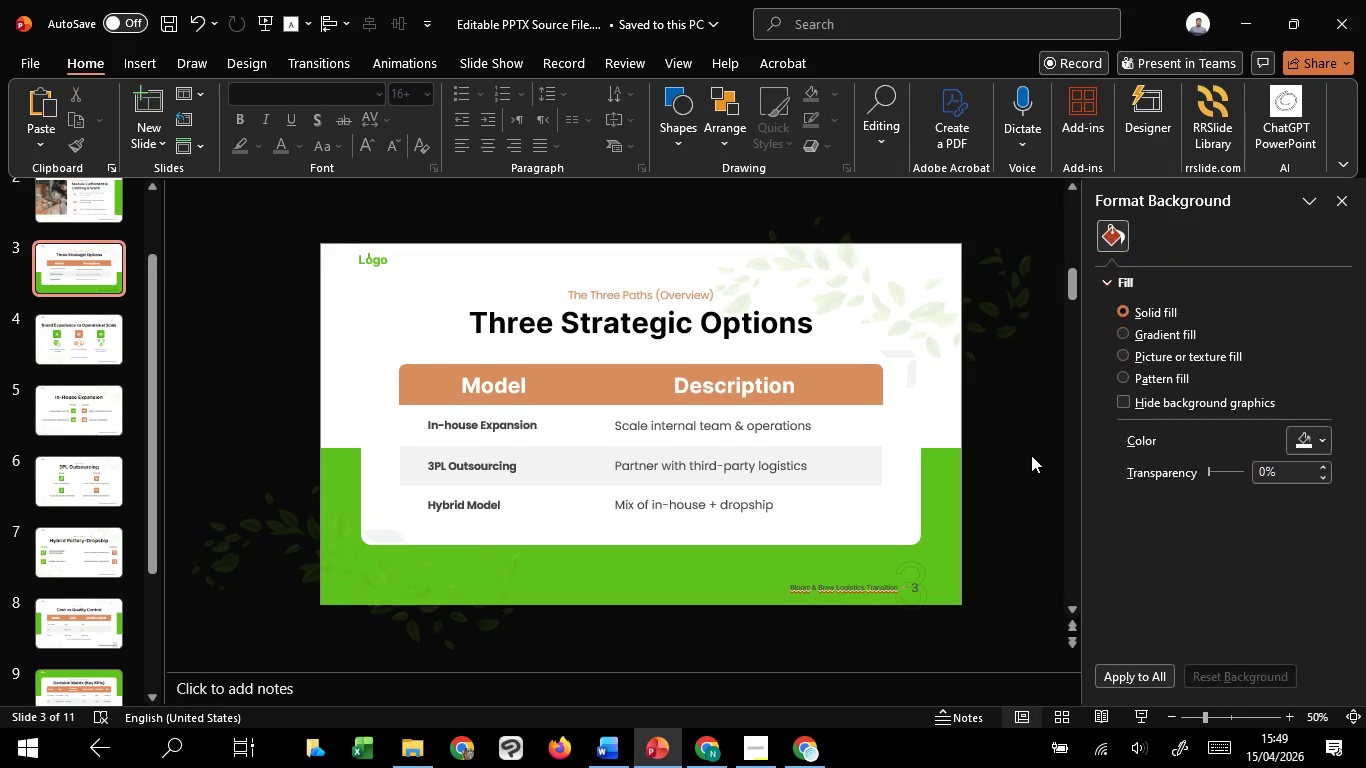 
scroll: coordinate [1031, 455], scroll_direction: up, amount: 2.0
 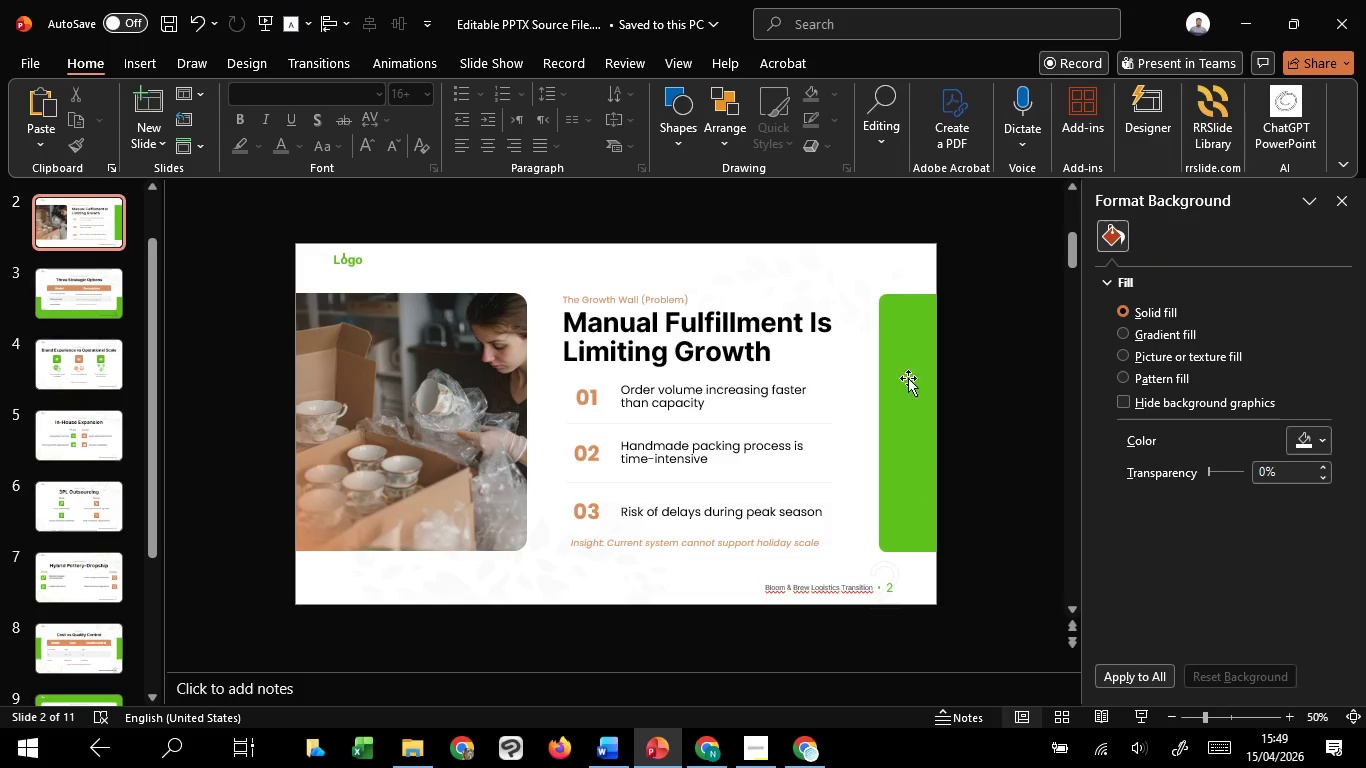 
left_click([840, 270])
 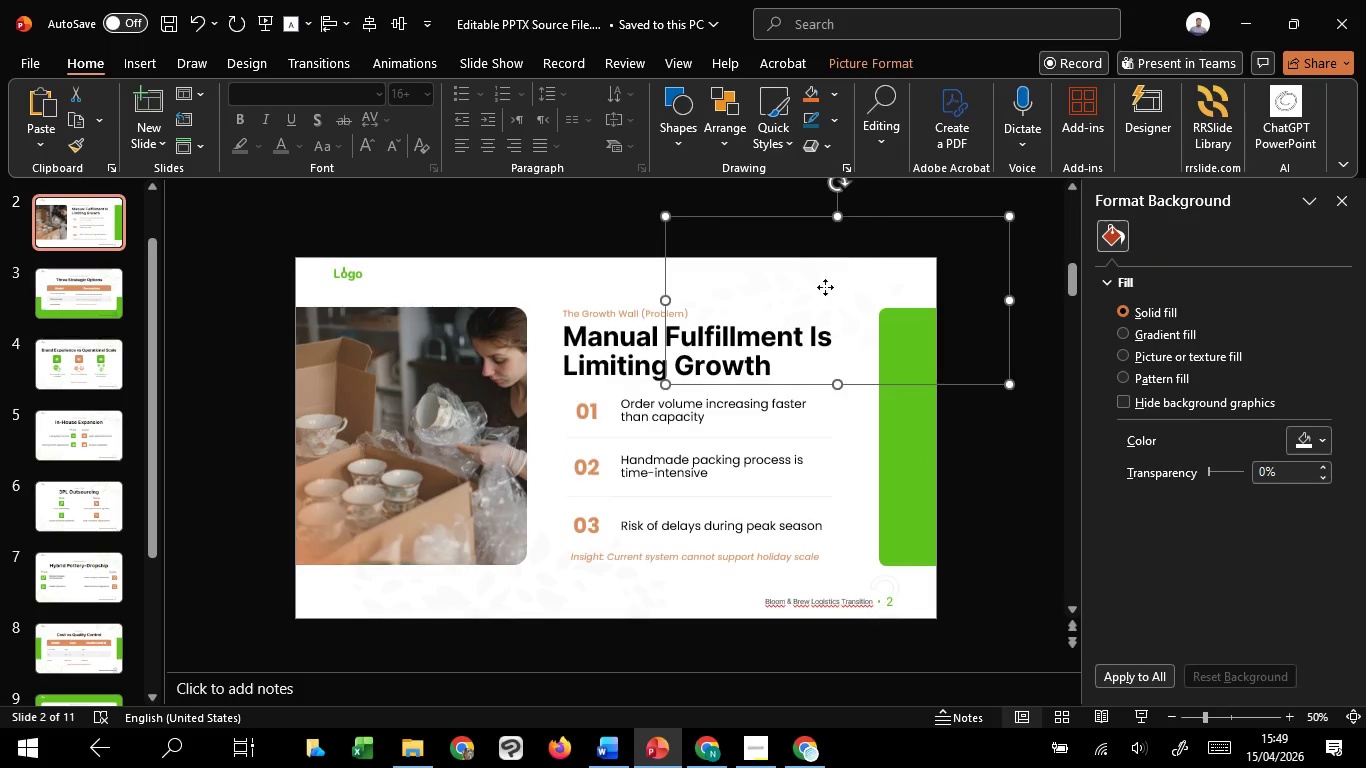 
hold_key(key=ShiftLeft, duration=1.52)
left_click([400, 594])
 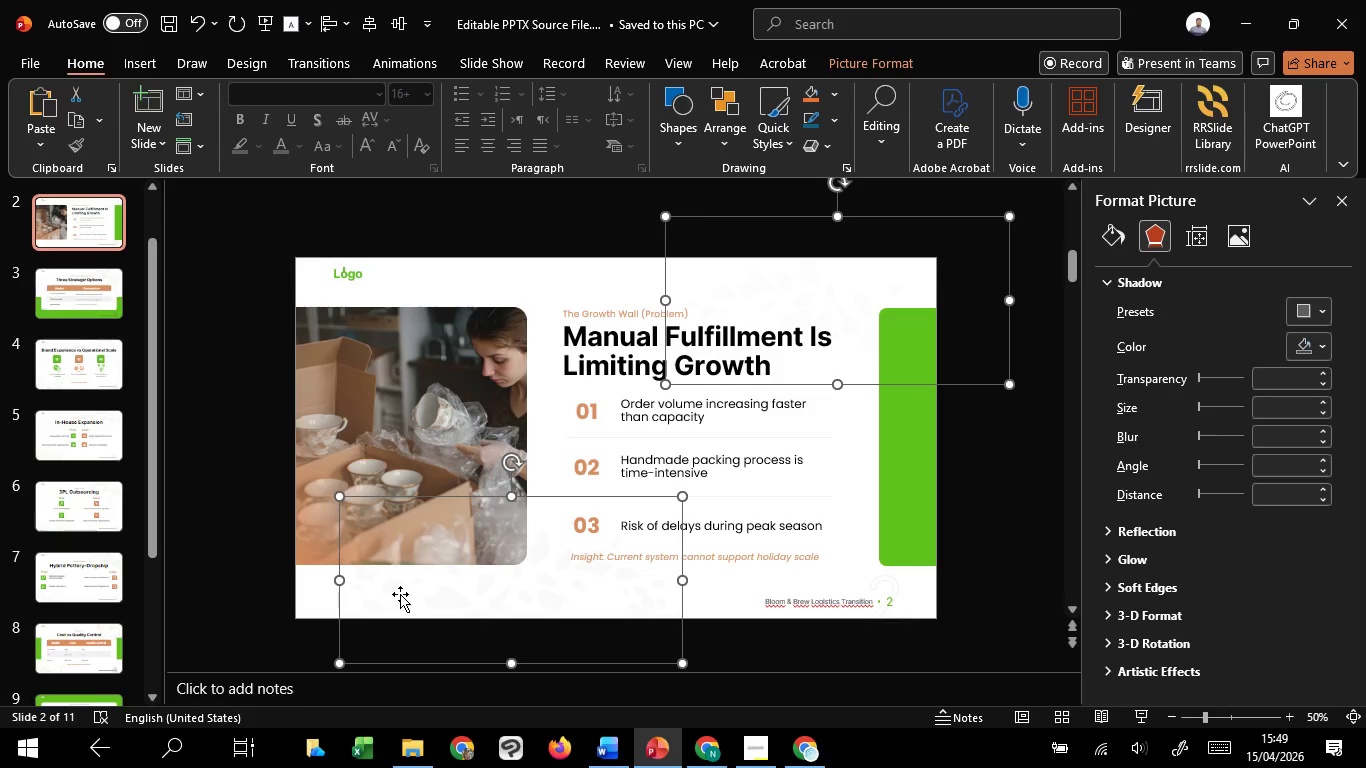 
key(Delete)
 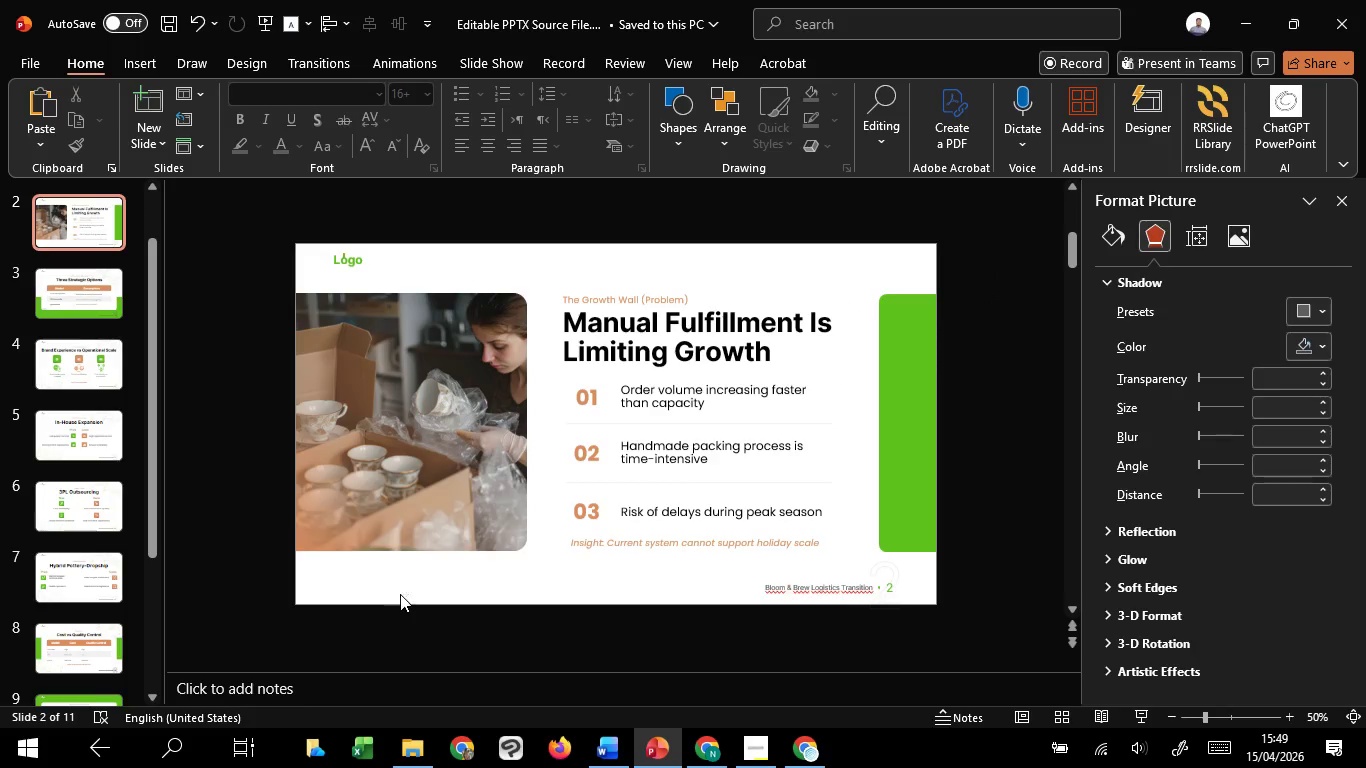 
key(Control+V)
 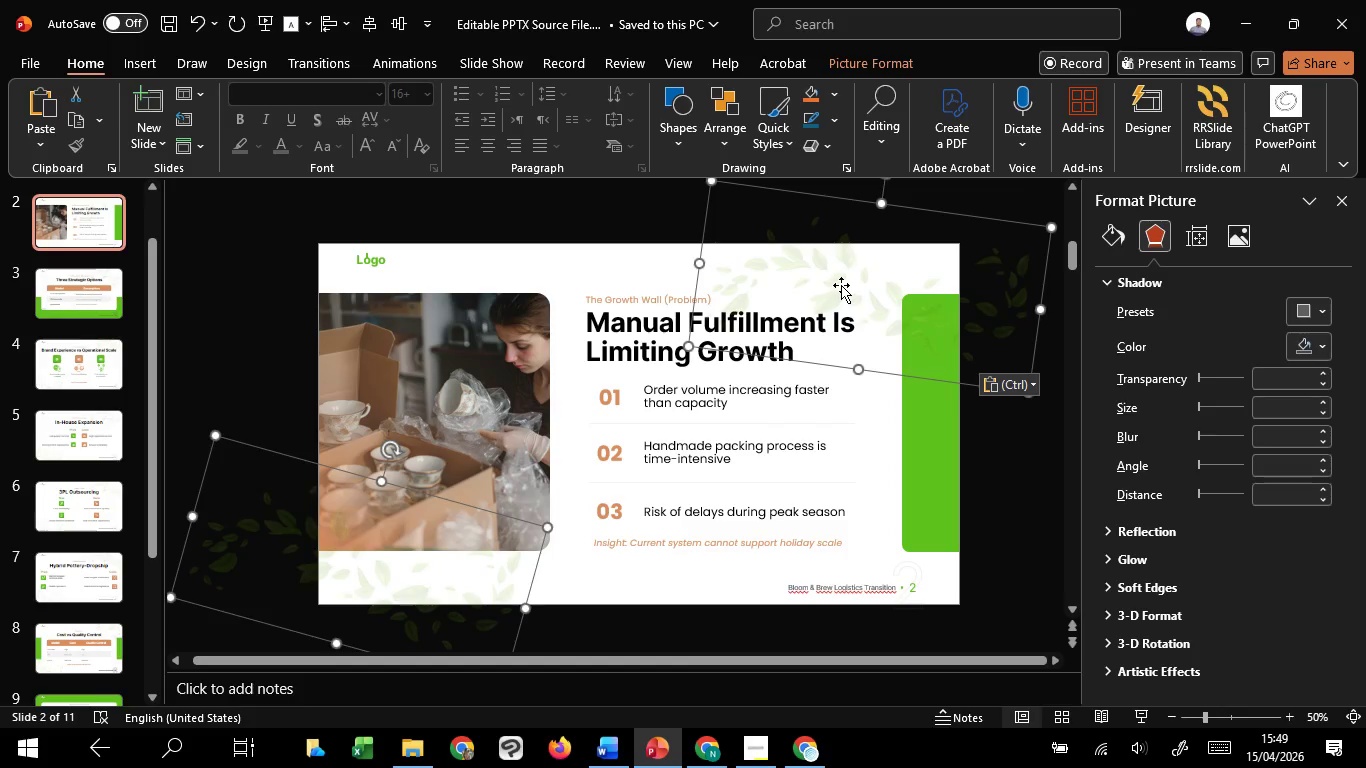 
right_click([843, 283])
 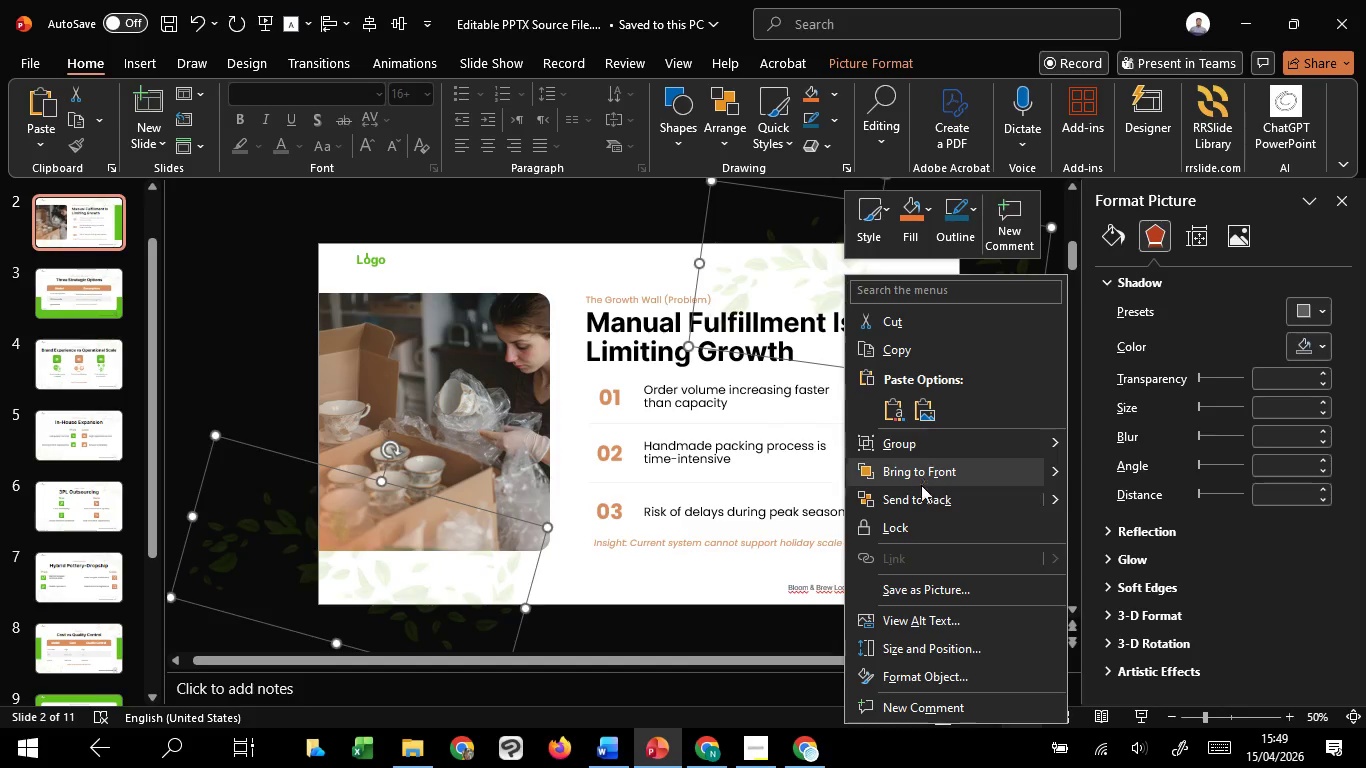 
left_click([924, 493])
 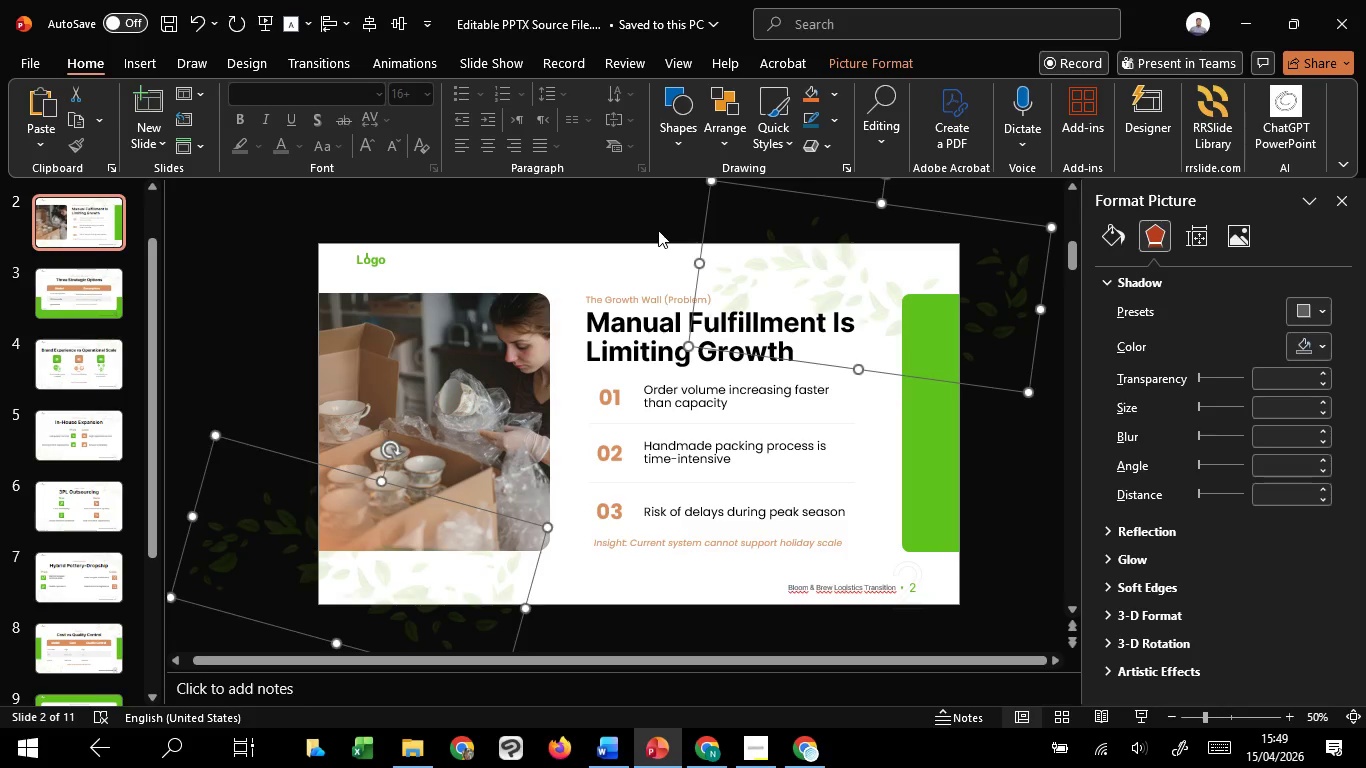 
double_click([824, 283])
 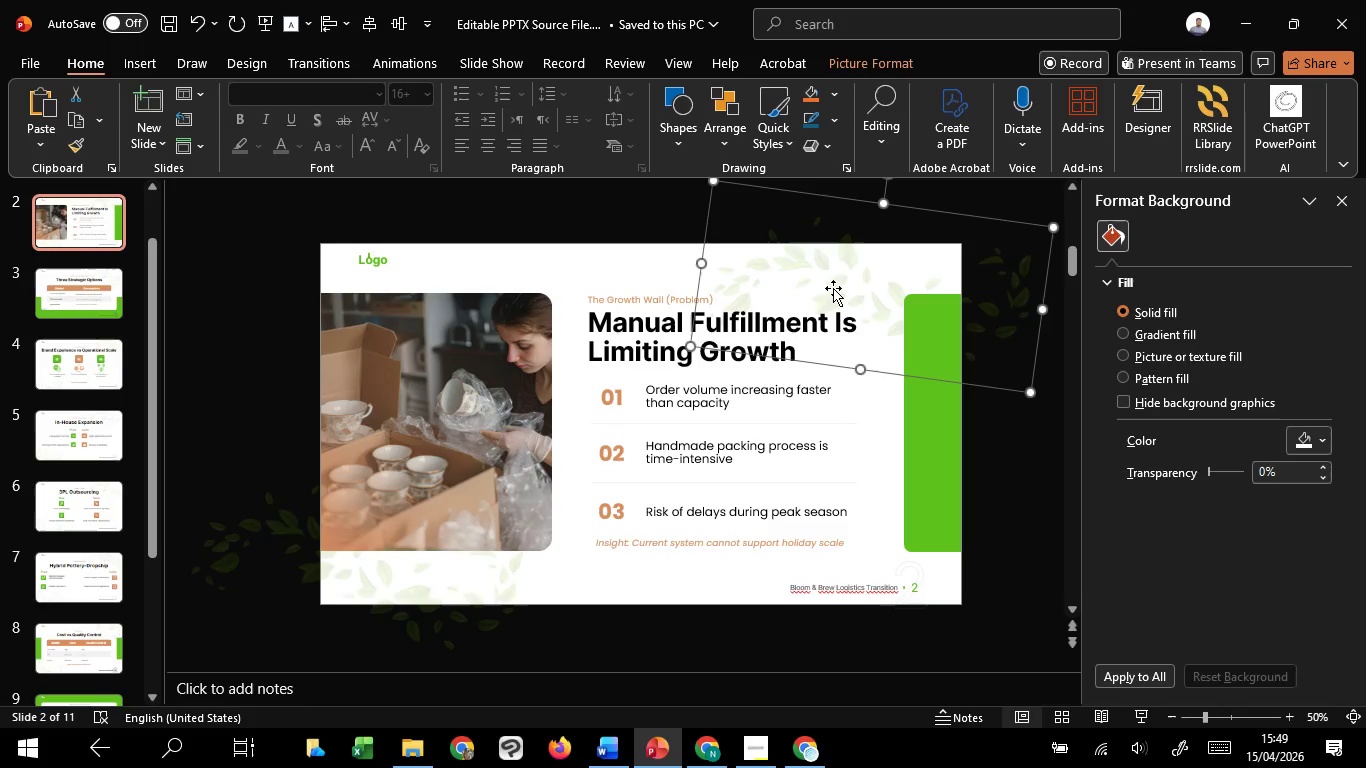 
left_click_drag(start_coordinate=[833, 288], to_coordinate=[861, 266])
 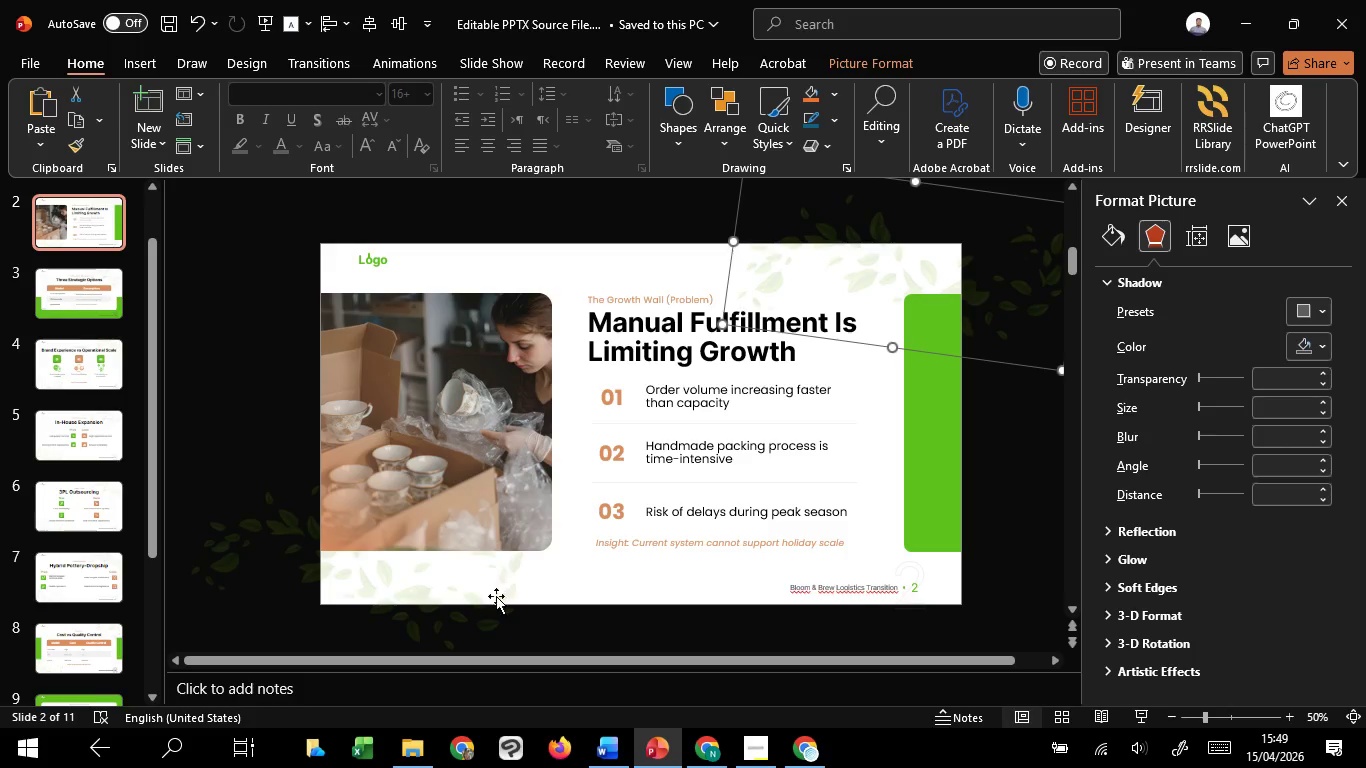 
left_click([497, 600])
 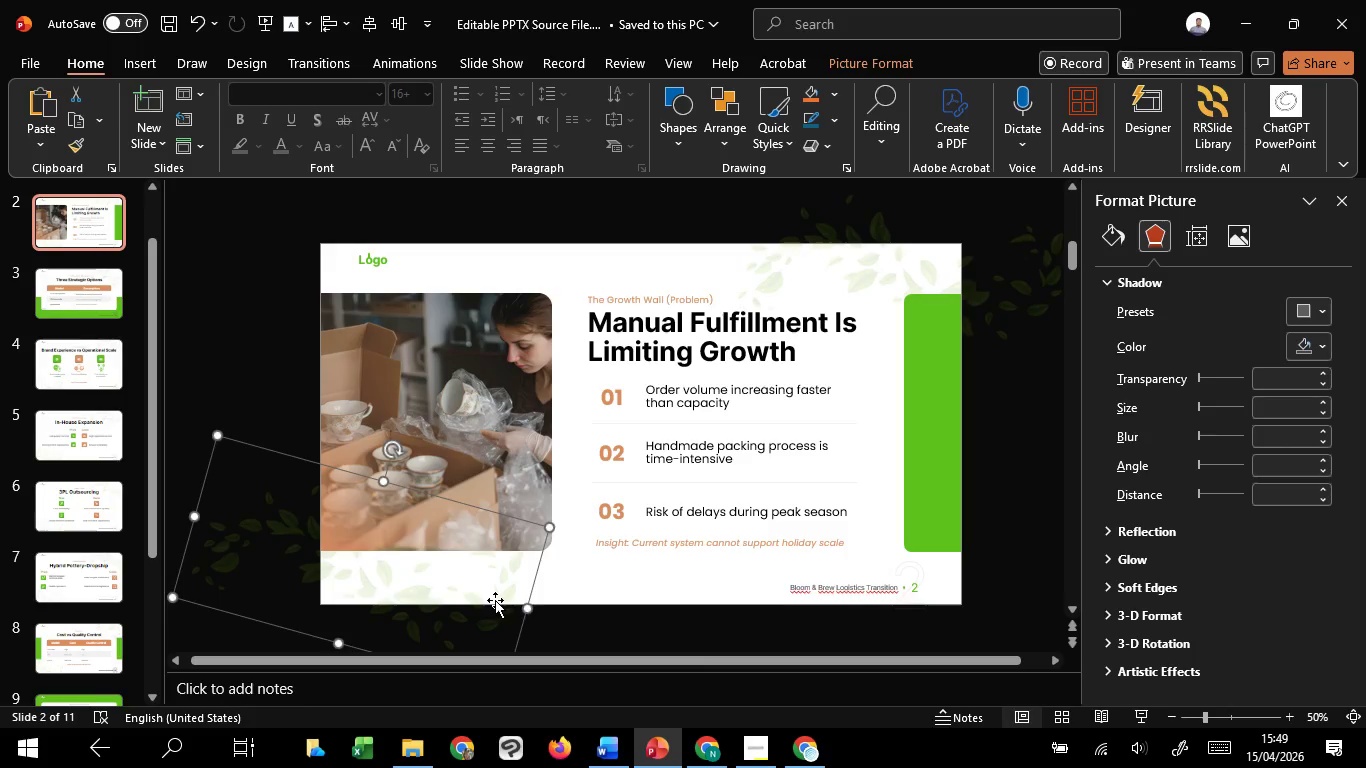 
left_click_drag(start_coordinate=[495, 600], to_coordinate=[595, 582])
 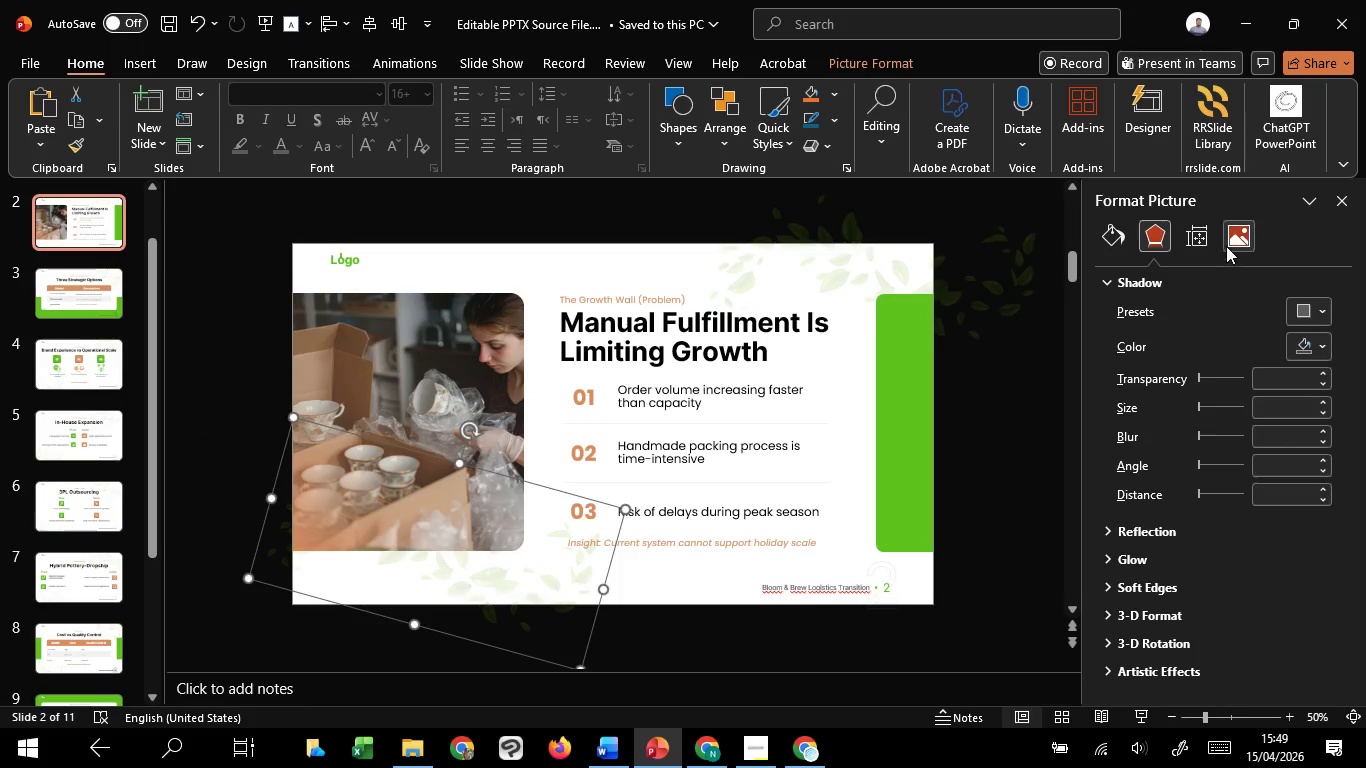 
left_click([1227, 243])
 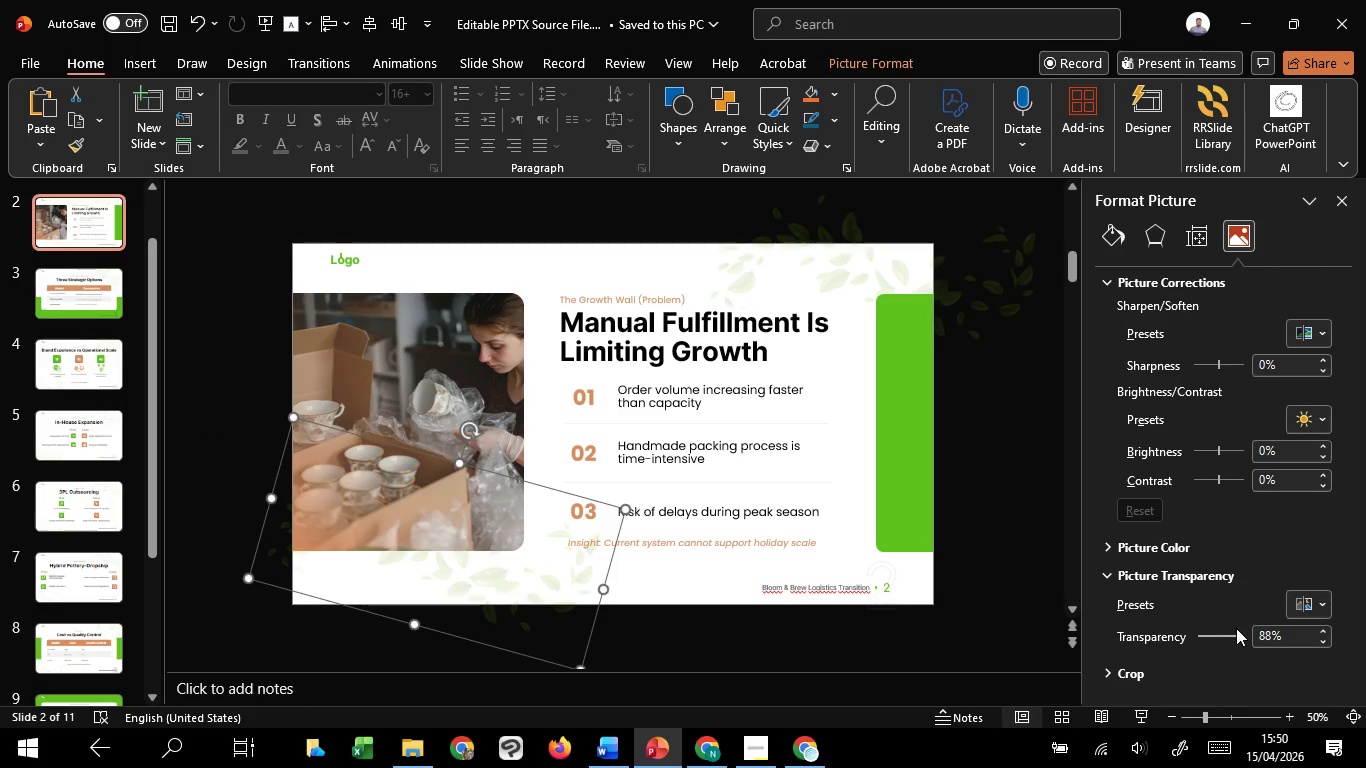 
scroll: coordinate [1238, 633], scroll_direction: up, amount: 5.0
 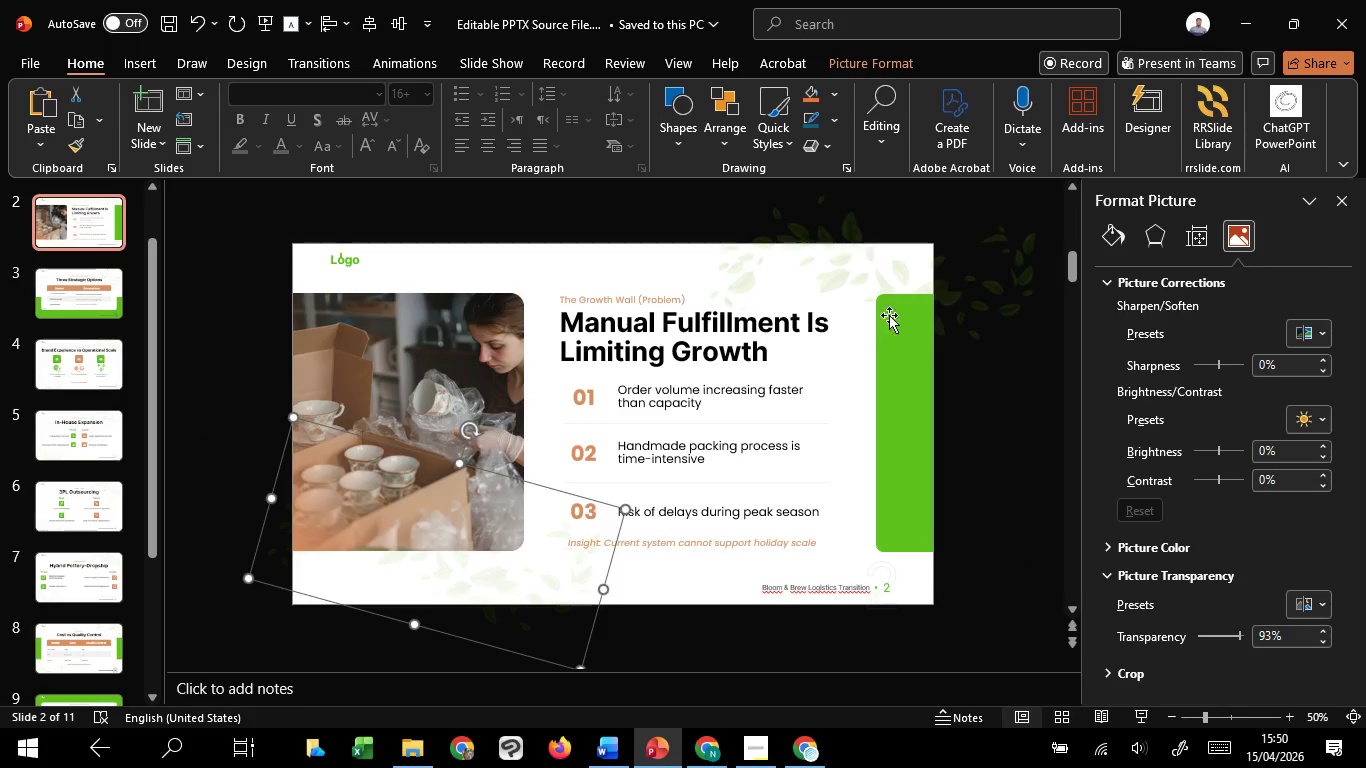 
left_click([879, 258])
 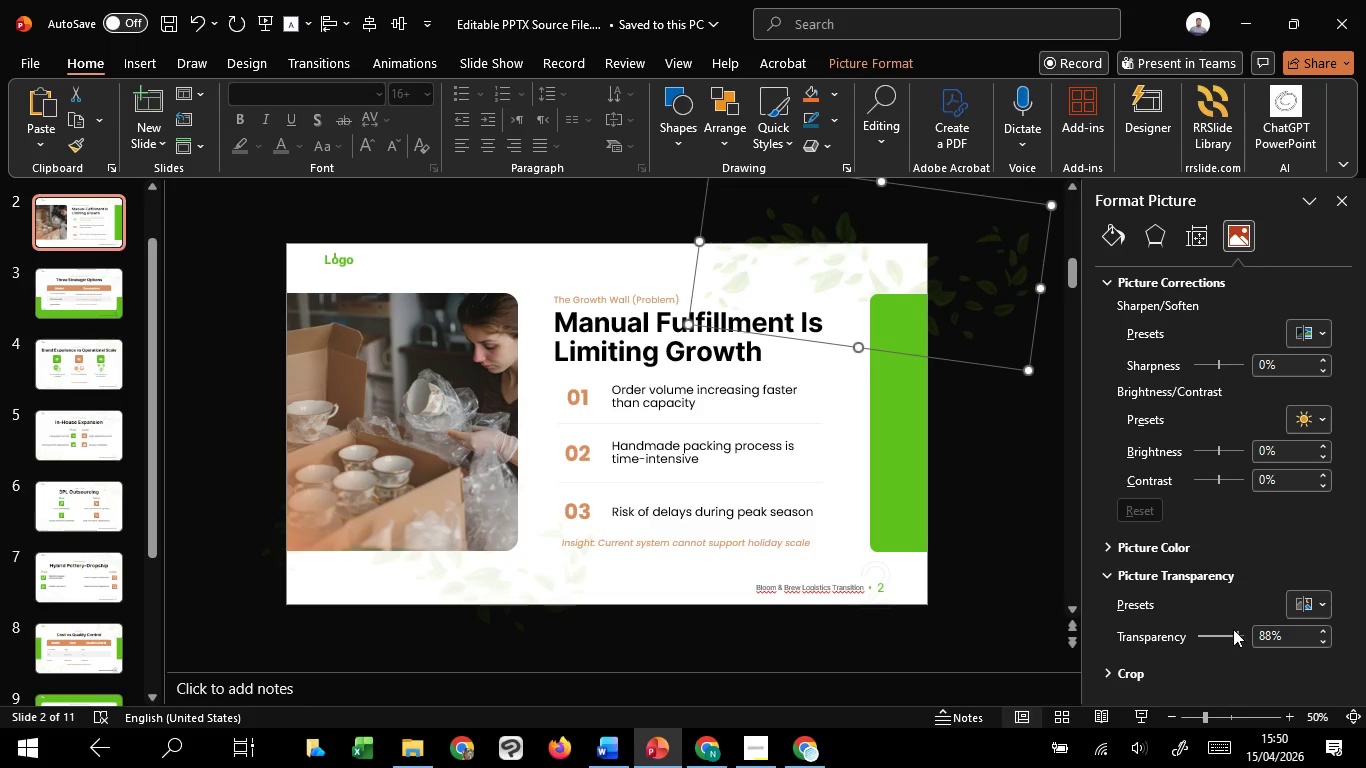 
scroll: coordinate [914, 354], scroll_direction: up, amount: 8.0
 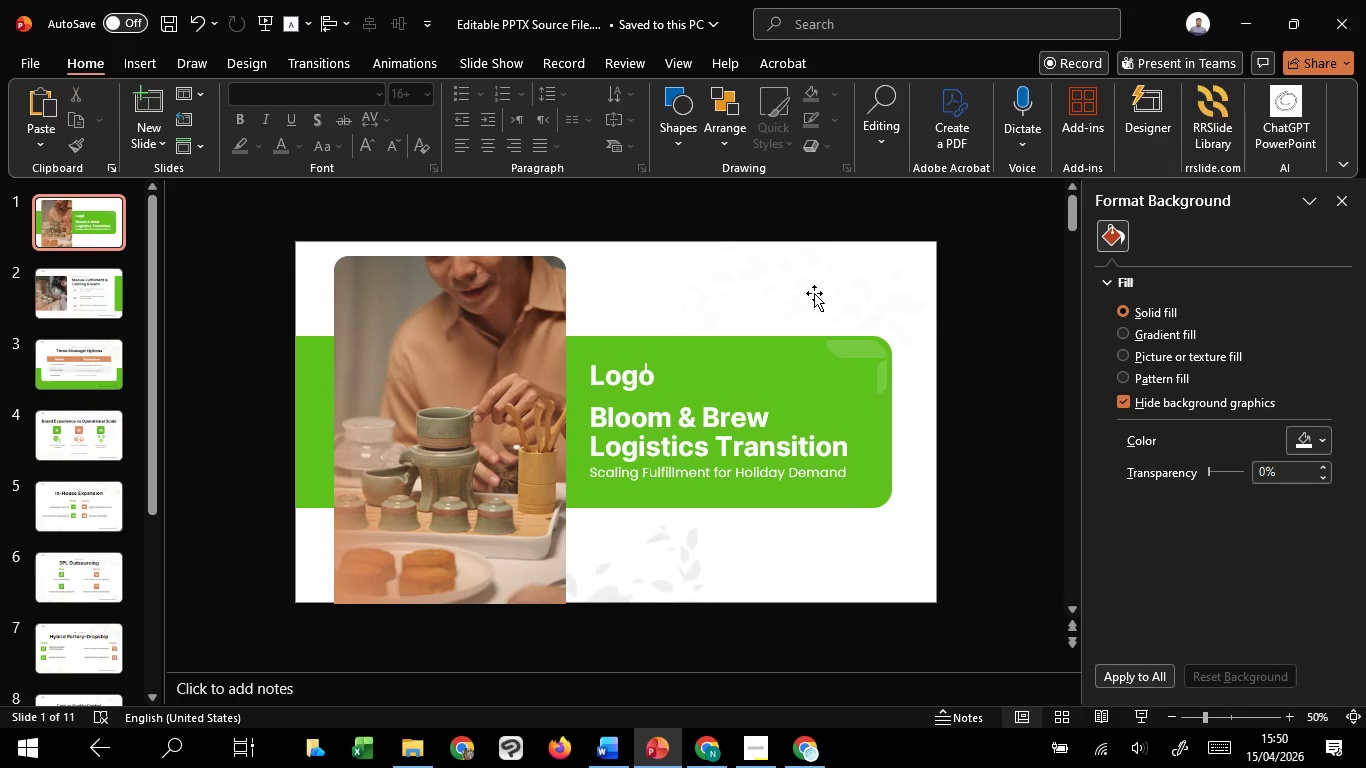 
left_click([808, 298])
 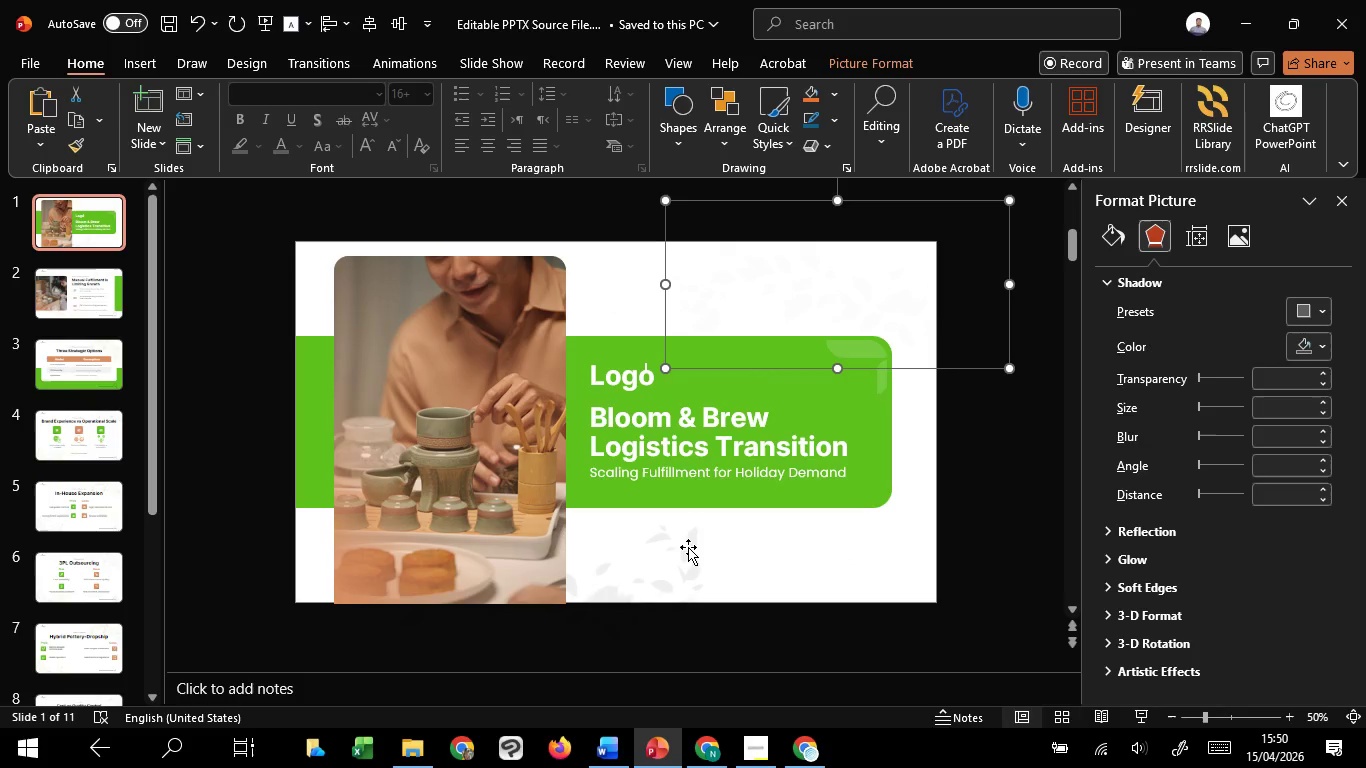 
key(Shift+ShiftLeft)
 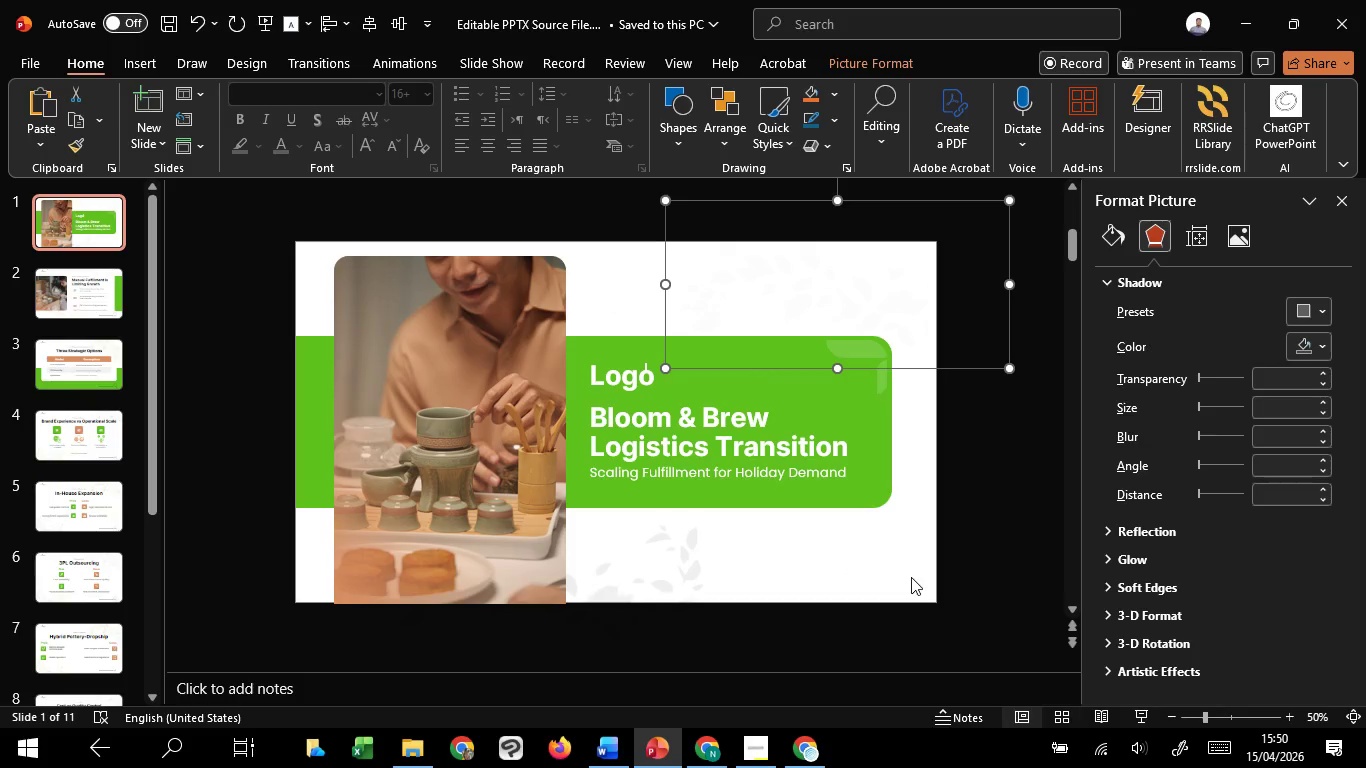 
scroll: coordinate [911, 577], scroll_direction: down, amount: 2.0
 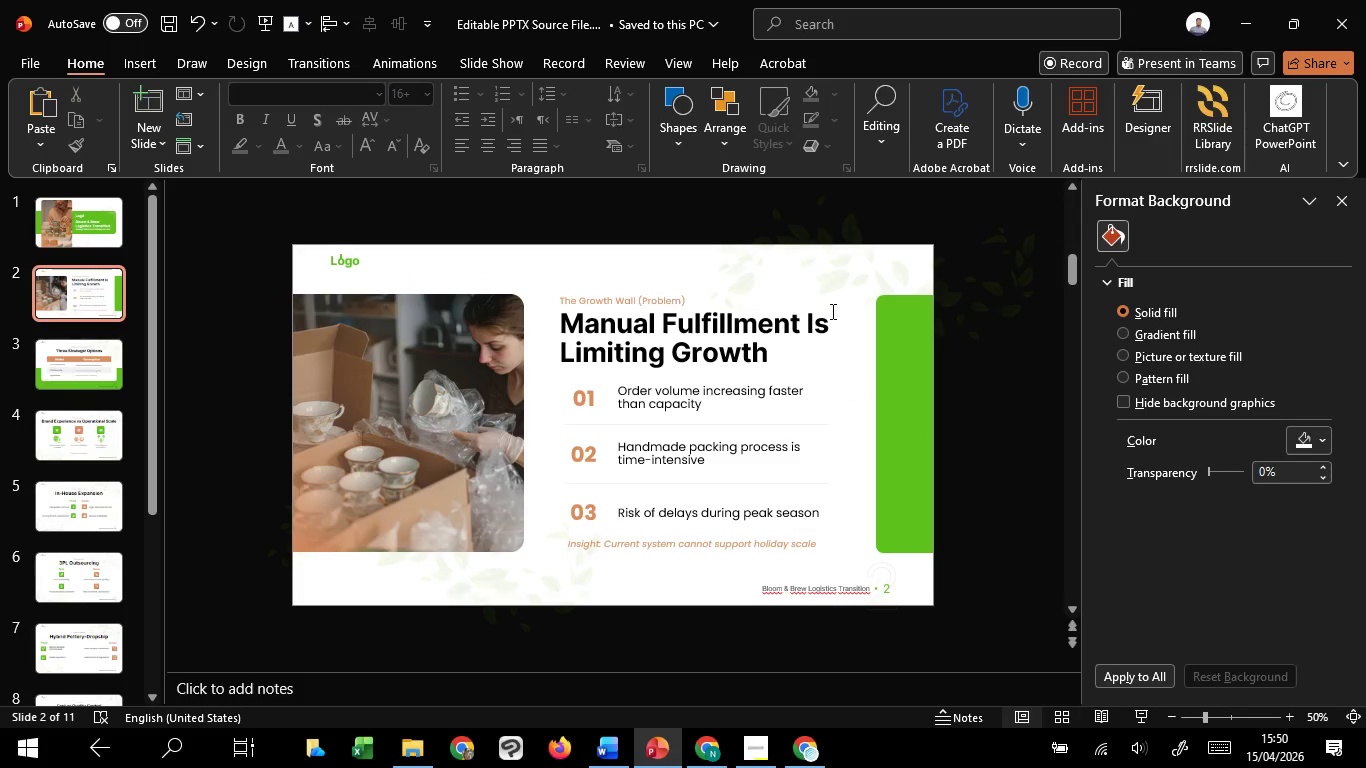 
left_click([833, 294])
 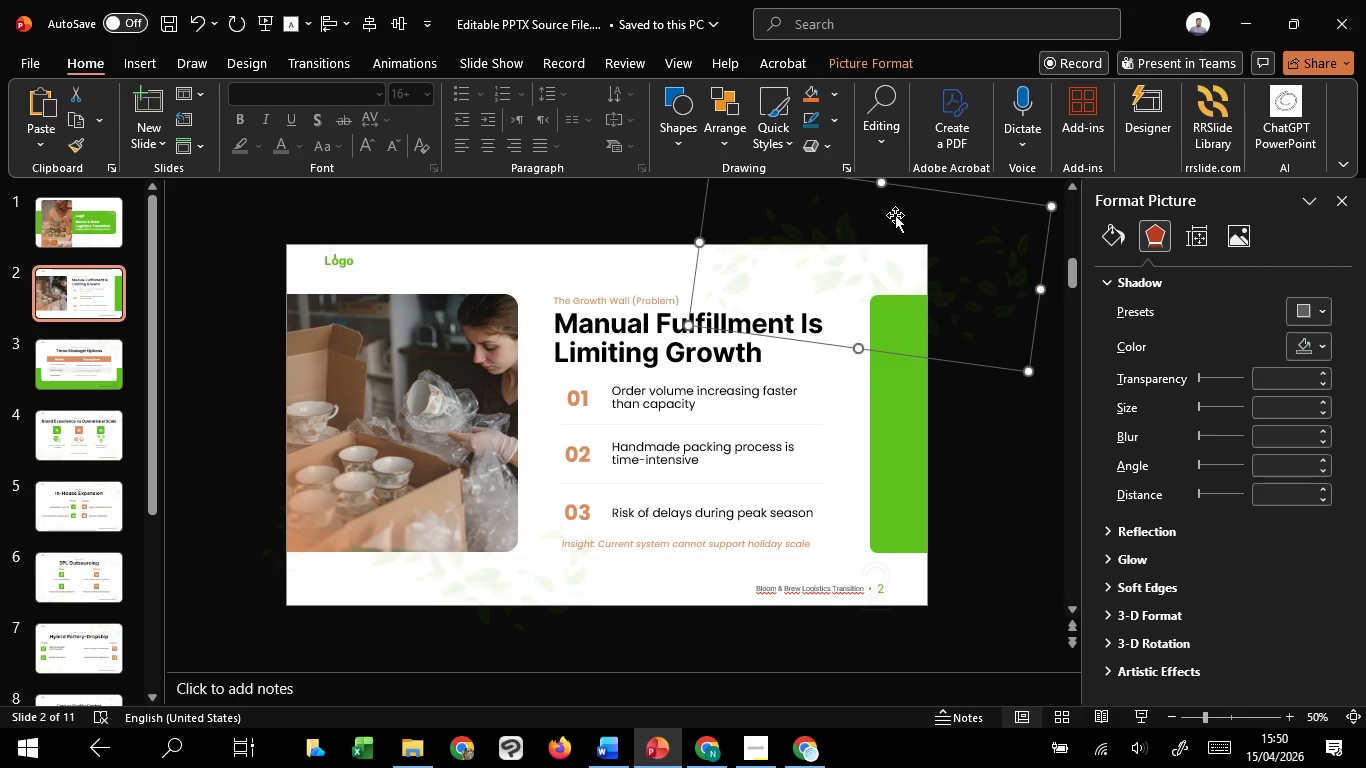 
scroll: coordinate [903, 219], scroll_direction: up, amount: 1.0
 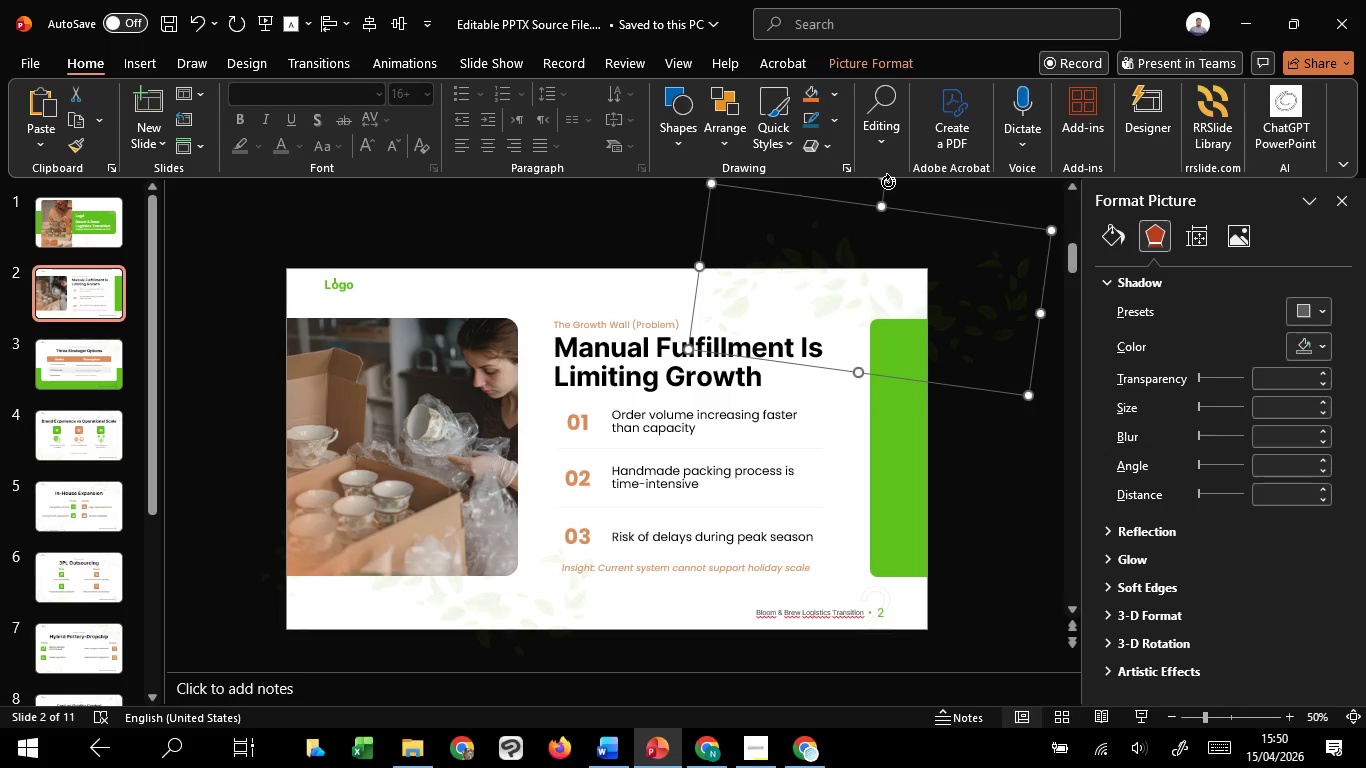 
left_click_drag(start_coordinate=[888, 182], to_coordinate=[908, 210])
 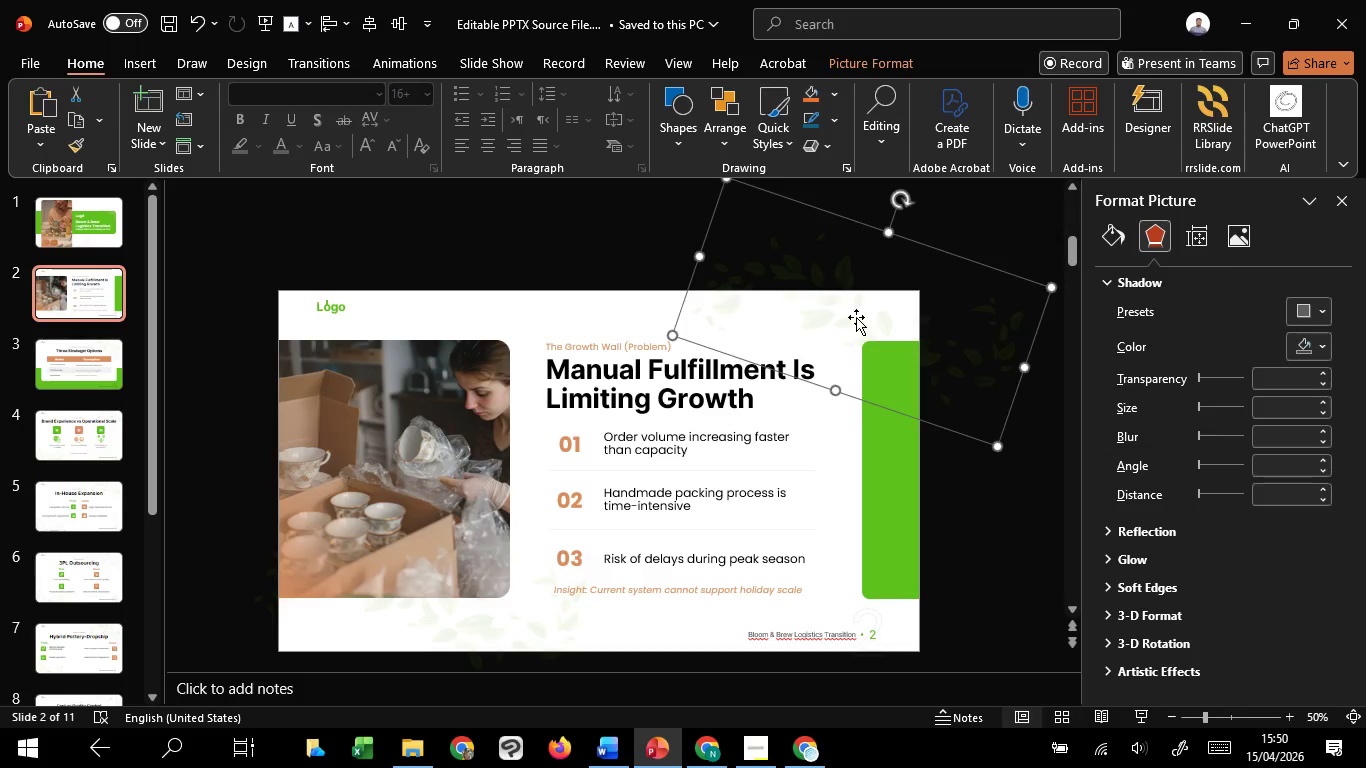 
left_click_drag(start_coordinate=[856, 317], to_coordinate=[884, 352])
 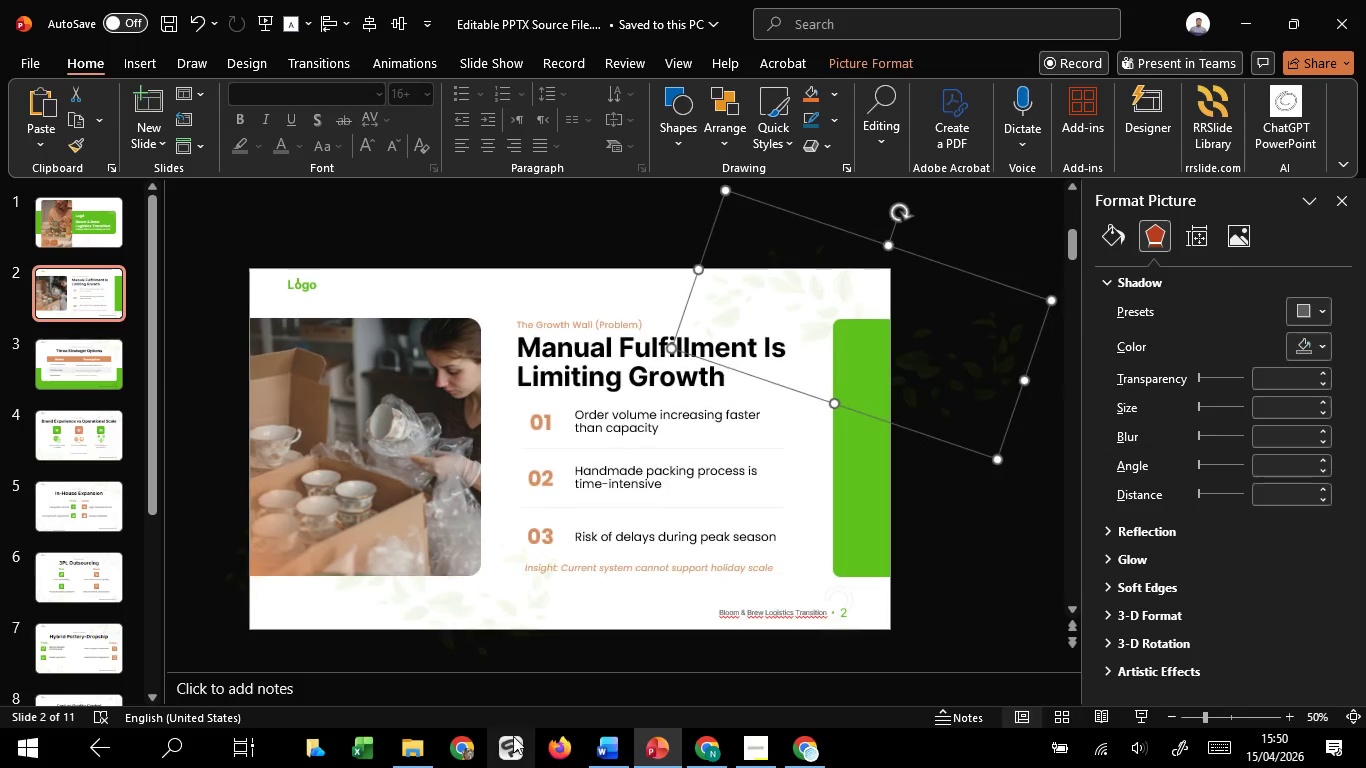 
hold_key(key=ShiftLeft, duration=0.92)
left_click([495, 616])
 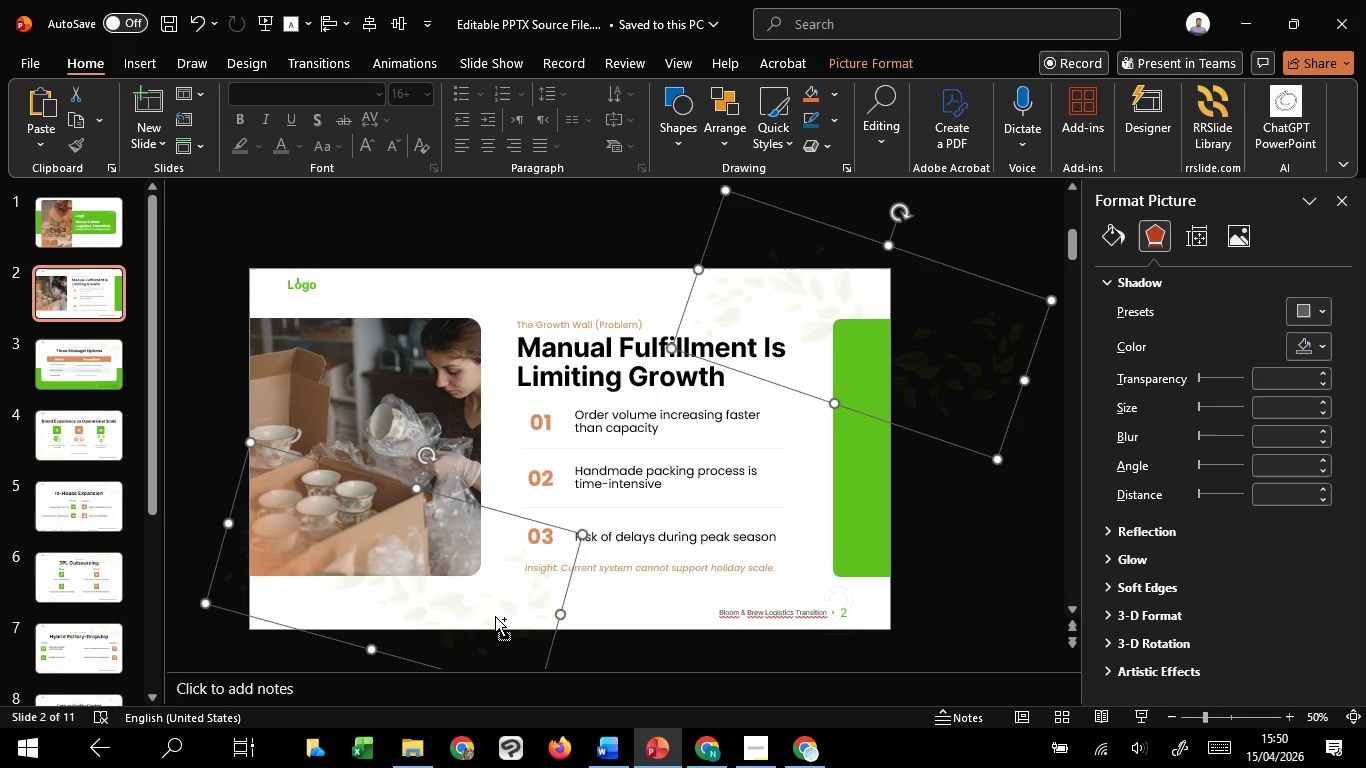 
key(Control+C)
 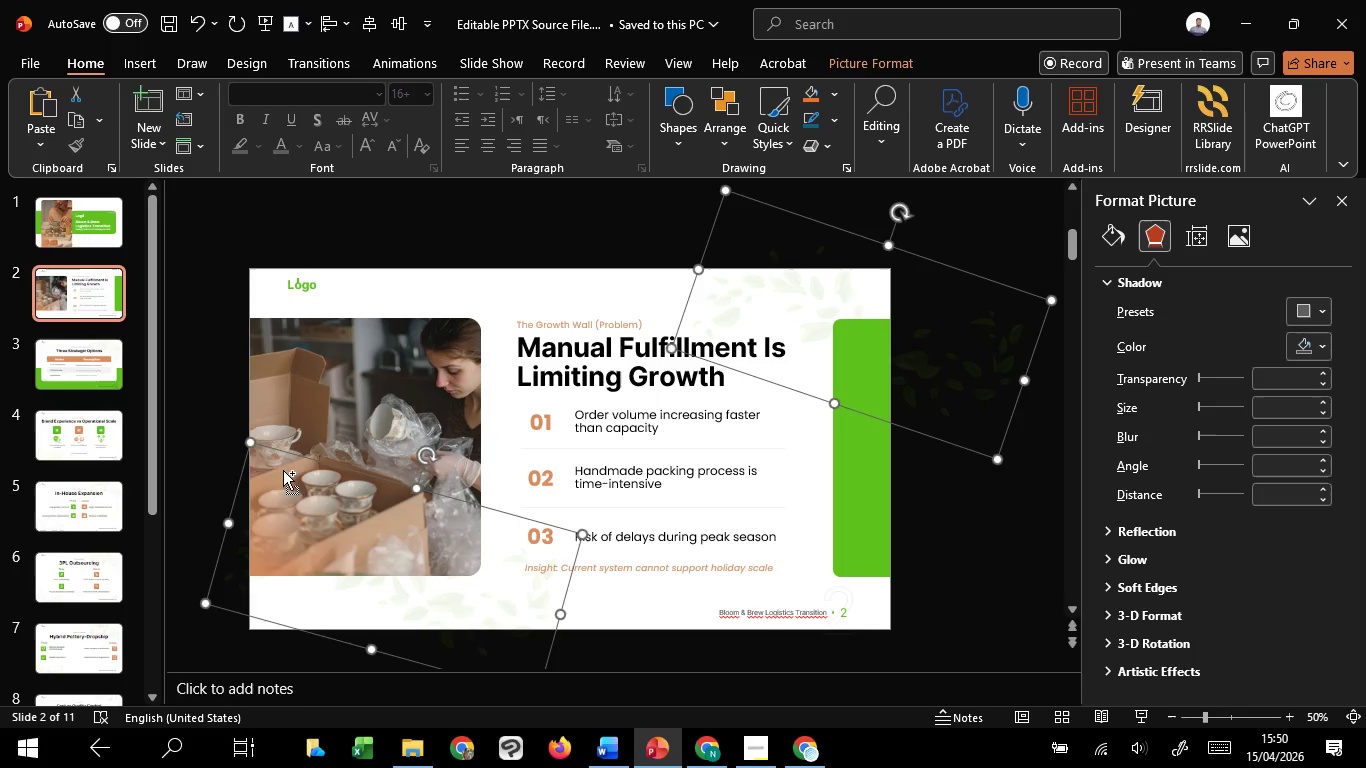 
key(Control+C)
 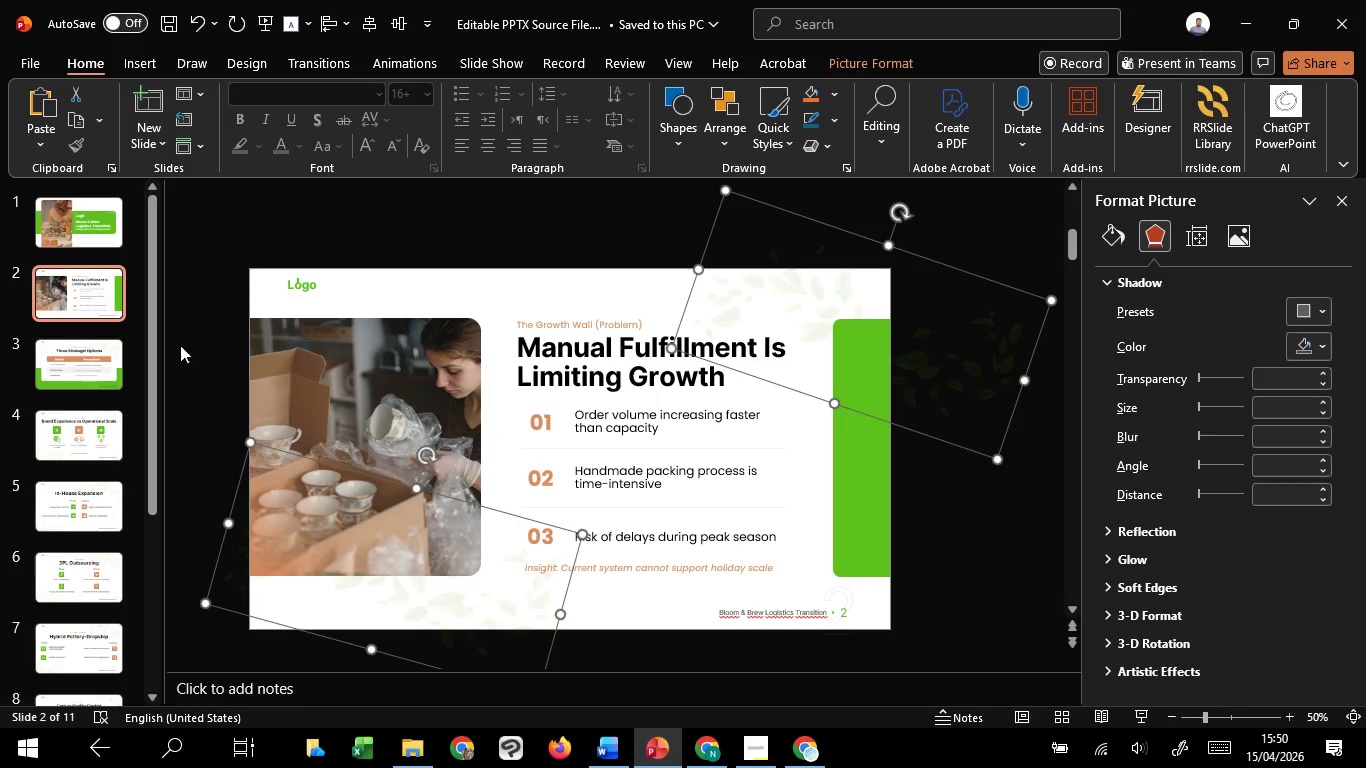 
key(Control+C)
 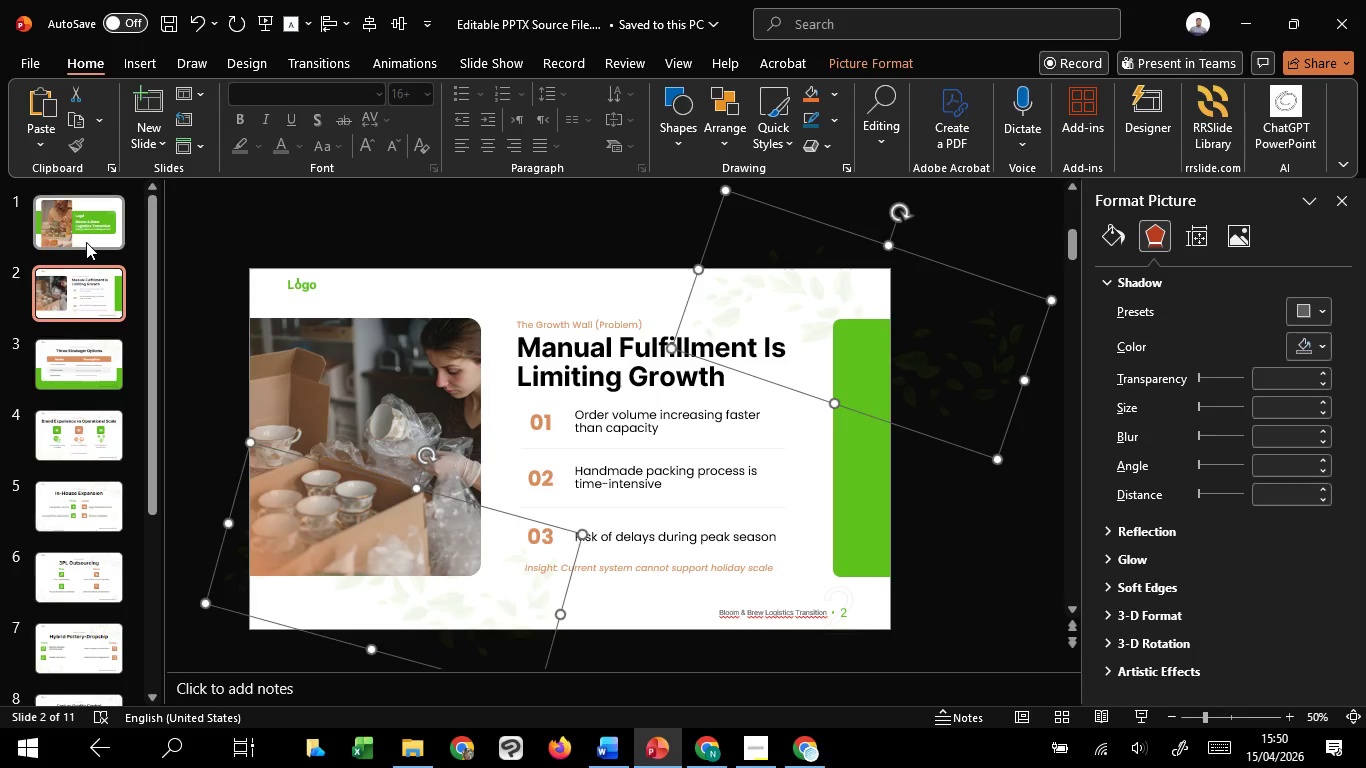 
left_click([86, 242])
 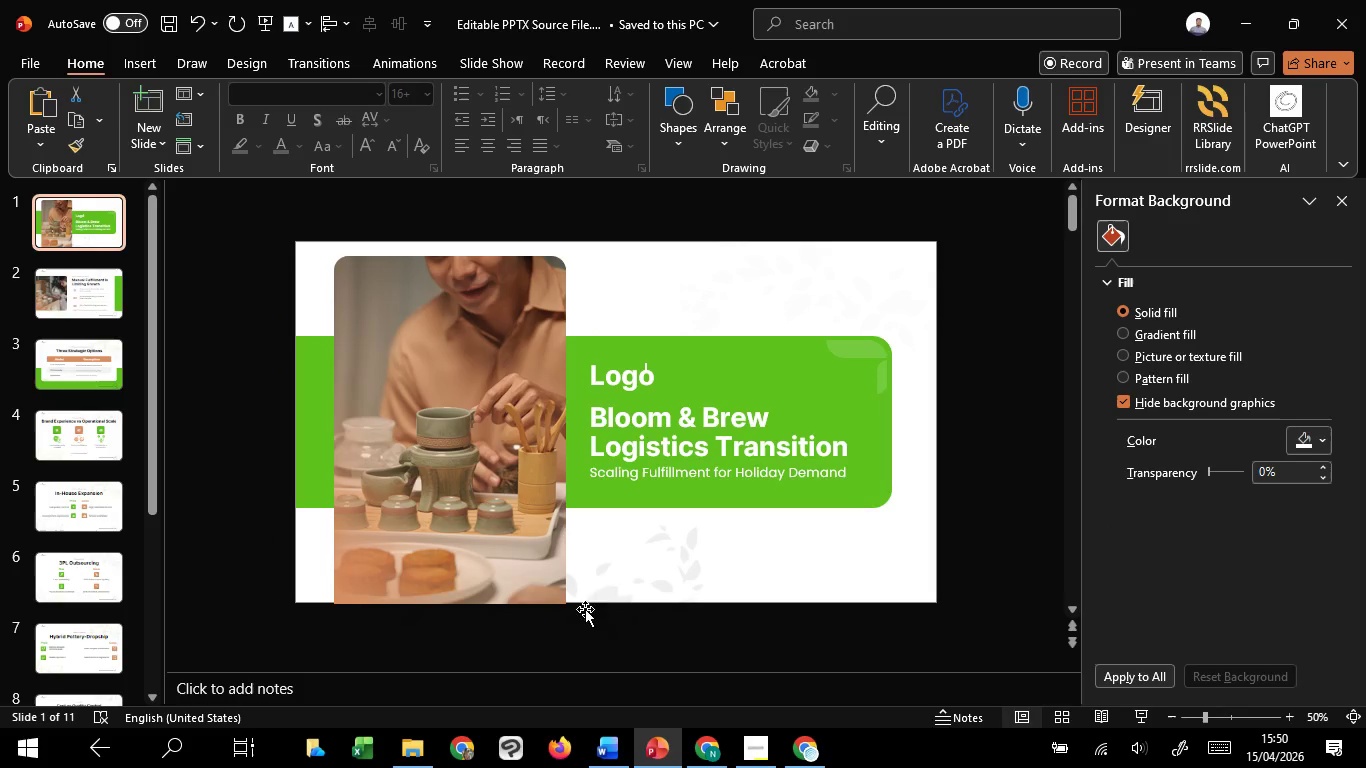 
left_click([622, 572])
 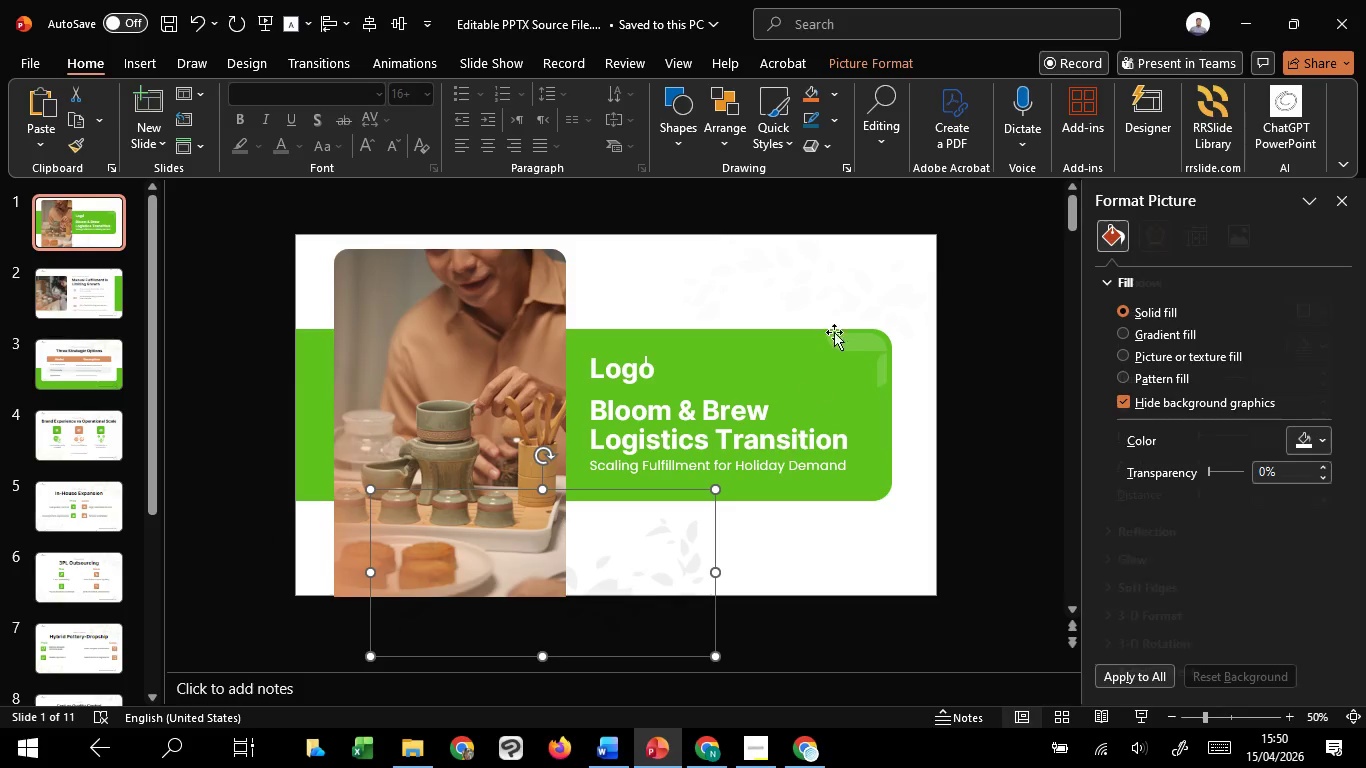 
hold_key(key=ShiftLeft, duration=0.88)
left_click([844, 292])
 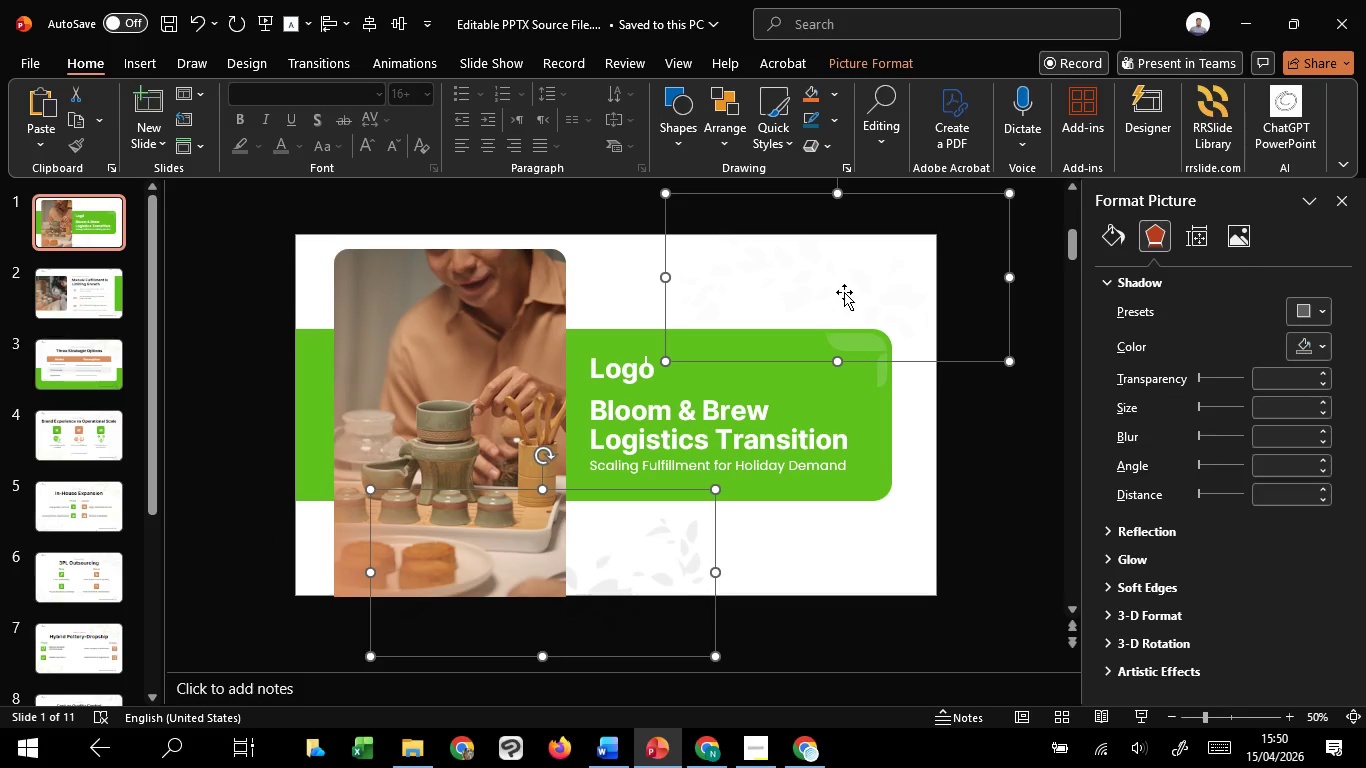 
key(Delete)
 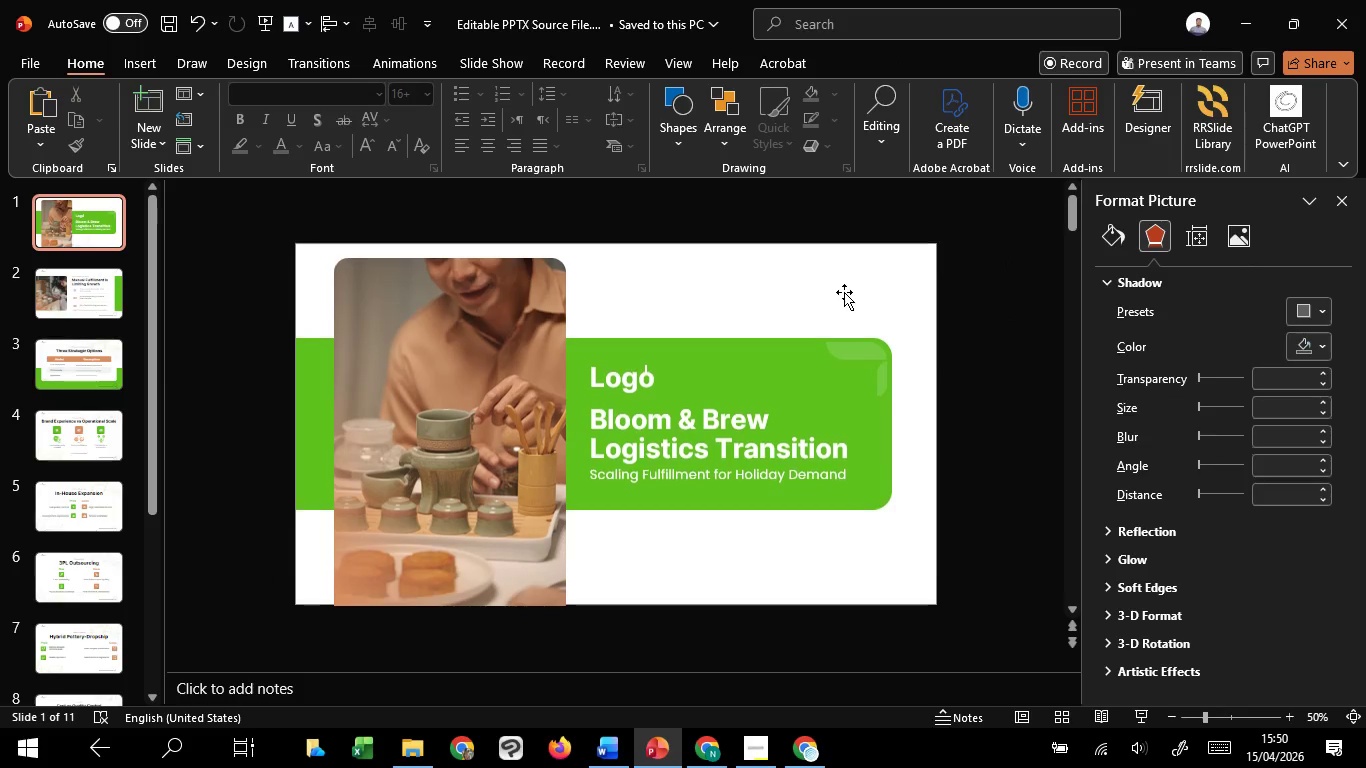 
key(Control+V)
 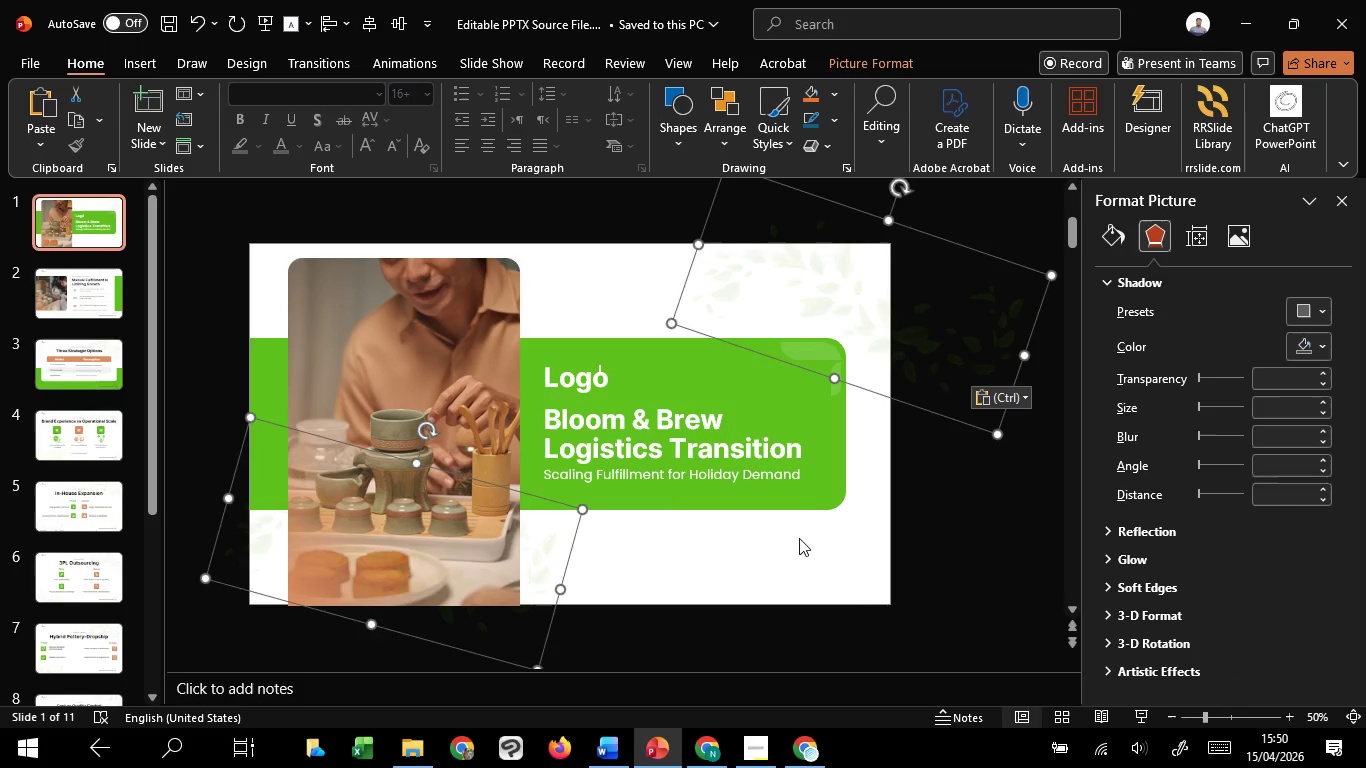 
left_click([780, 542])
 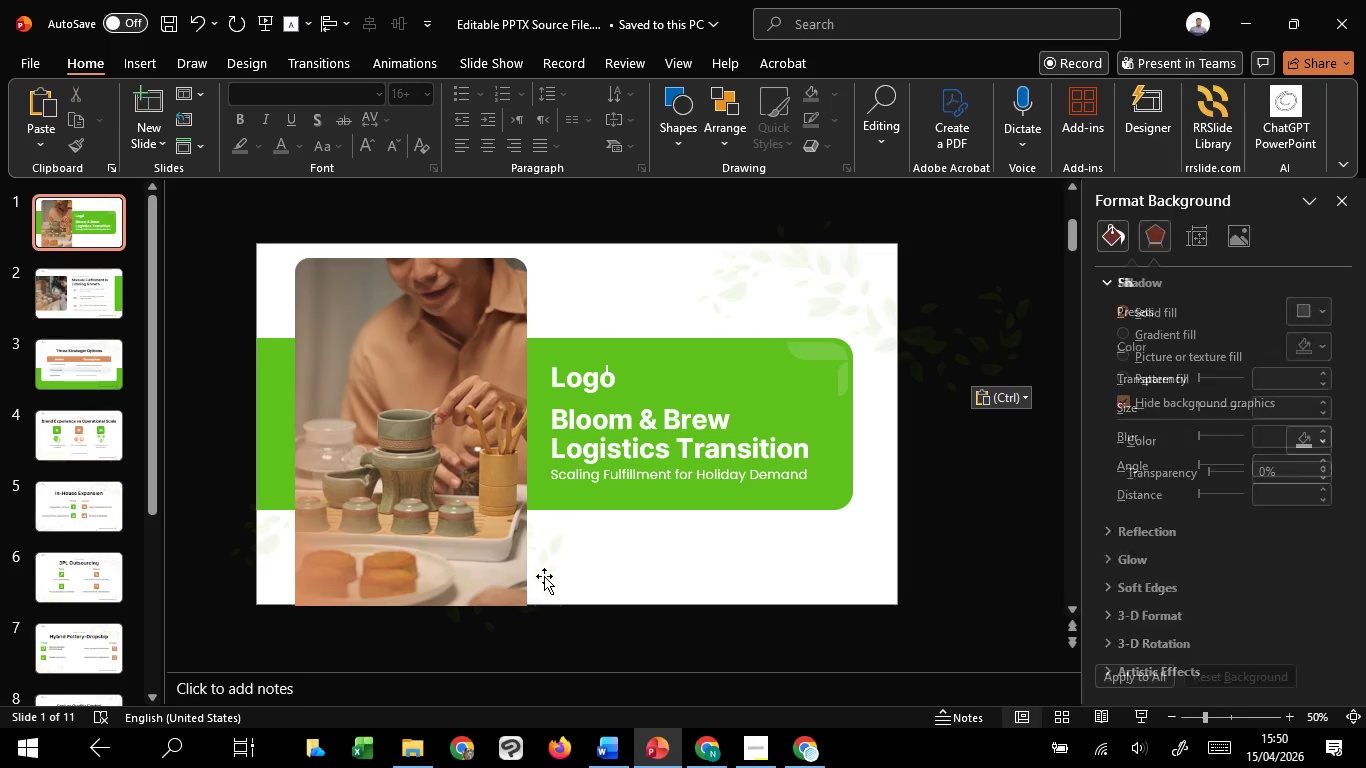 
left_click([544, 576])
 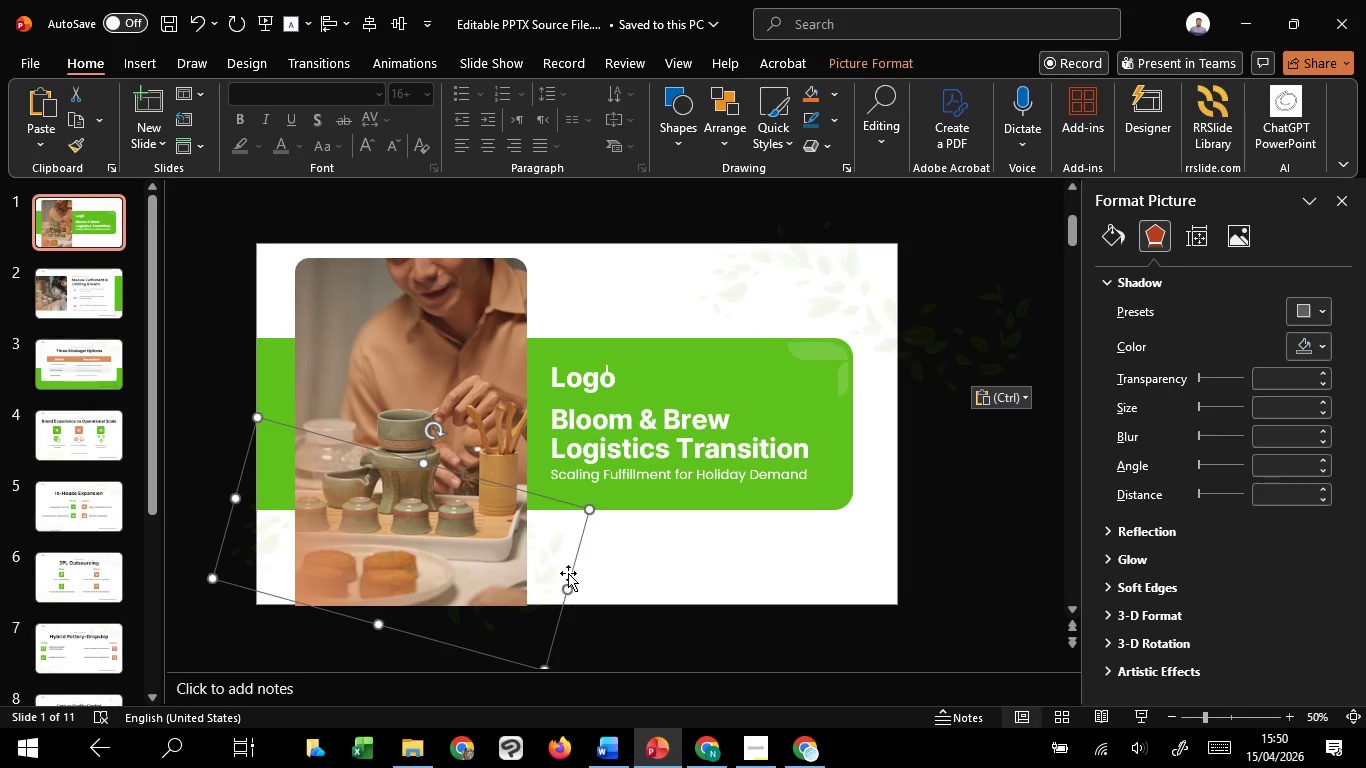 
left_click_drag(start_coordinate=[570, 572], to_coordinate=[680, 576])
 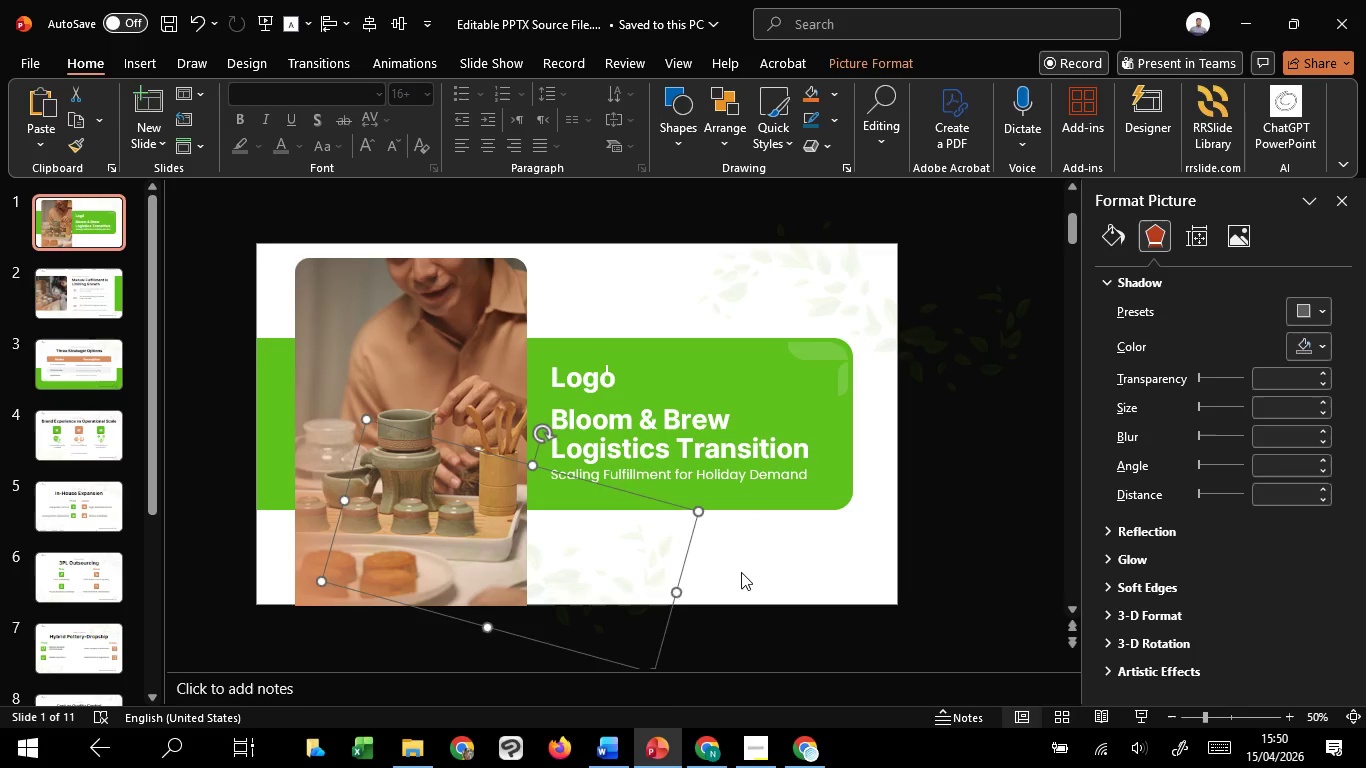 
left_click([741, 572])
 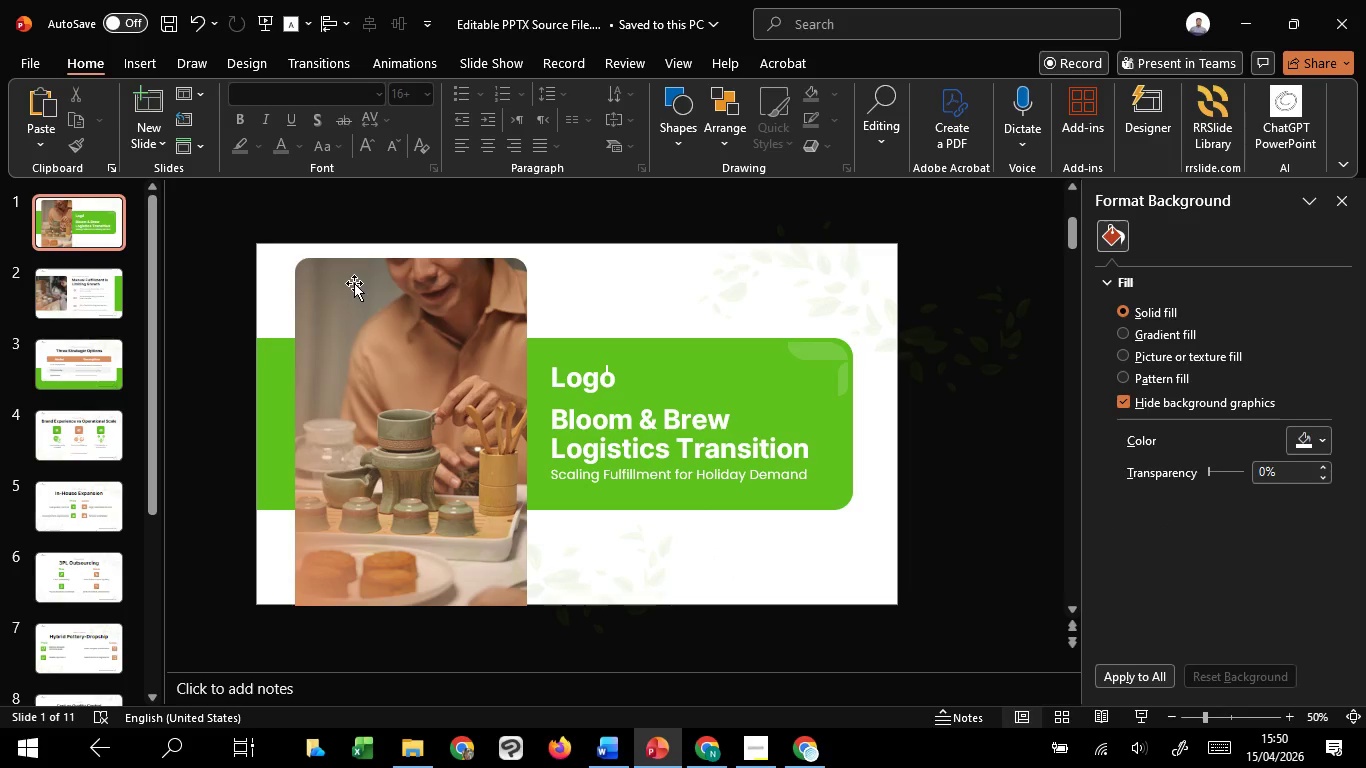 
mouse_move([769, 714])
 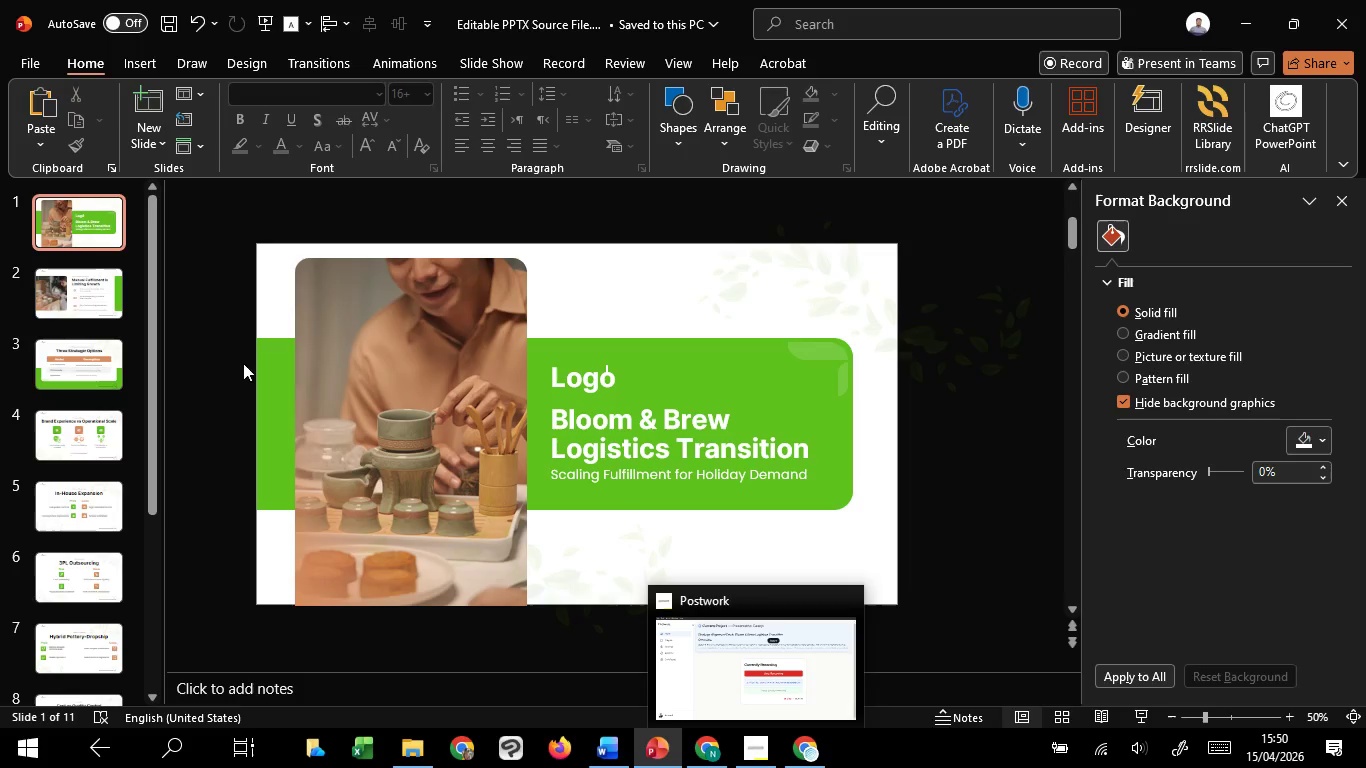 
left_click([94, 641])
 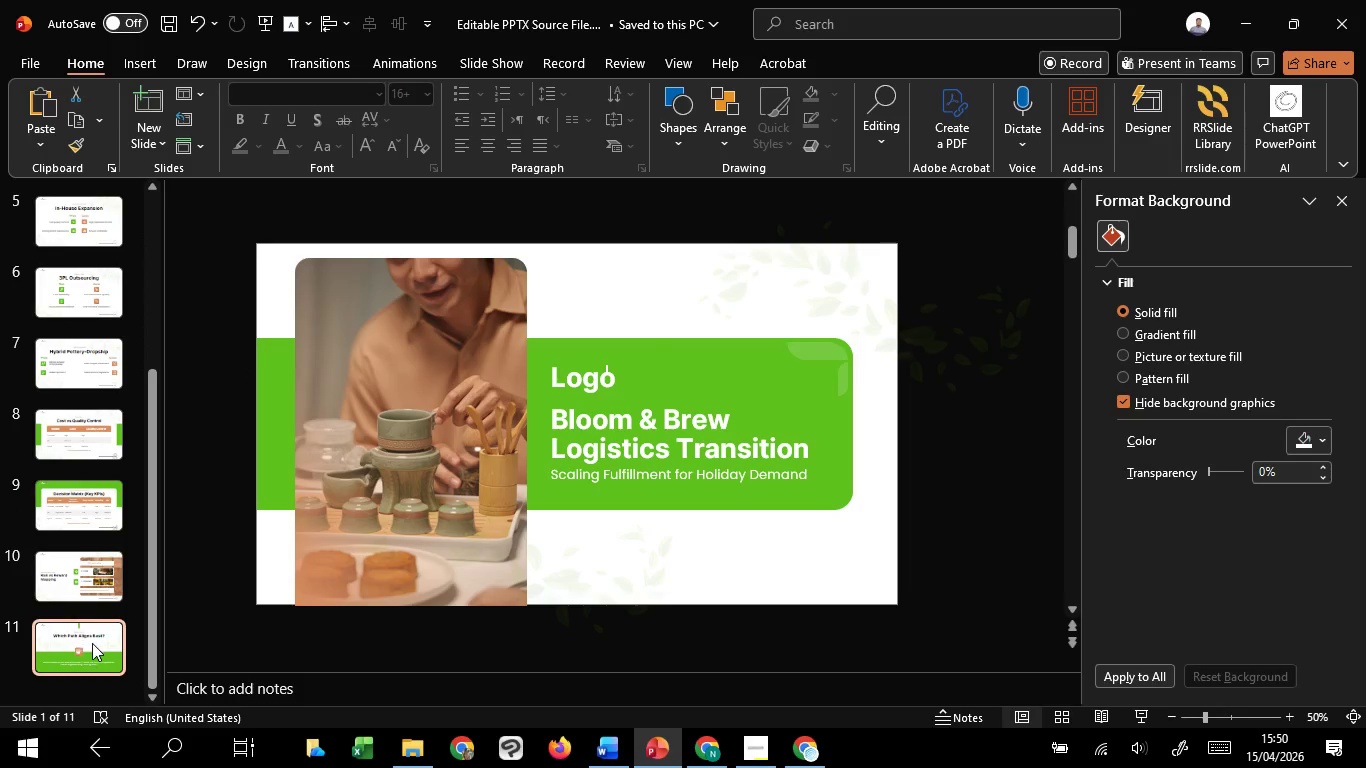 
scroll: coordinate [76, 600], scroll_direction: down, amount: 23.0
 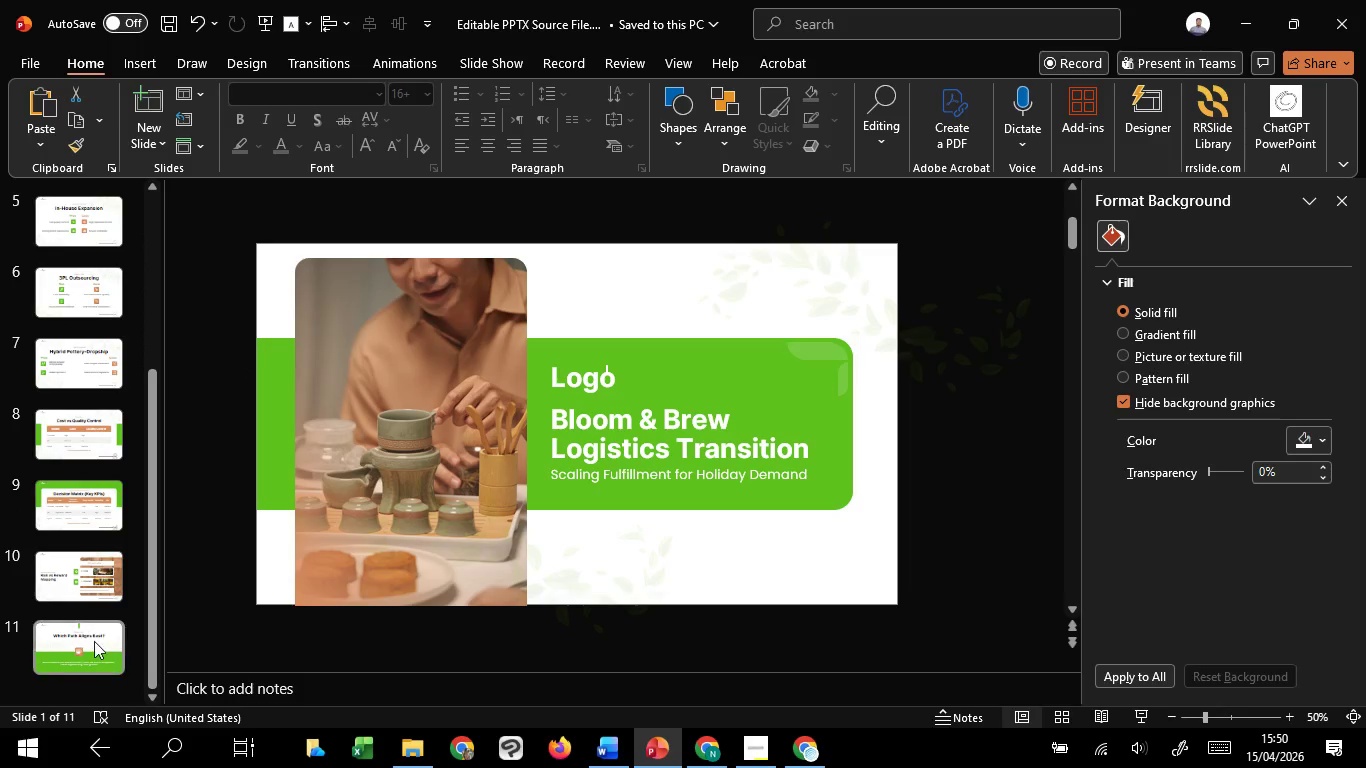 
mouse_move([147, 644])
 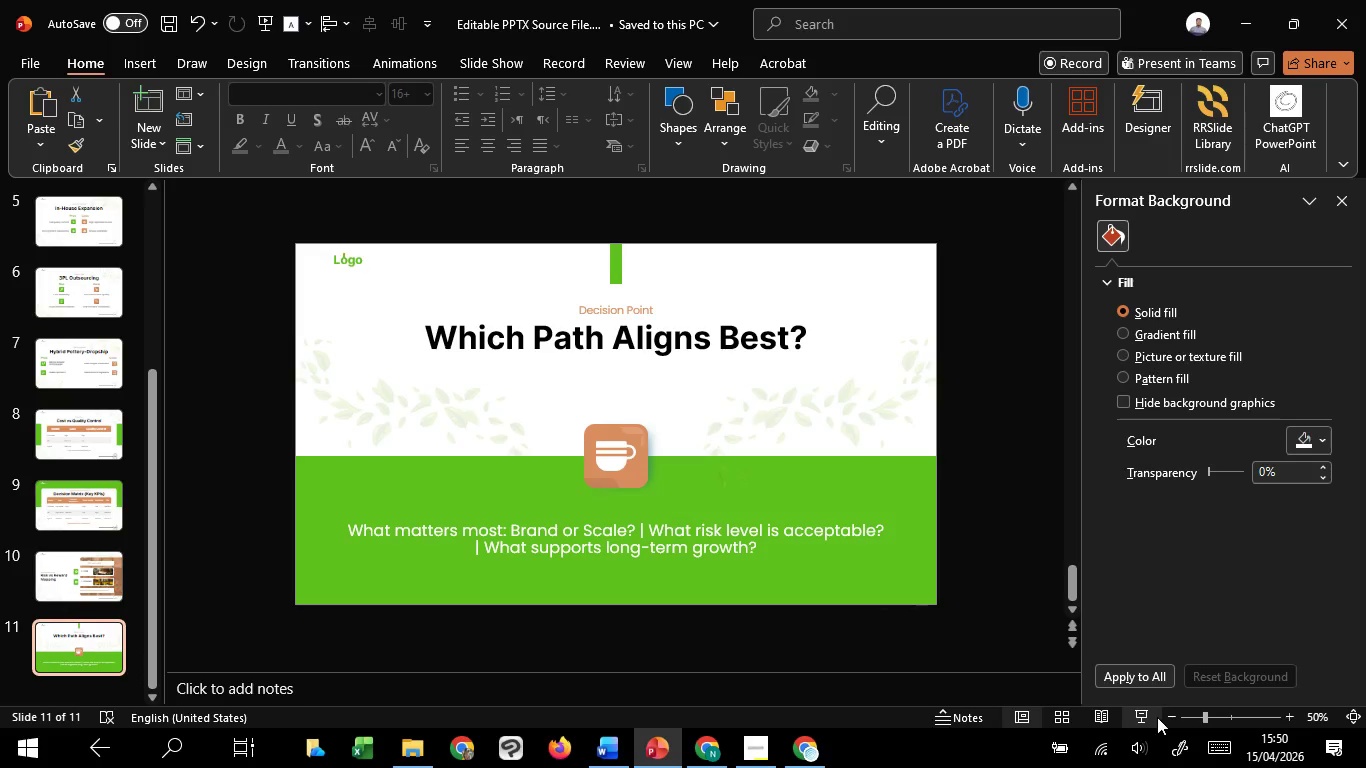 
left_click([1145, 713])
 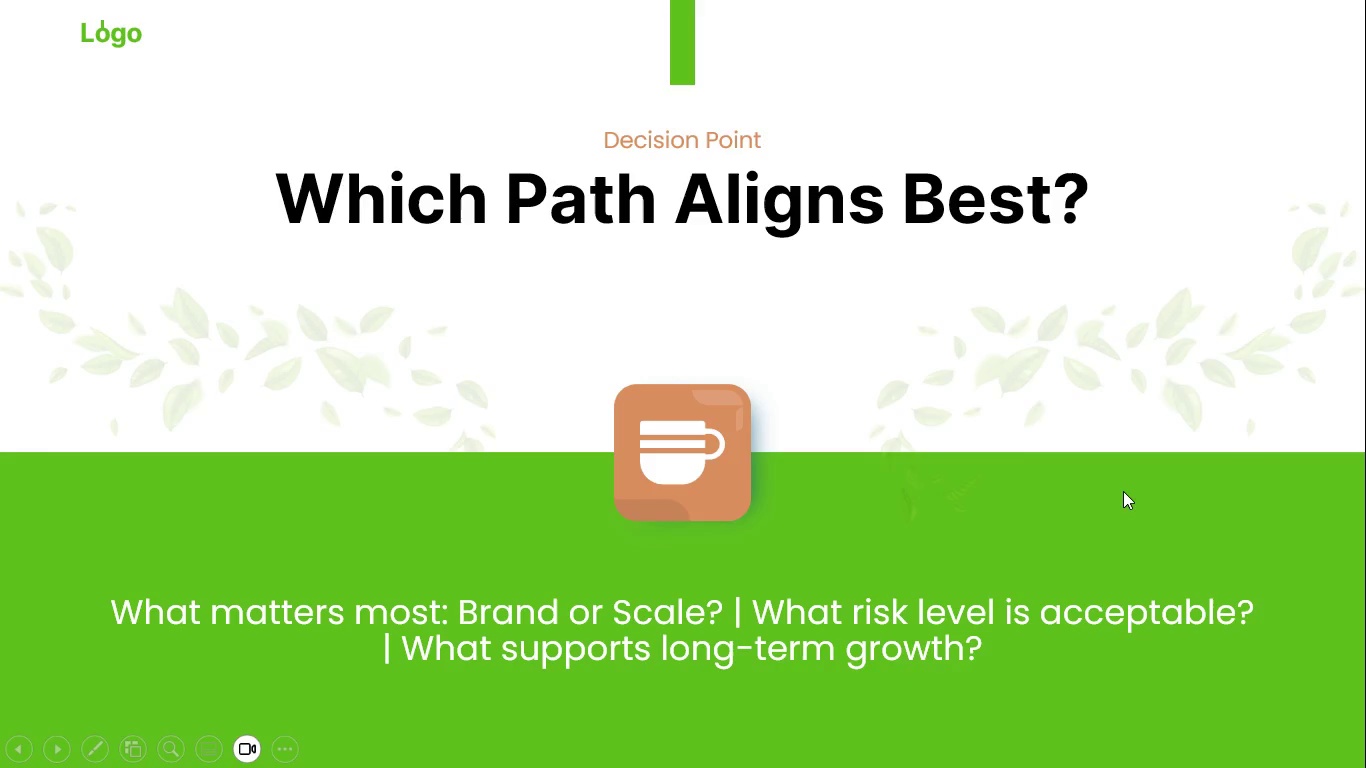 
key(Escape)
 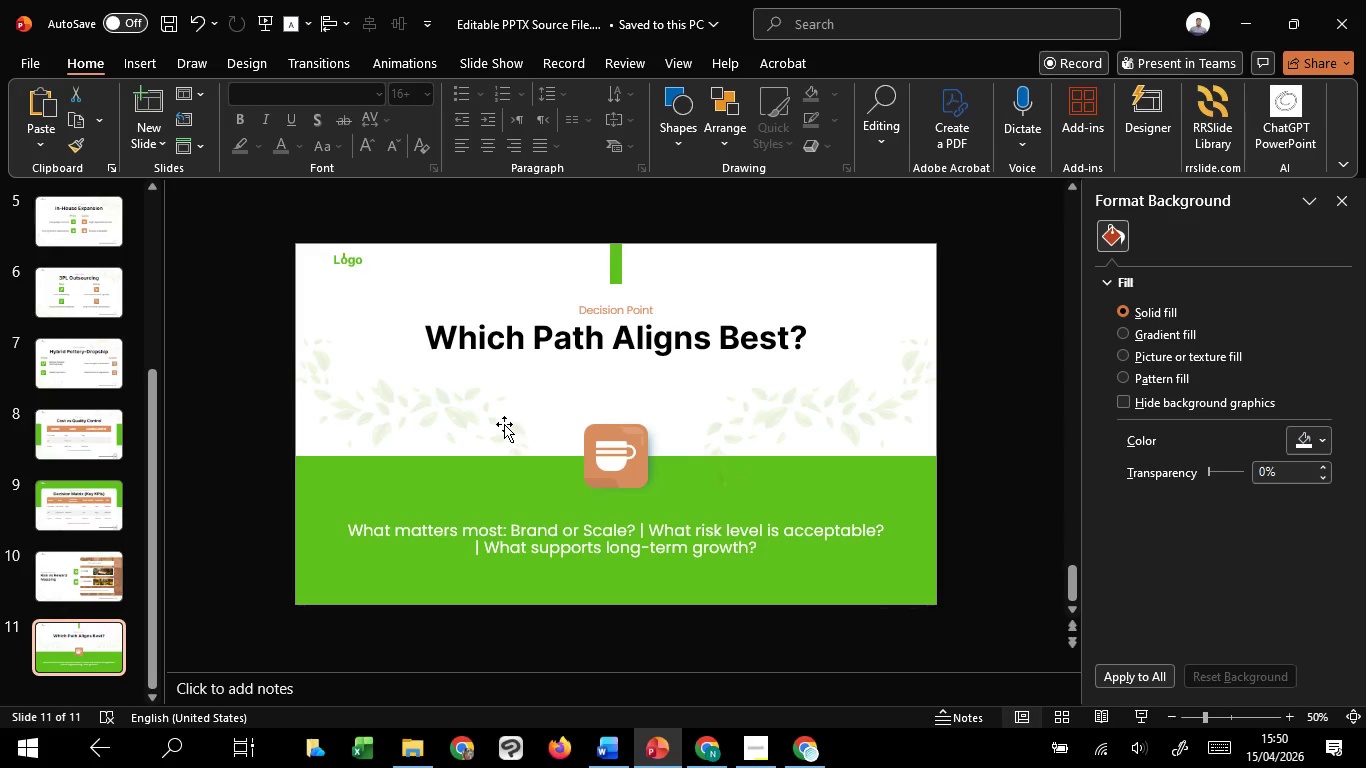 
left_click([504, 424])
 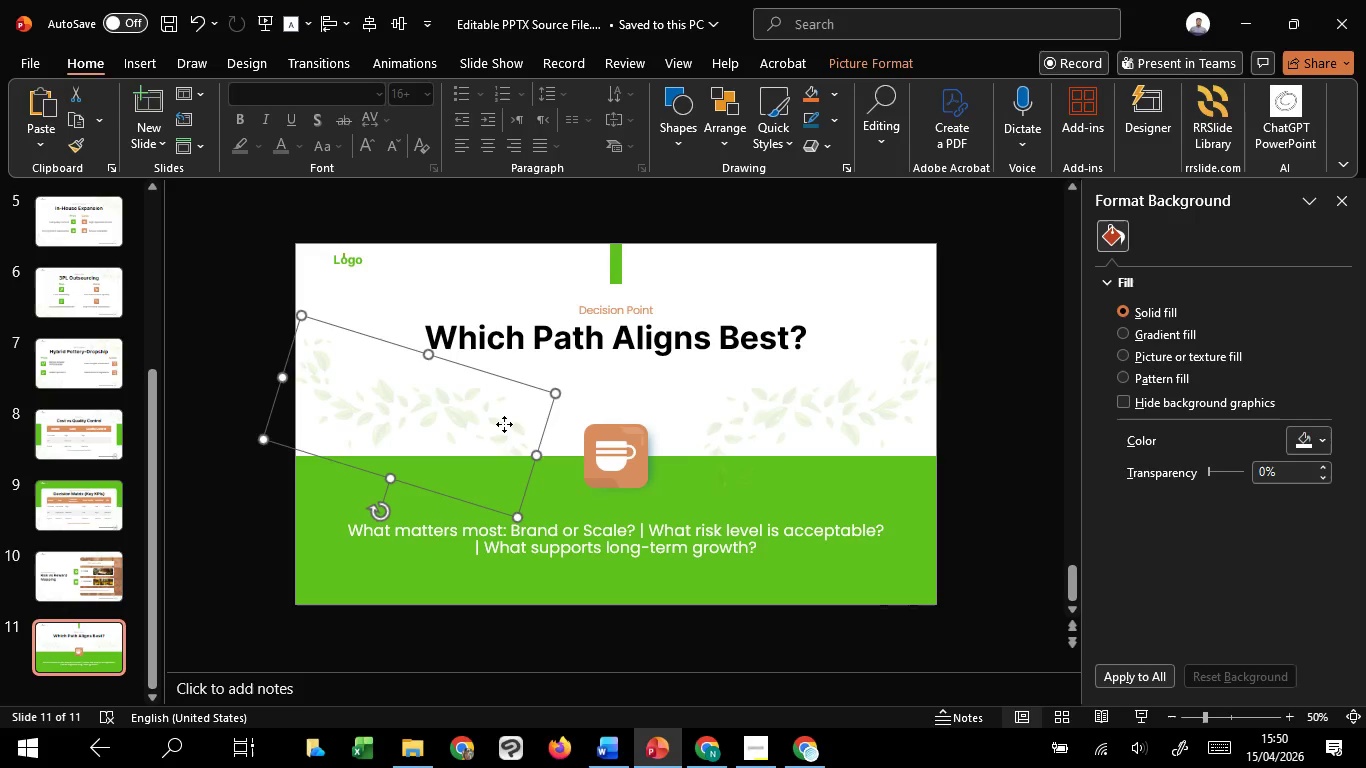 
right_click([504, 424])
 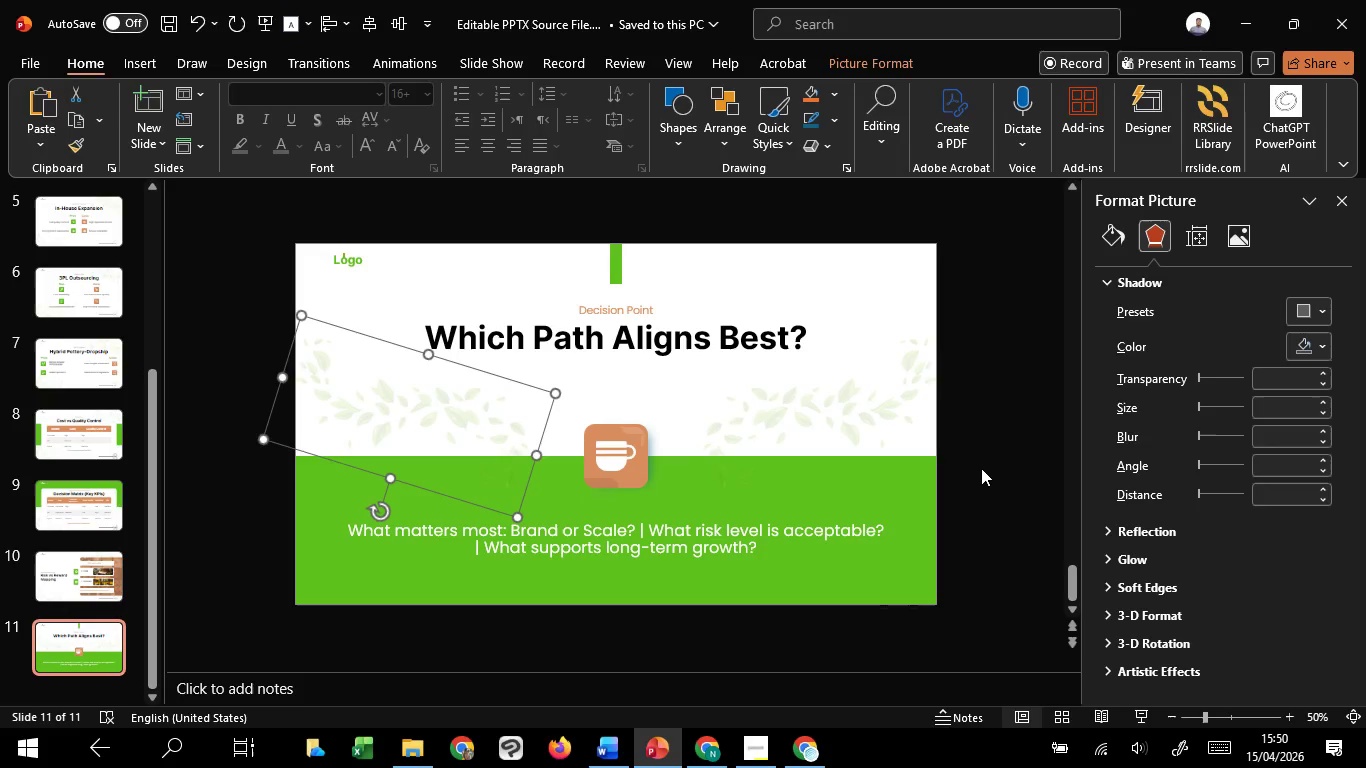 
left_click([985, 497])
 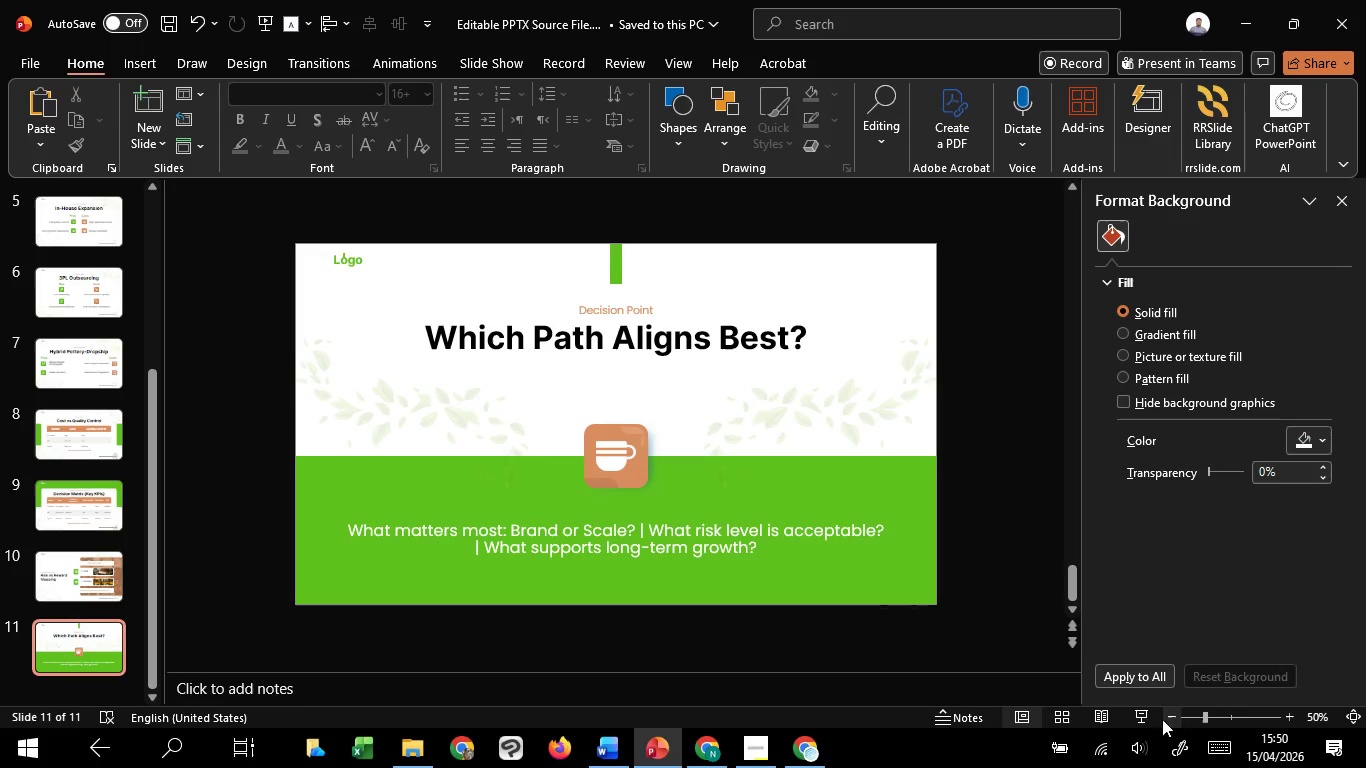 
left_click([1151, 711])
 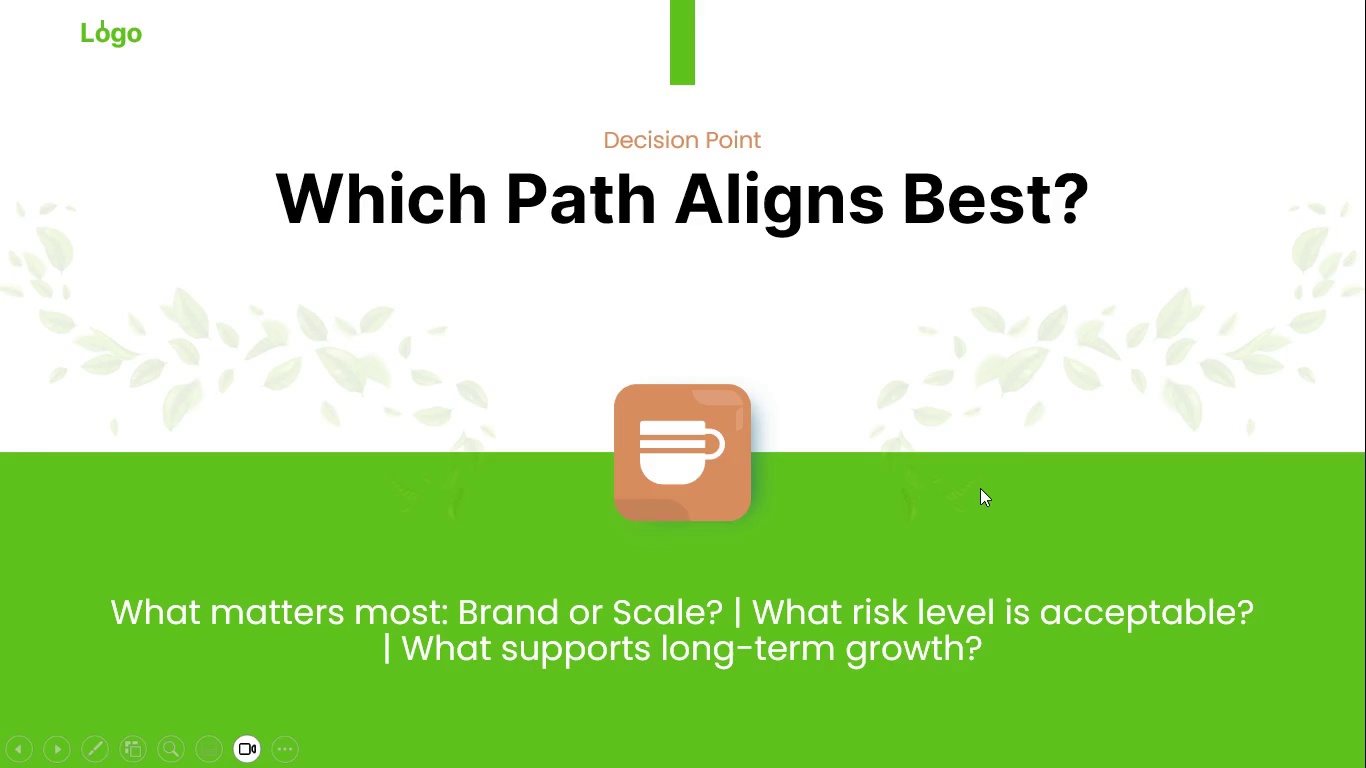 
scroll: coordinate [980, 488], scroll_direction: up, amount: 5.0
 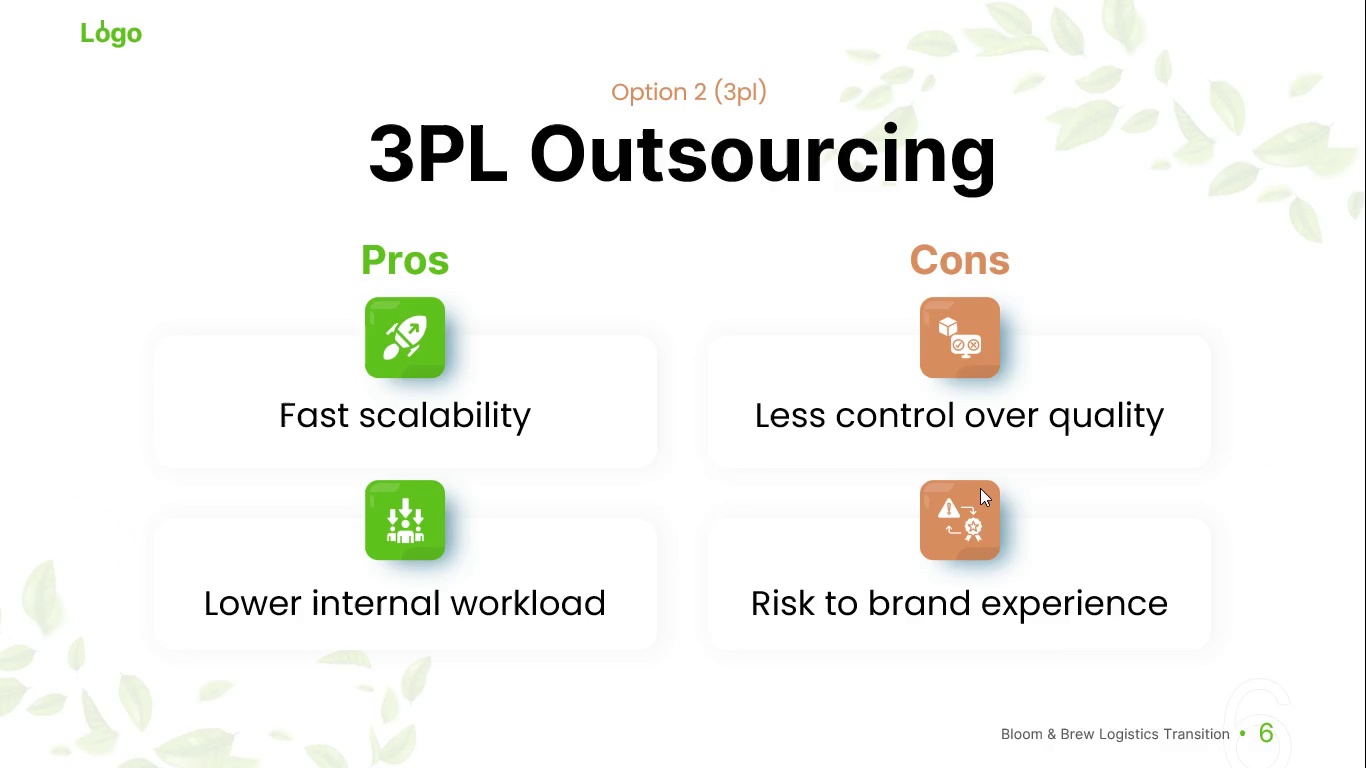 
scroll: coordinate [980, 488], scroll_direction: up, amount: 1.0
 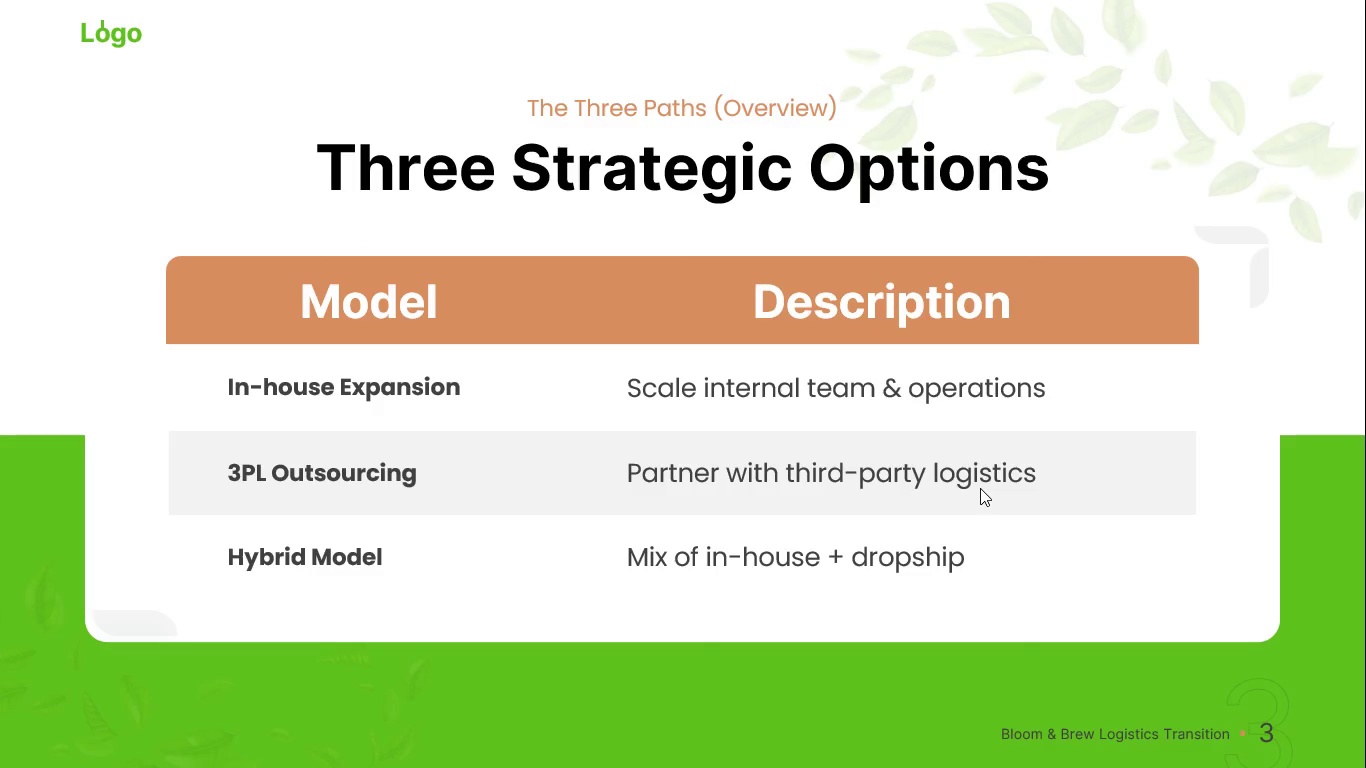 
key(Escape)
 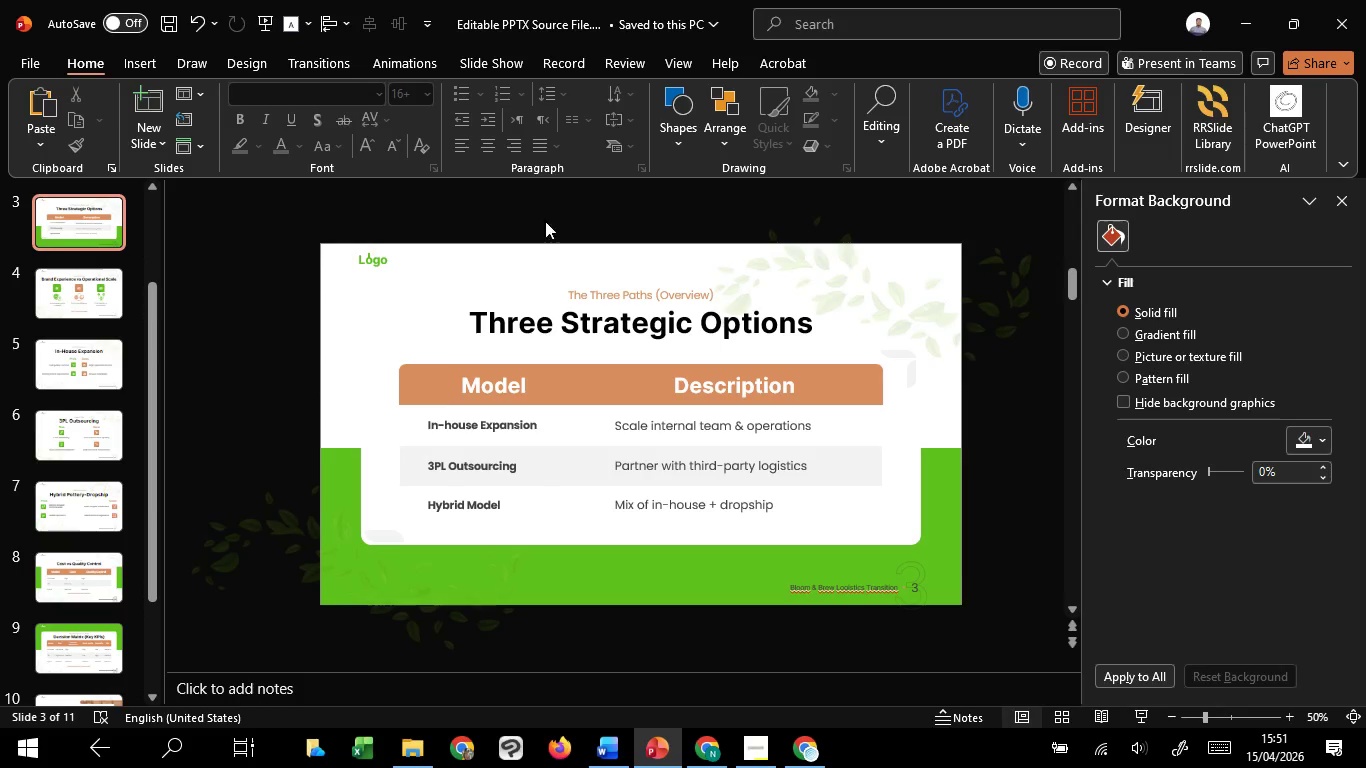 
left_click_drag(start_coordinate=[150, 351], to_coordinate=[141, 654])
 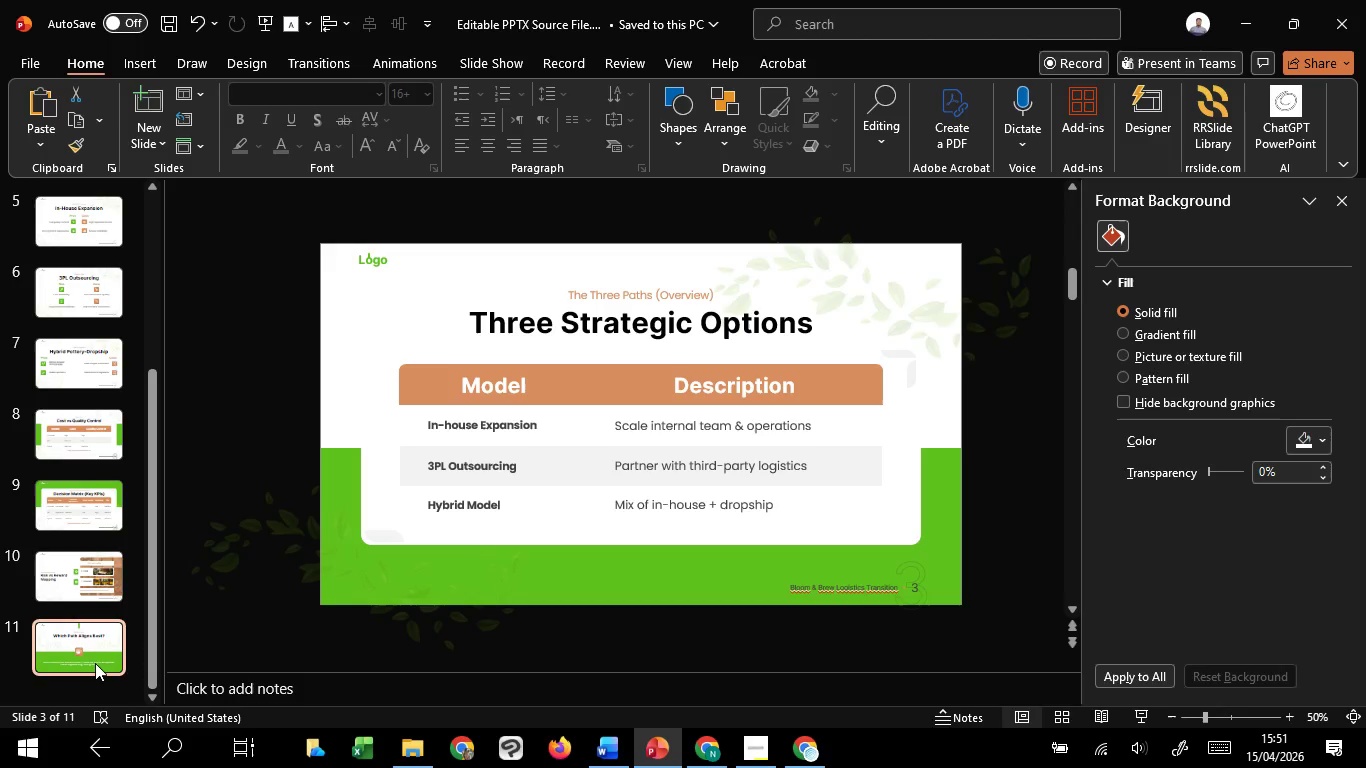 
left_click([95, 663])
 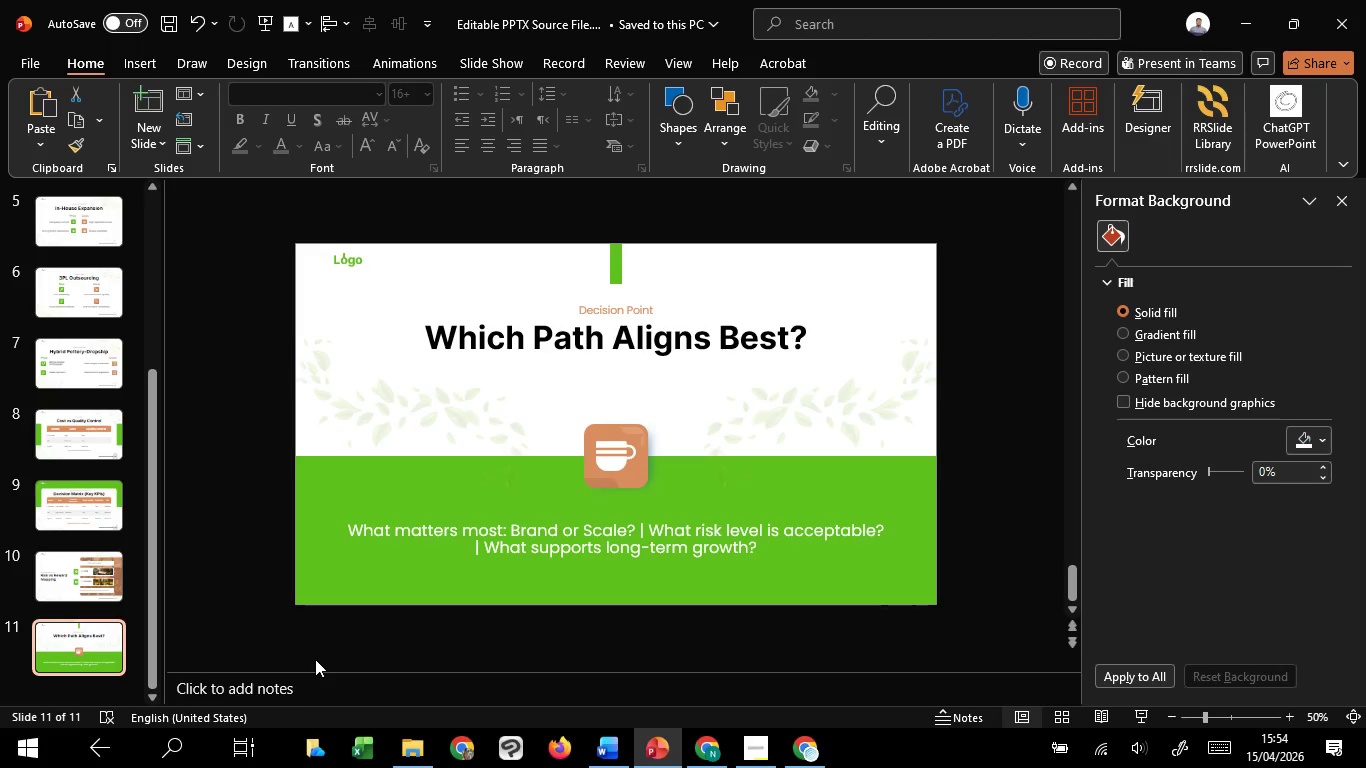 
wait(227.53)
 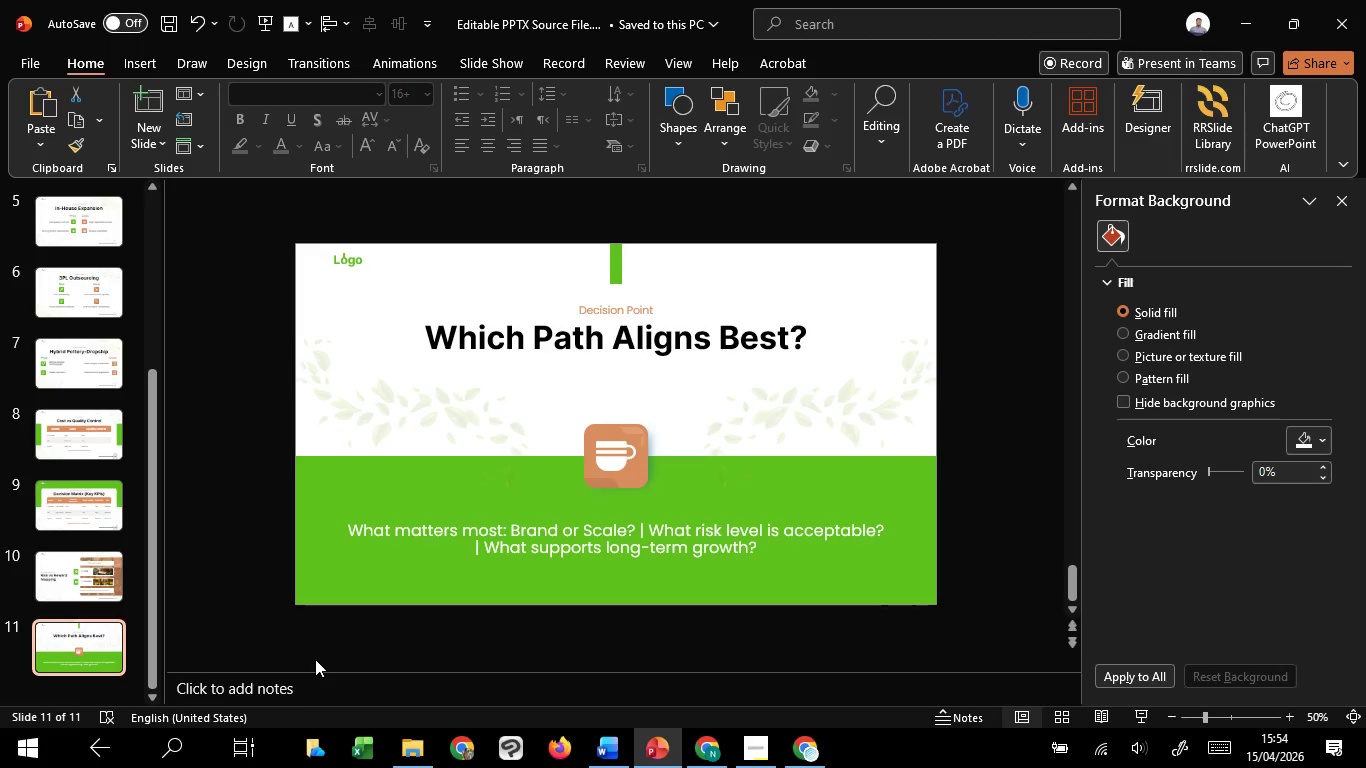 
left_click([620, 461])
 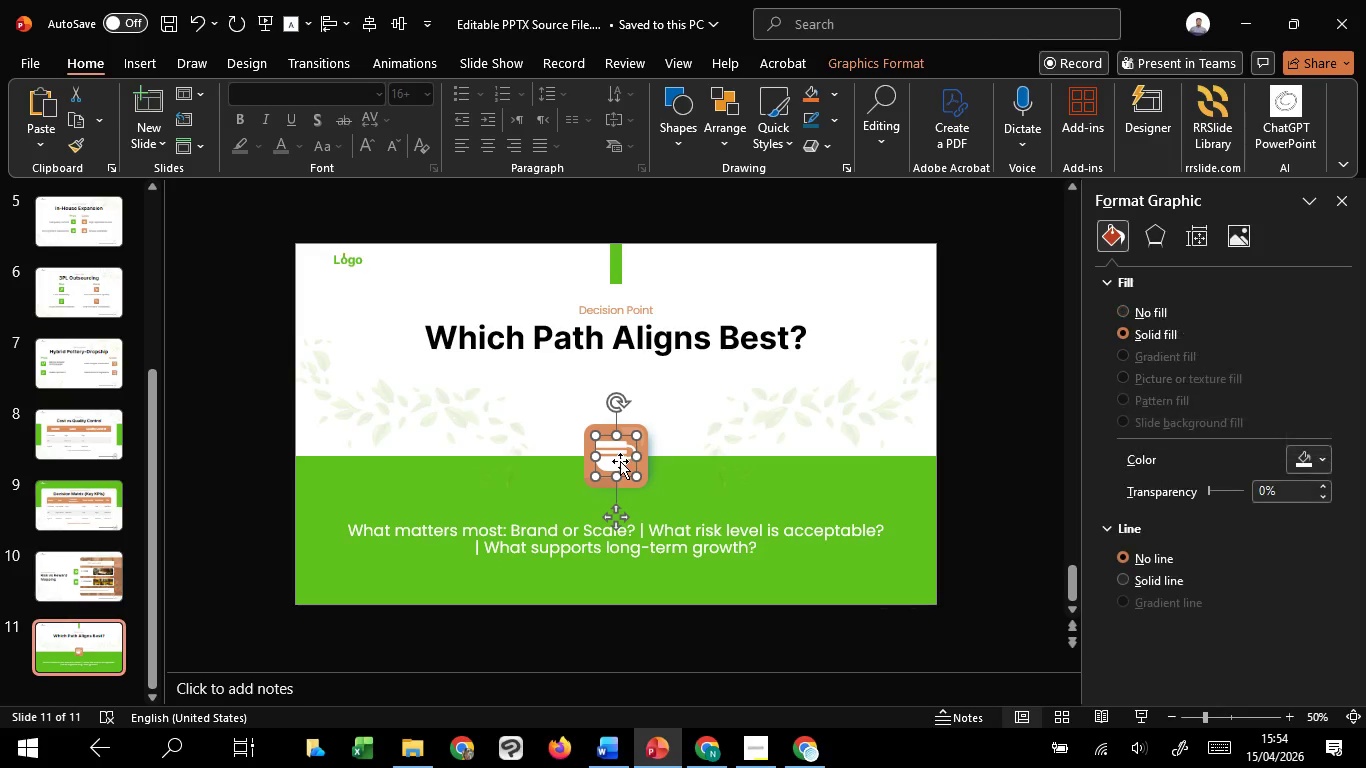 
hold_key(key=ControlLeft, duration=0.78)
scroll: coordinate [620, 461], scroll_direction: up, amount: 4.0
 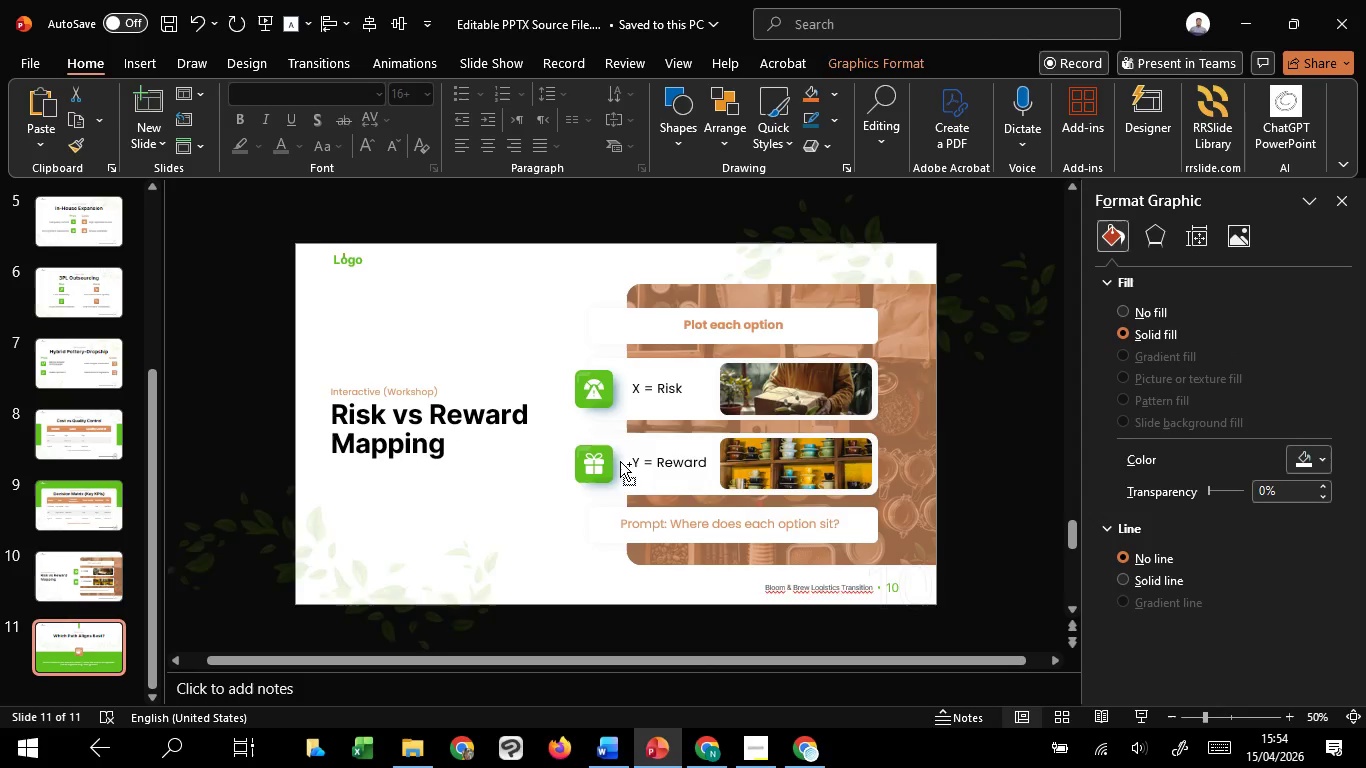 
scroll: coordinate [620, 461], scroll_direction: down, amount: 2.0
 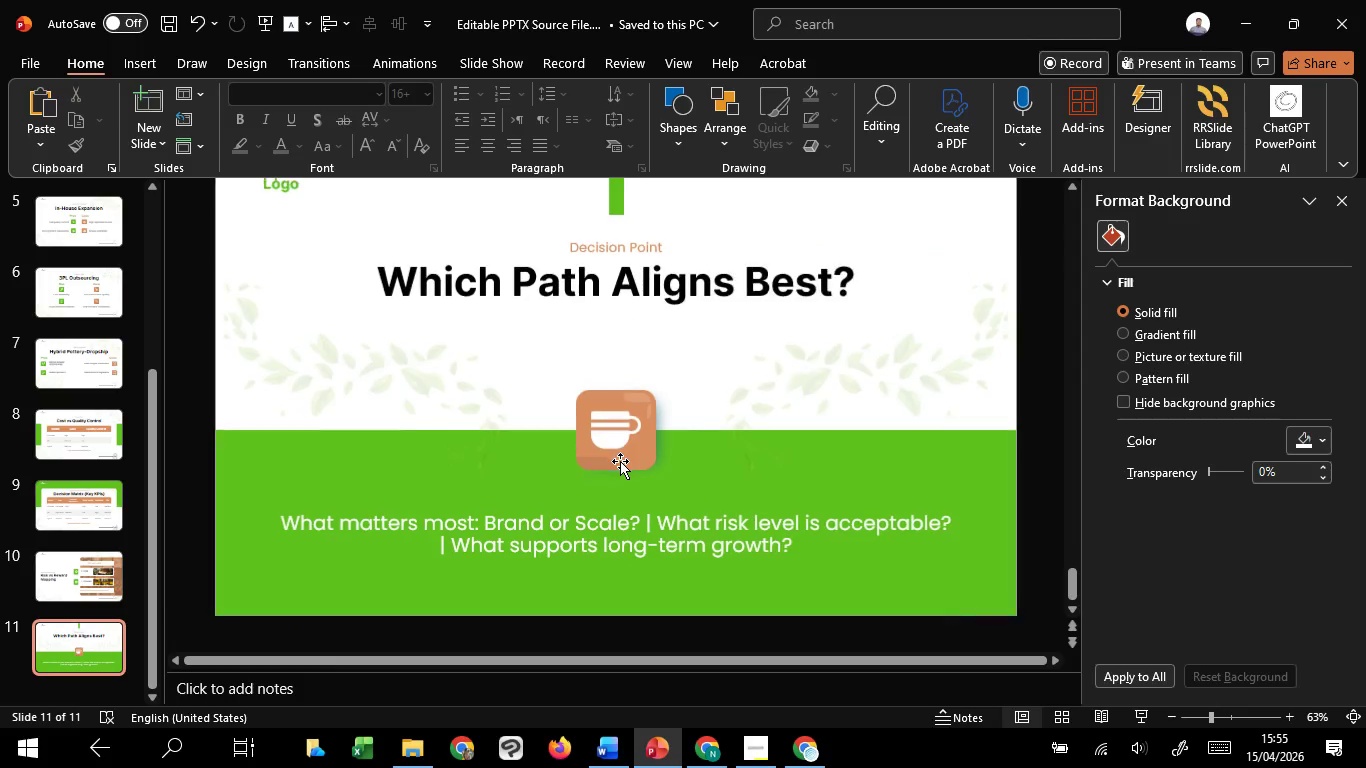 
left_click([620, 437])
 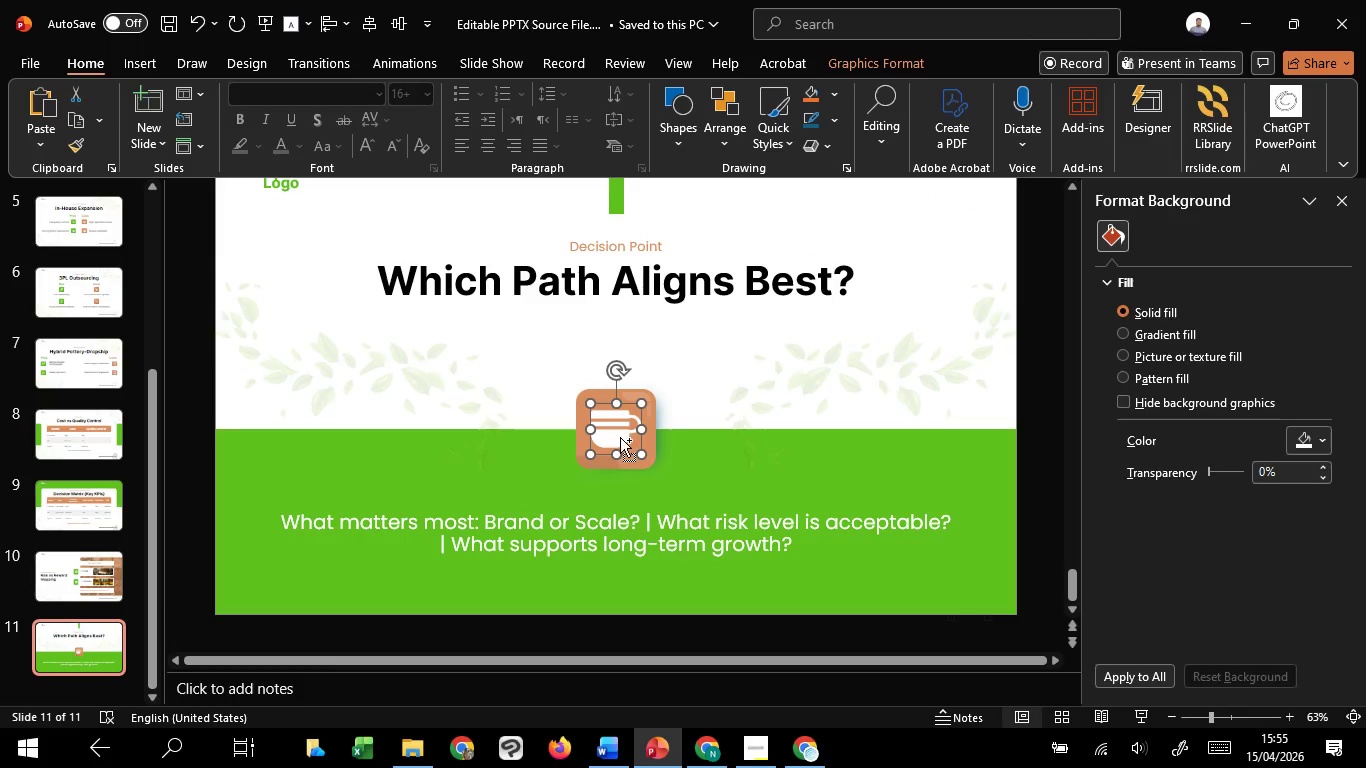 
hold_key(key=ControlLeft, duration=2.36)
 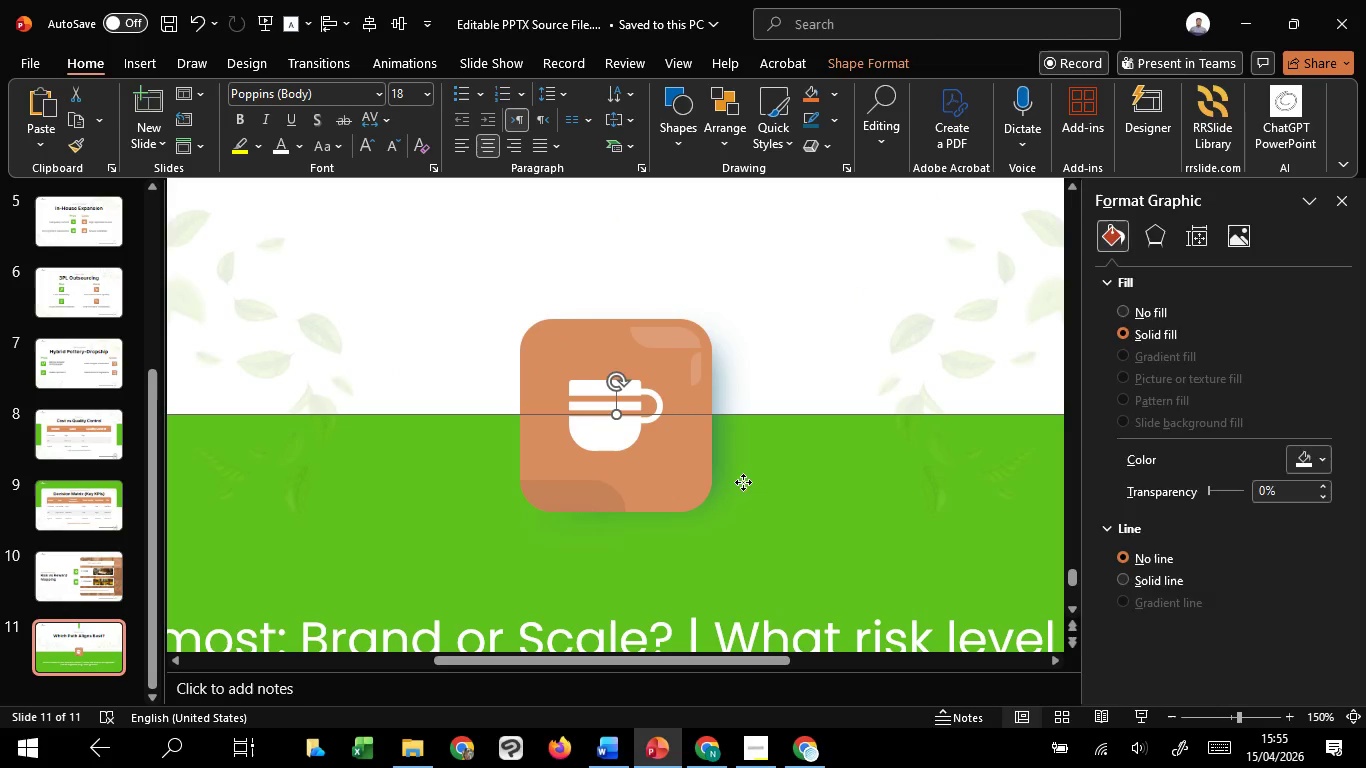 
hold_key(key=ShiftLeft, duration=1.52)
 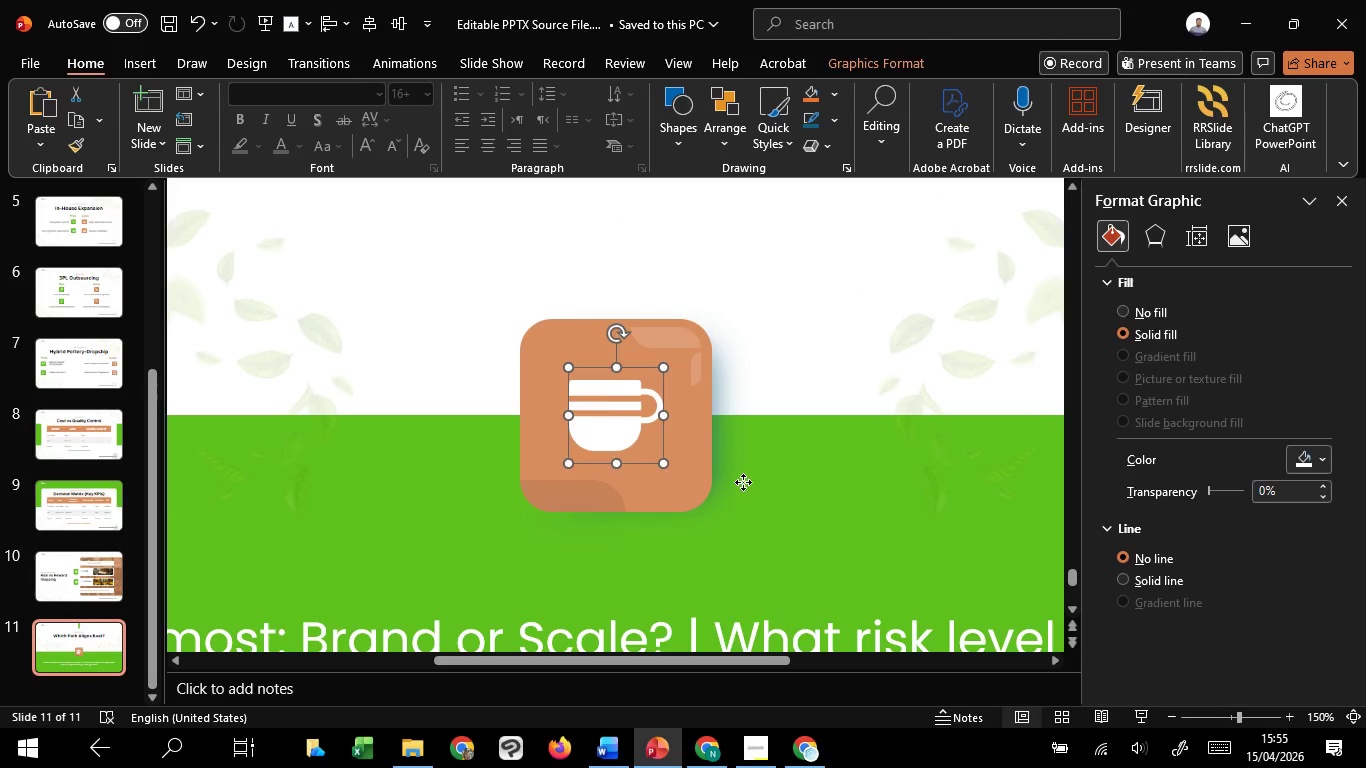 
scroll: coordinate [620, 437], scroll_direction: up, amount: 5.0
 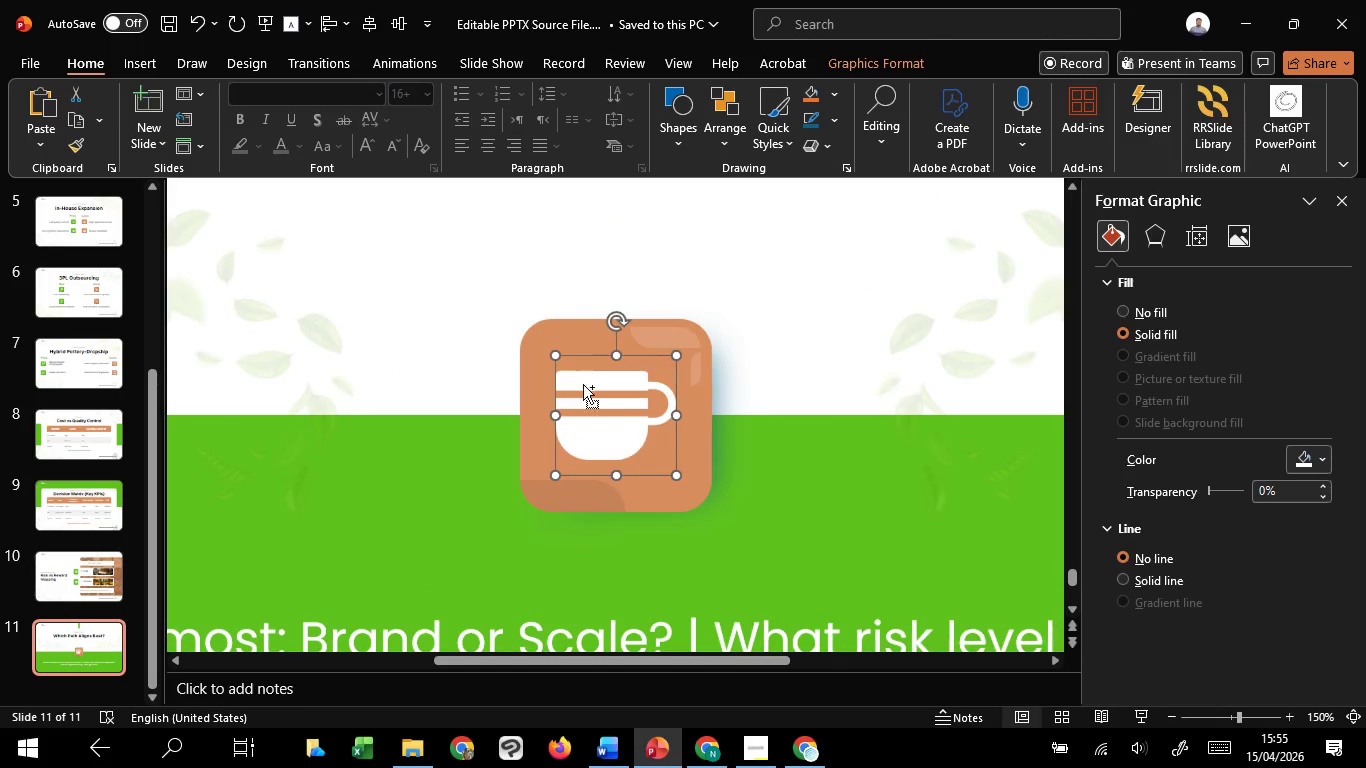 
left_click_drag(start_coordinate=[559, 355], to_coordinate=[575, 368])
 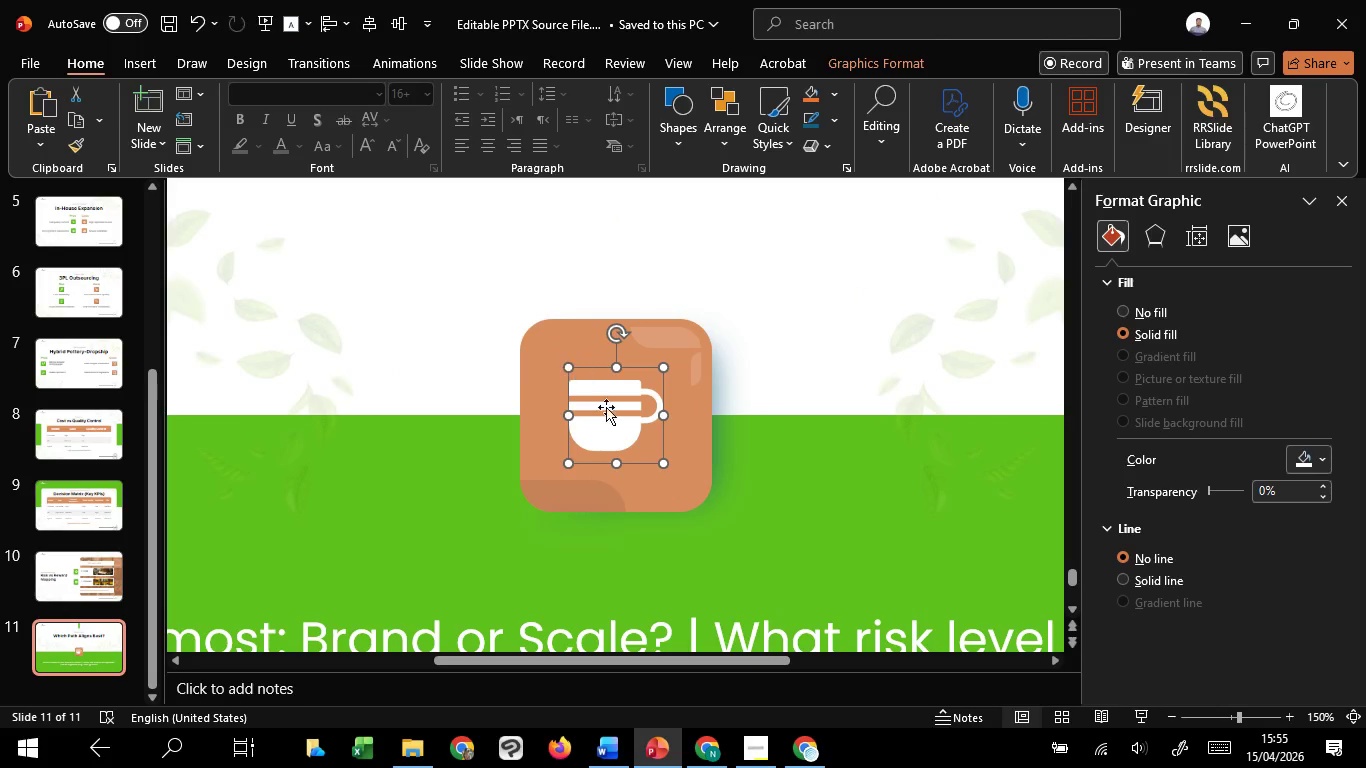 
key(Control+Shift+ShiftLeft)
 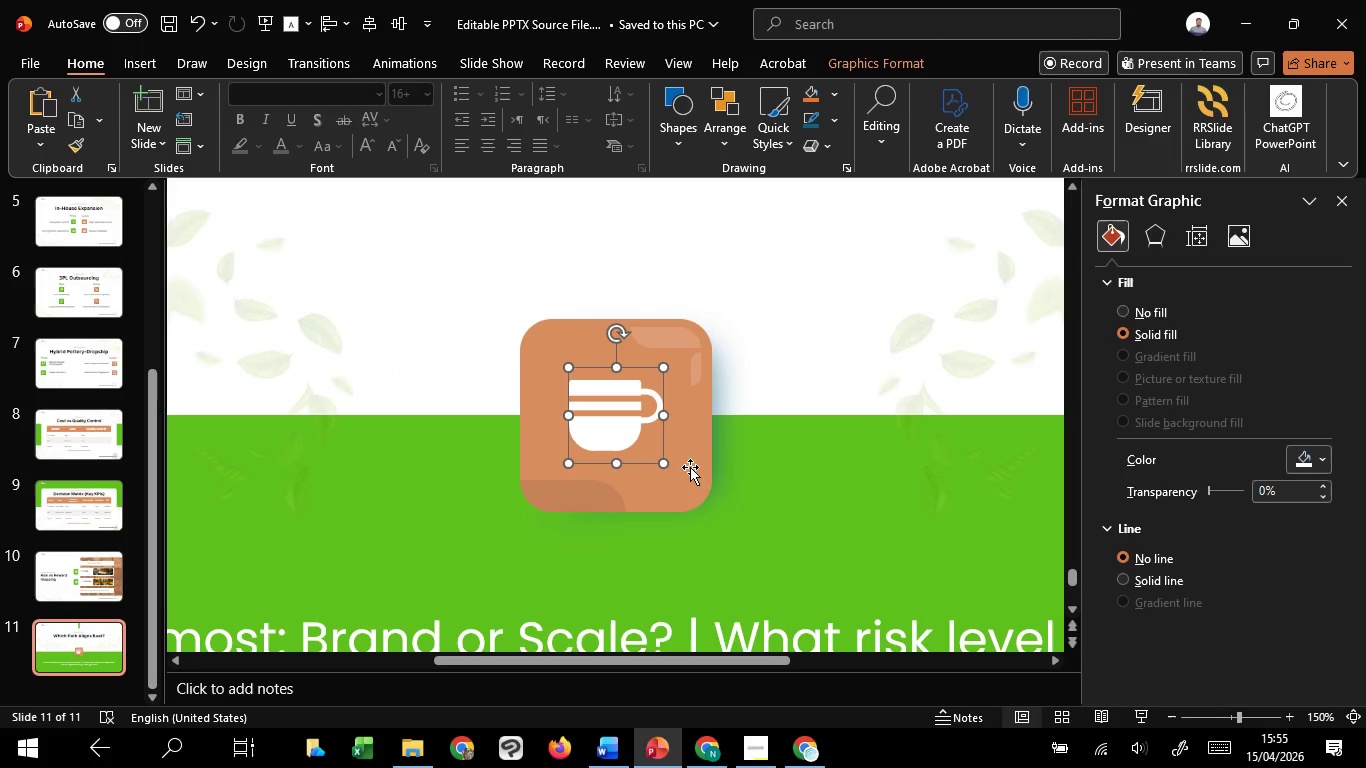 
key(Control+Shift+ShiftLeft)
 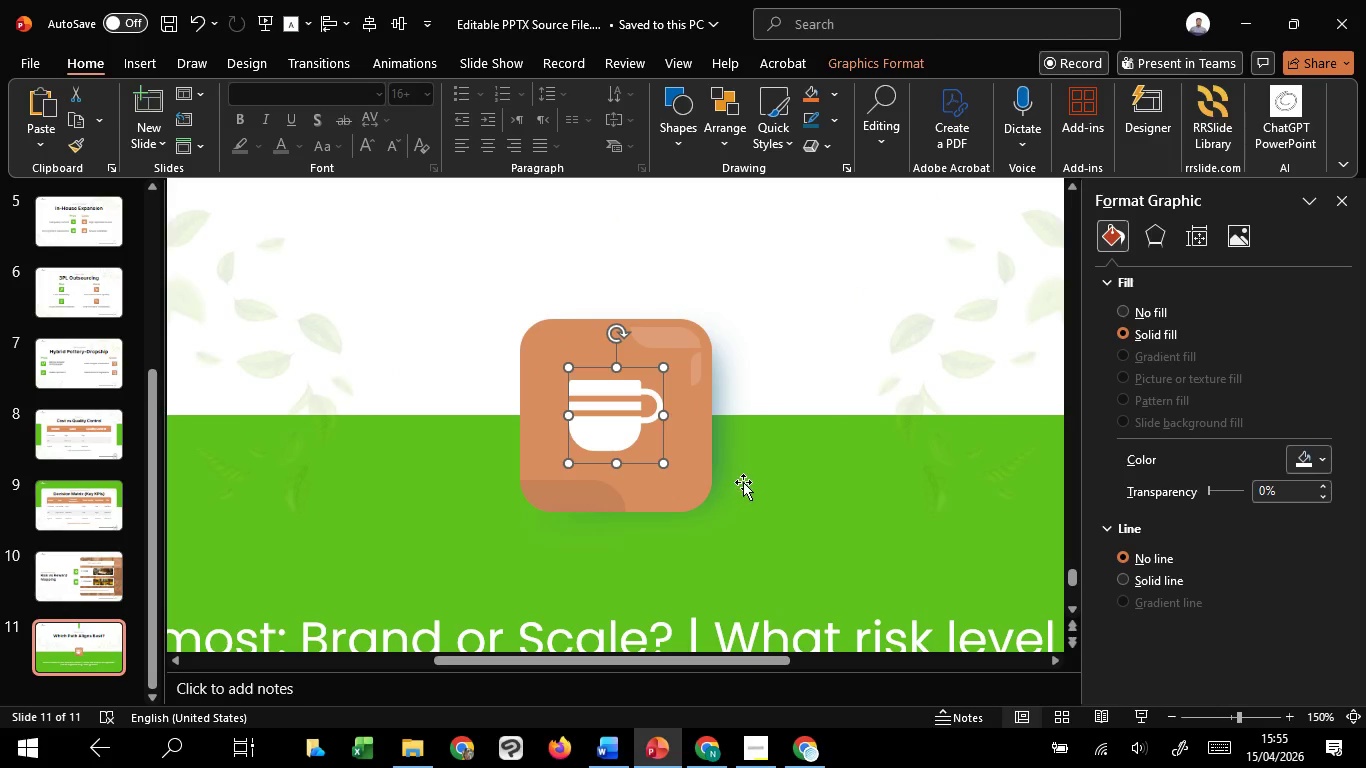 
left_click([743, 482])
 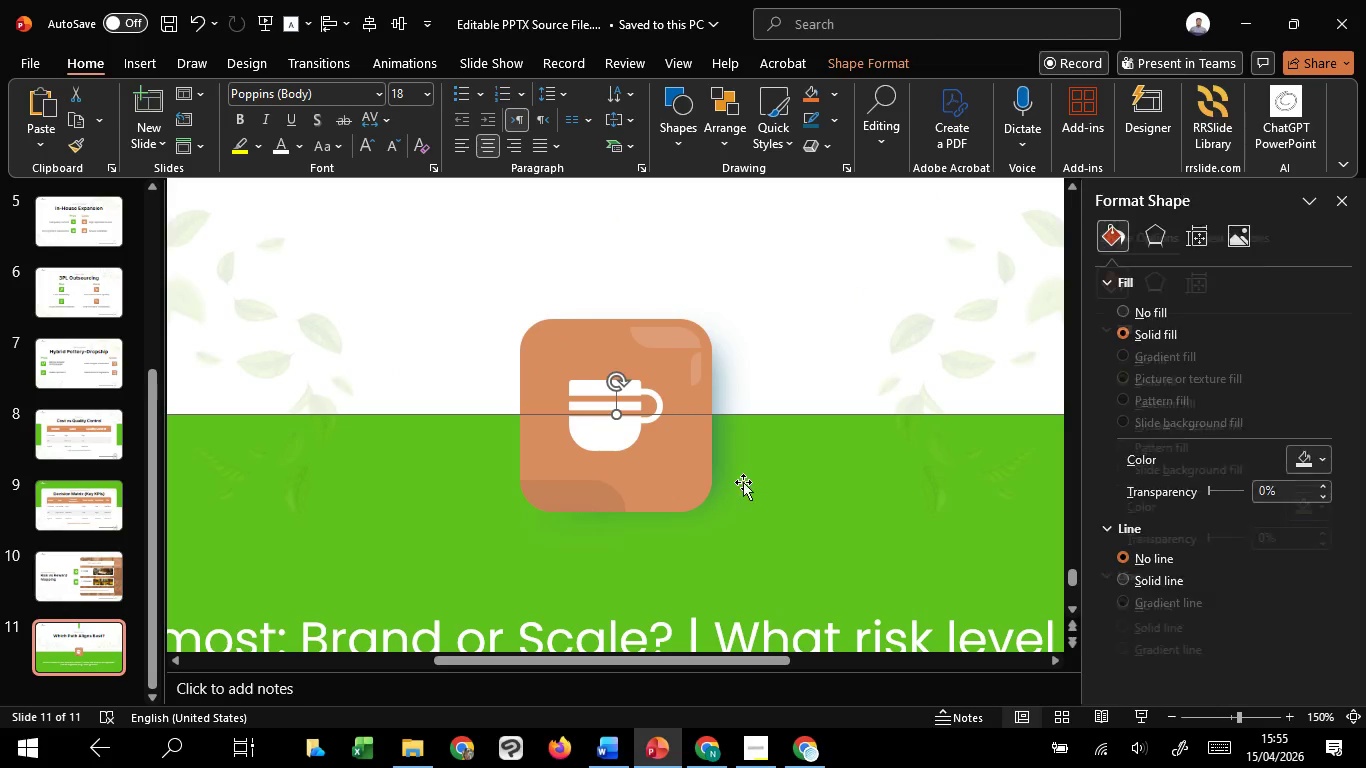 
hold_key(key=ControlLeft, duration=0.86)
scroll: coordinate [743, 482], scroll_direction: down, amount: 4.0
 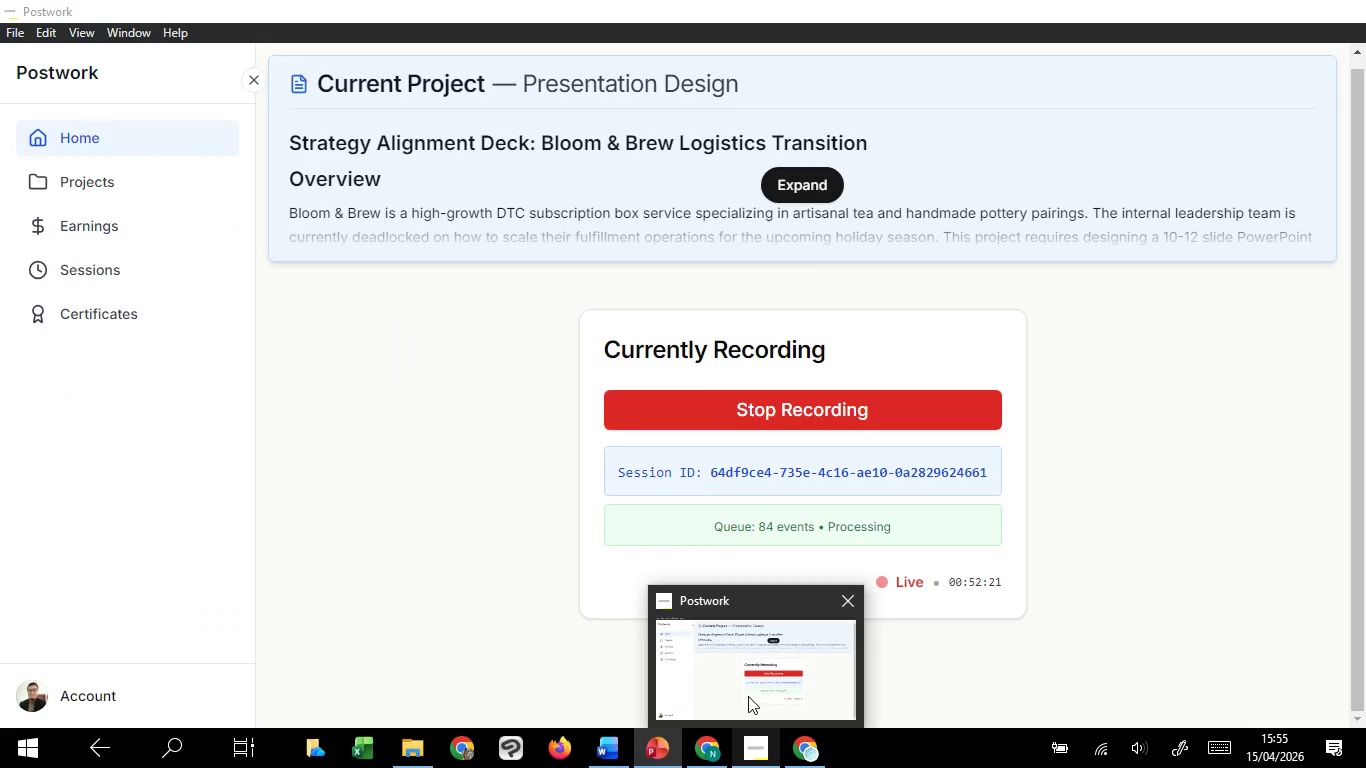 
hold_key(key=ControlLeft, duration=1.51)
scroll: coordinate [549, 416], scroll_direction: down, amount: 3.0
 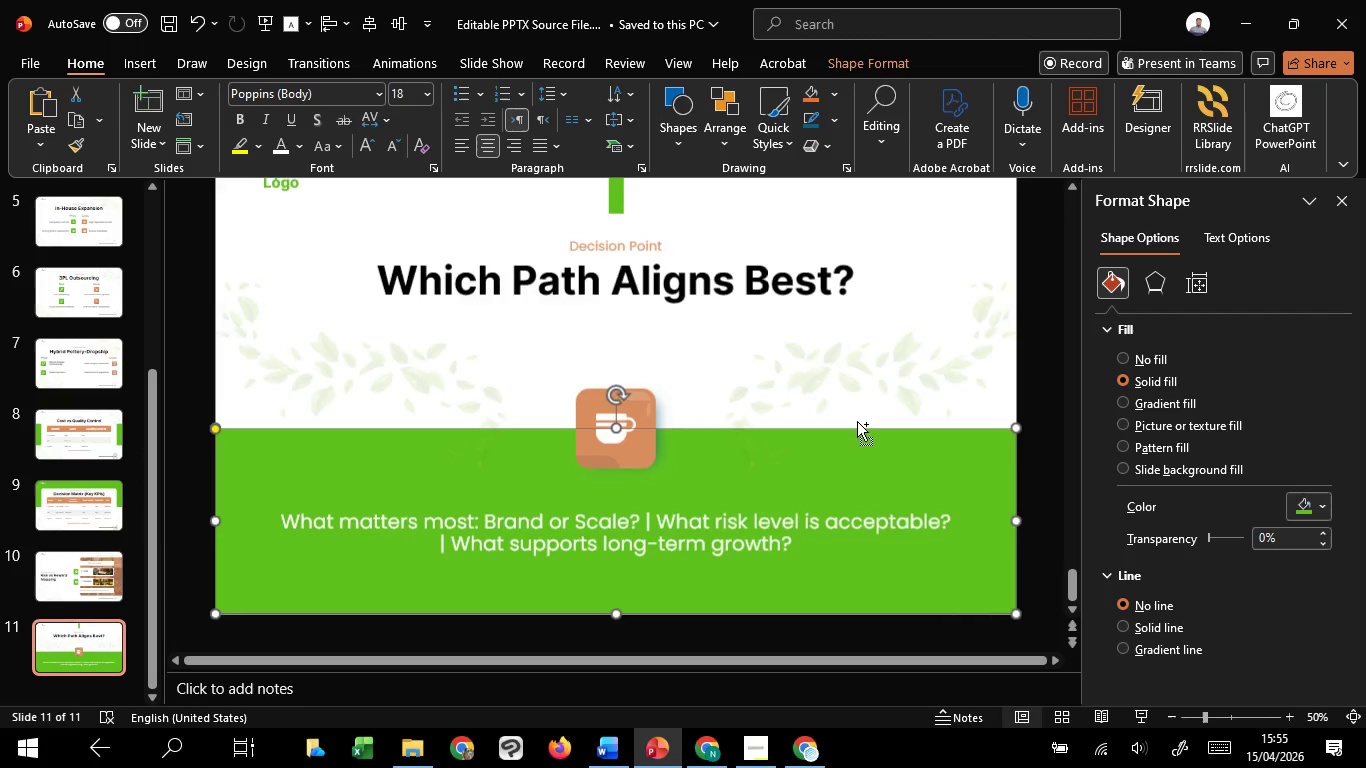 
hold_key(key=ControlLeft, duration=0.44)
 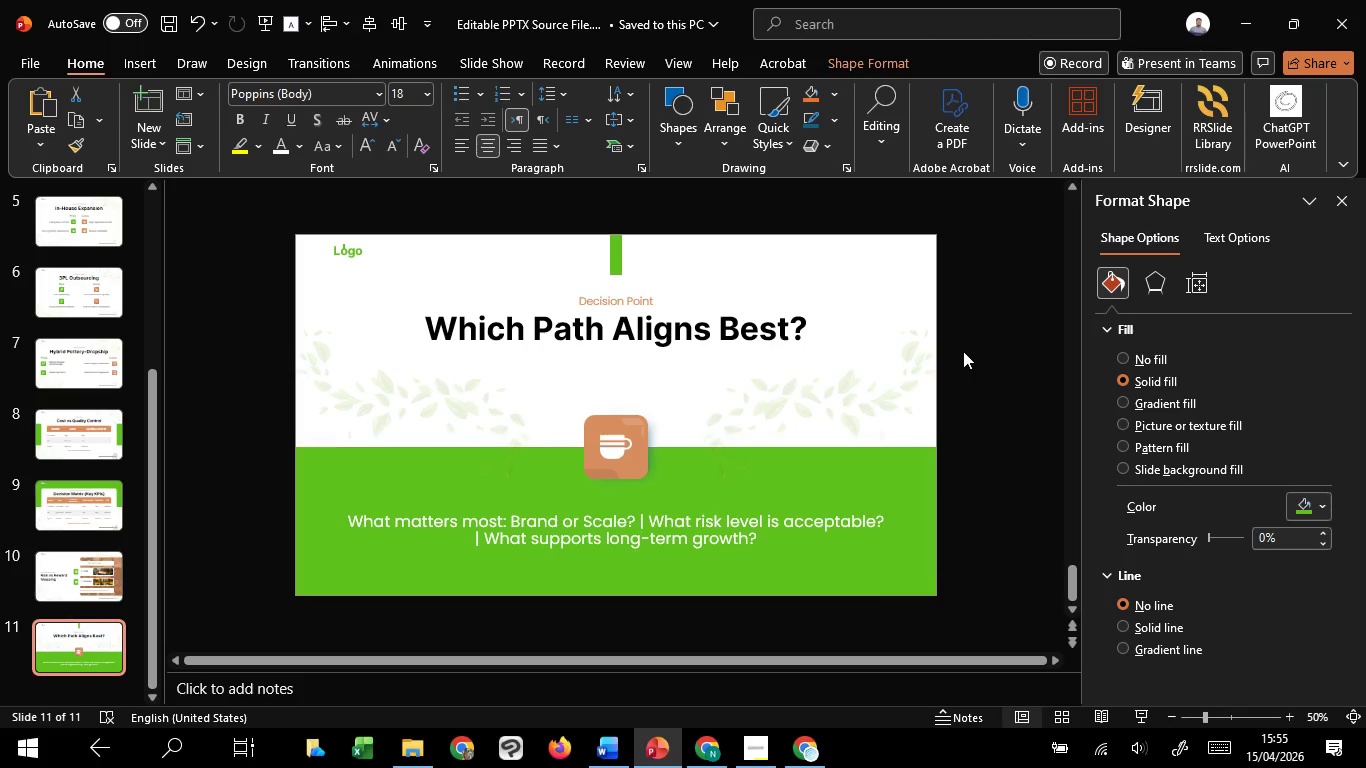 
scroll: coordinate [857, 421], scroll_direction: down, amount: 1.0
 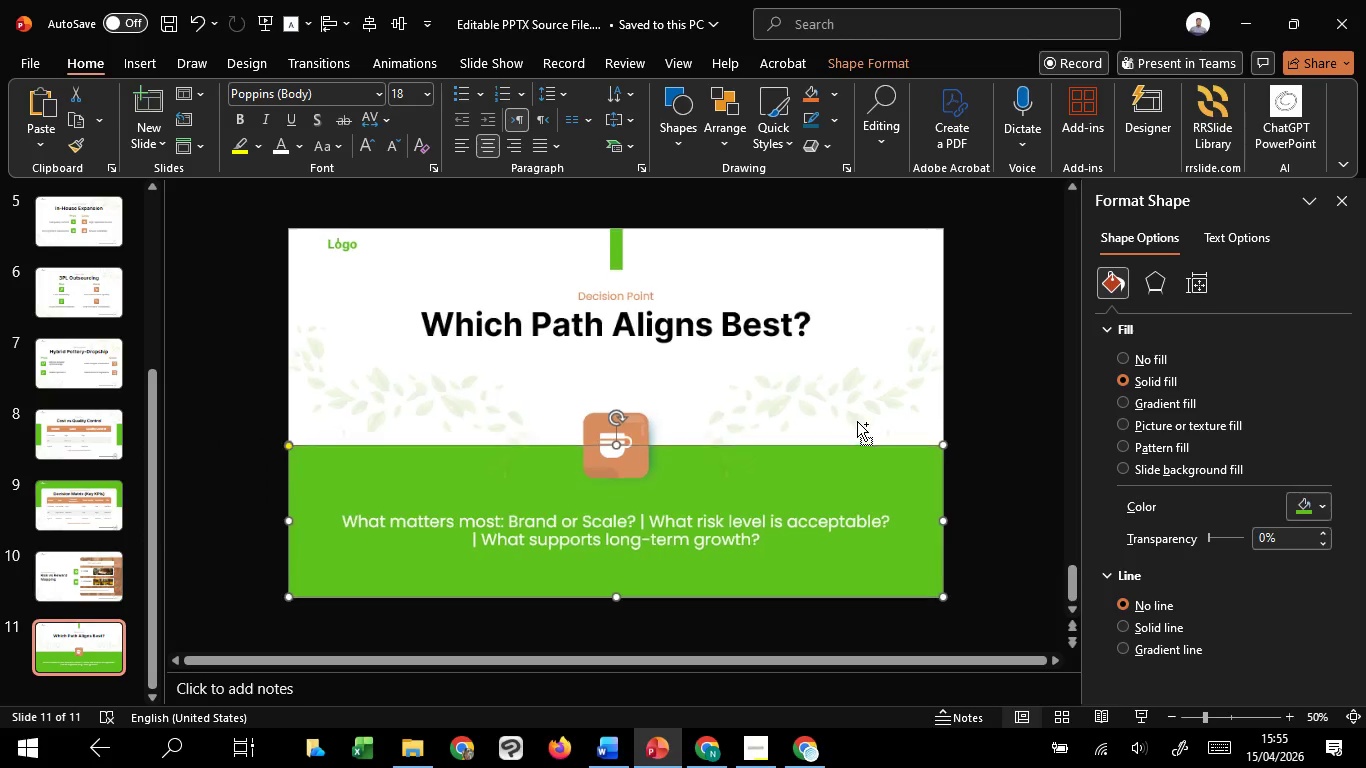 
left_click([963, 351])
 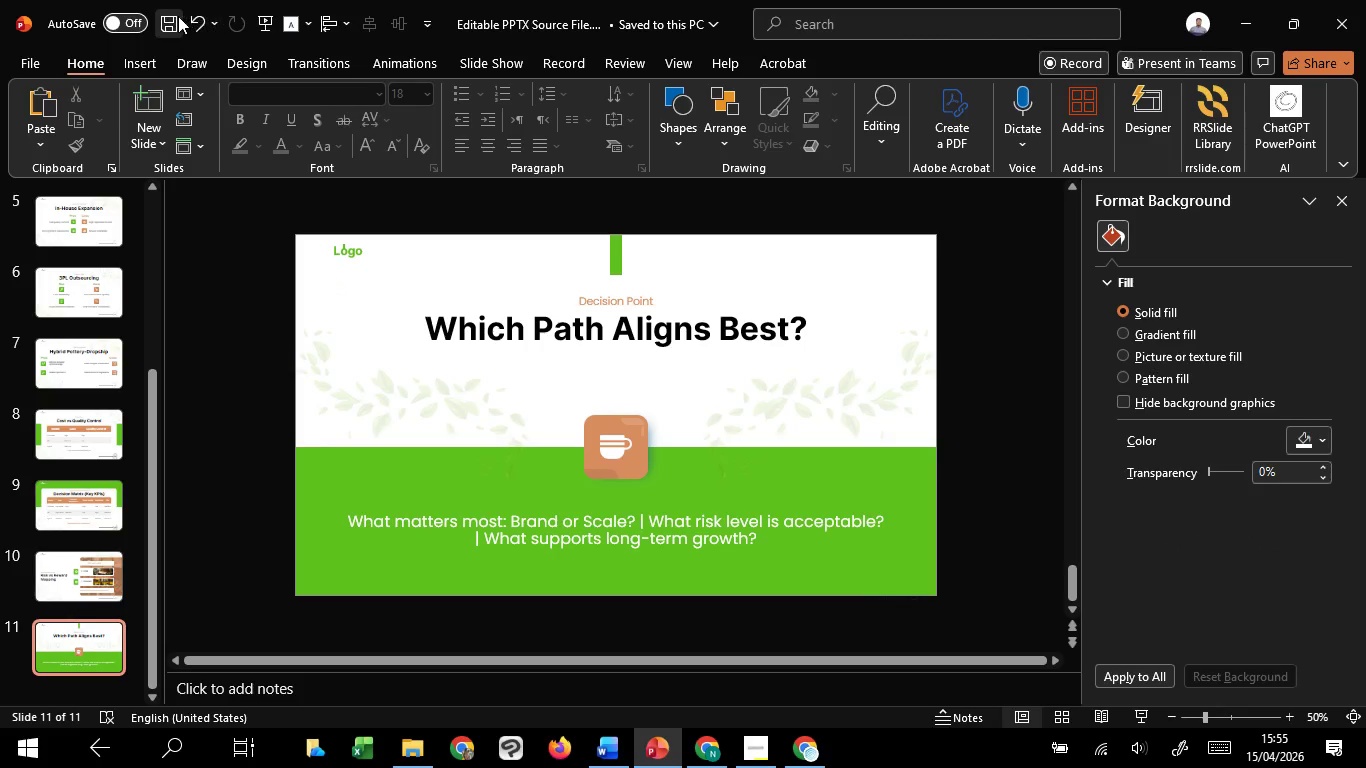 
left_click([174, 17])
 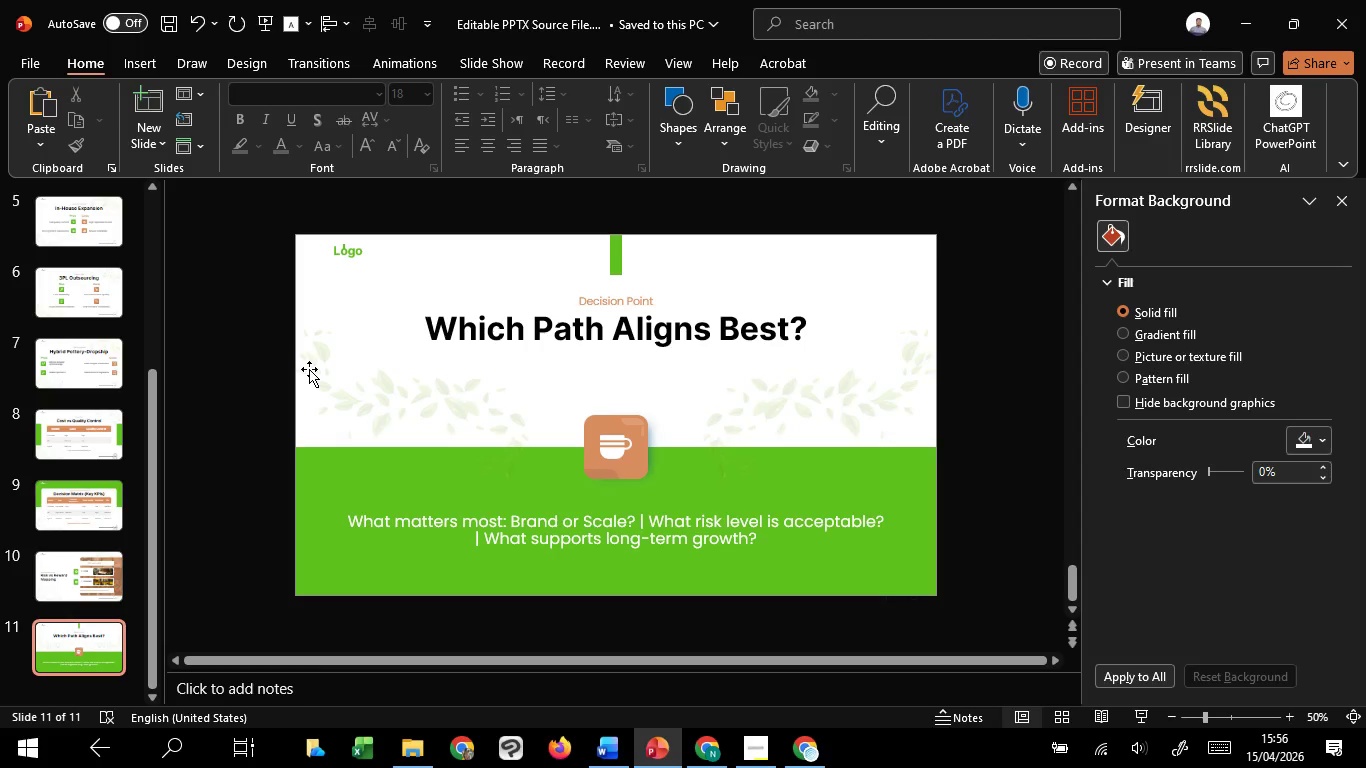 
wait(110.8)
 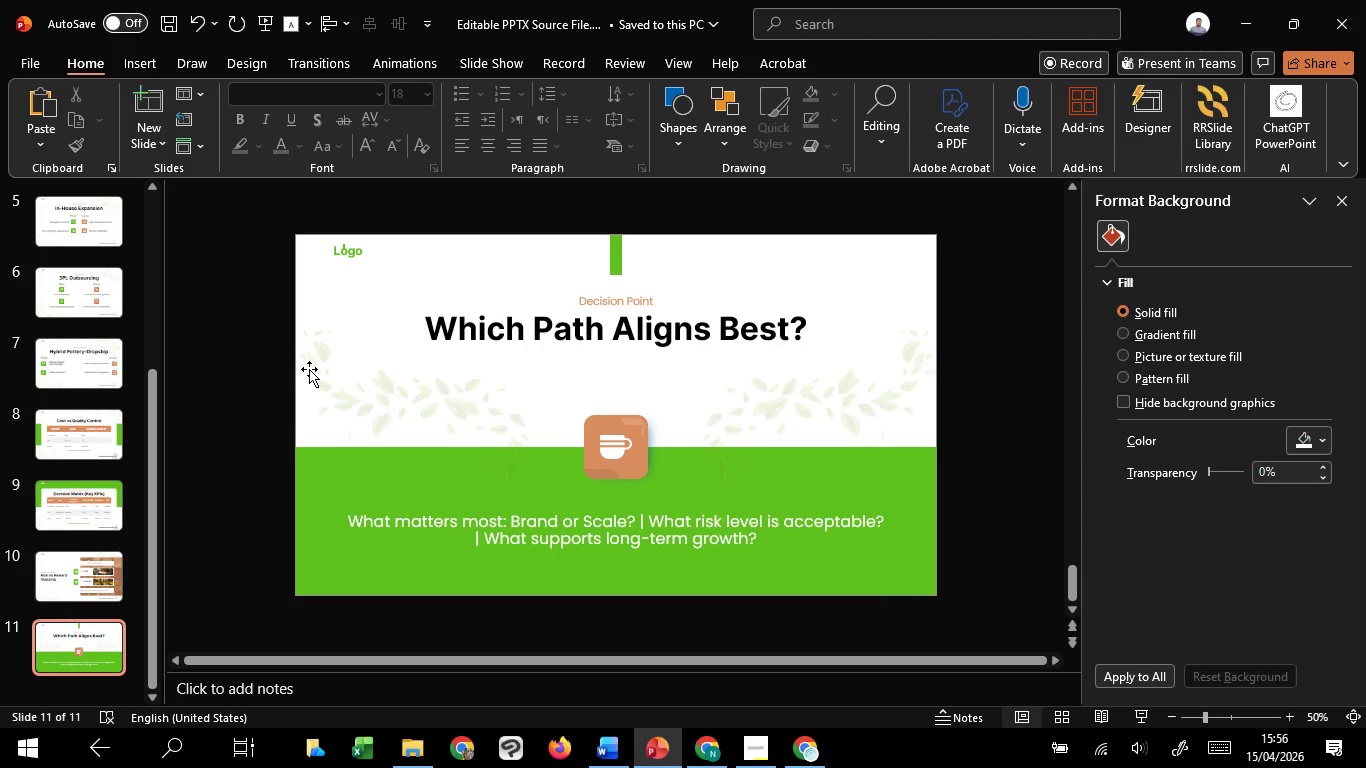 
left_click([229, 508])
 